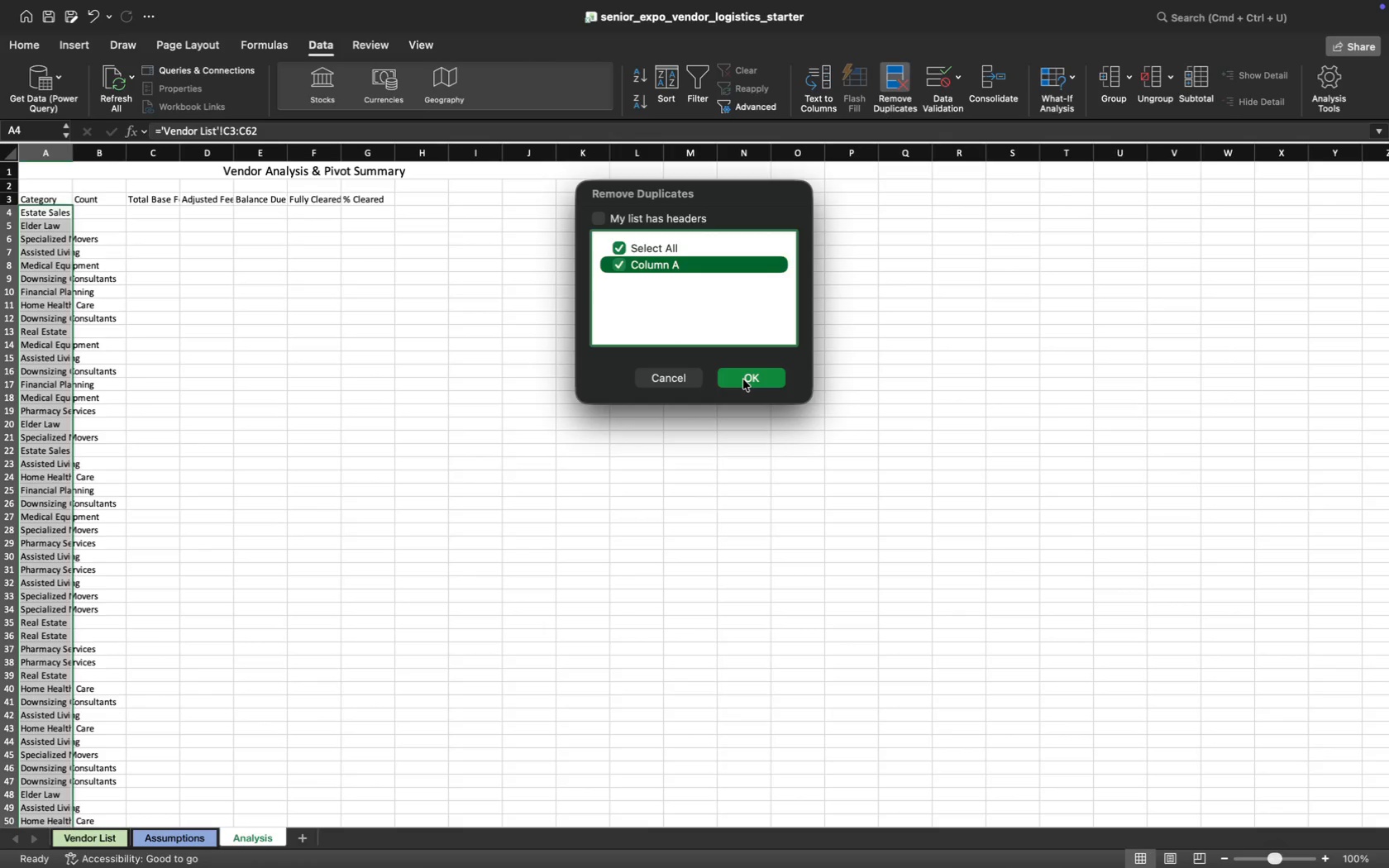 
left_click([743, 379])
 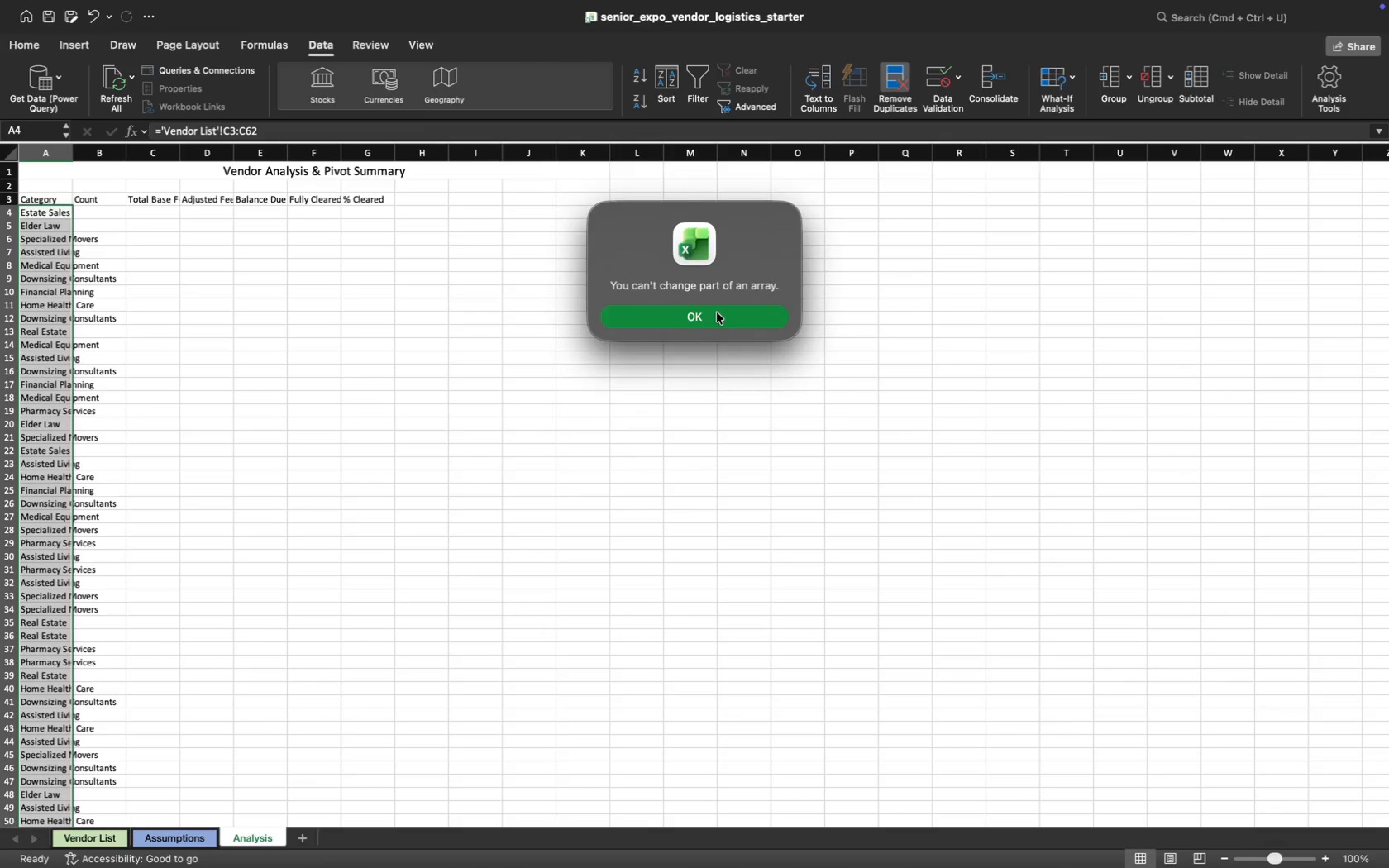 
left_click([717, 311])
 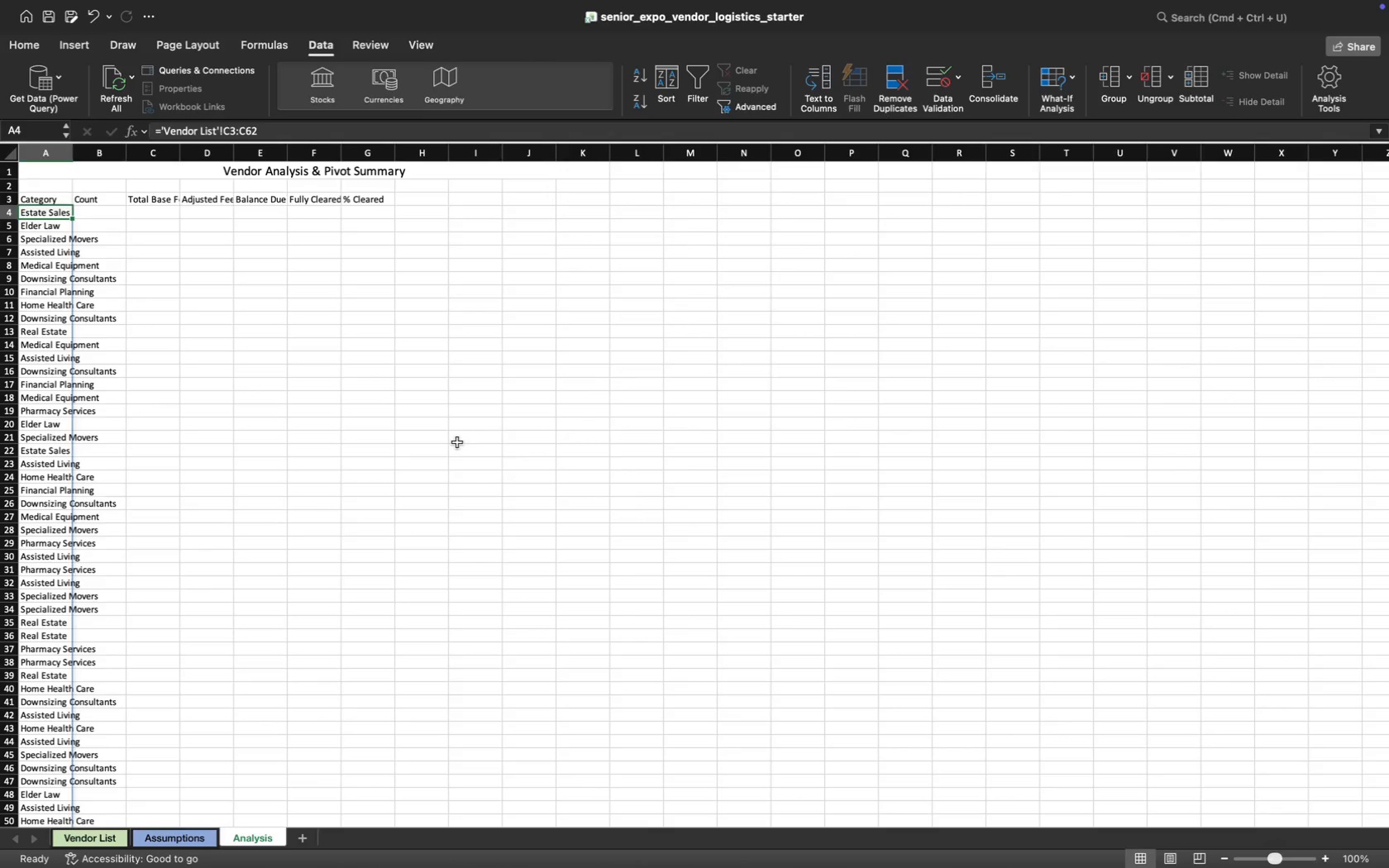 
left_click([457, 442])
 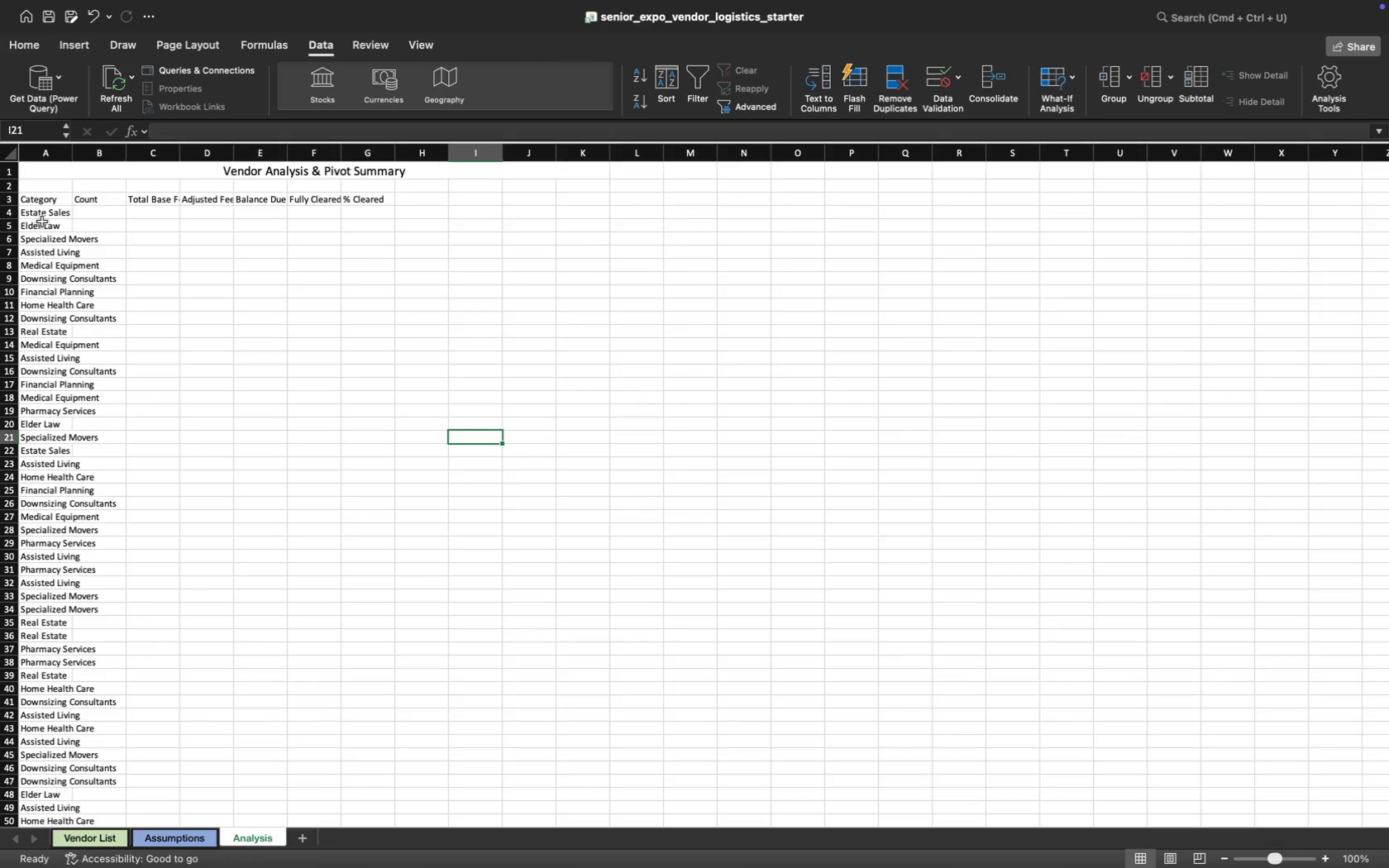 
left_click([42, 221])
 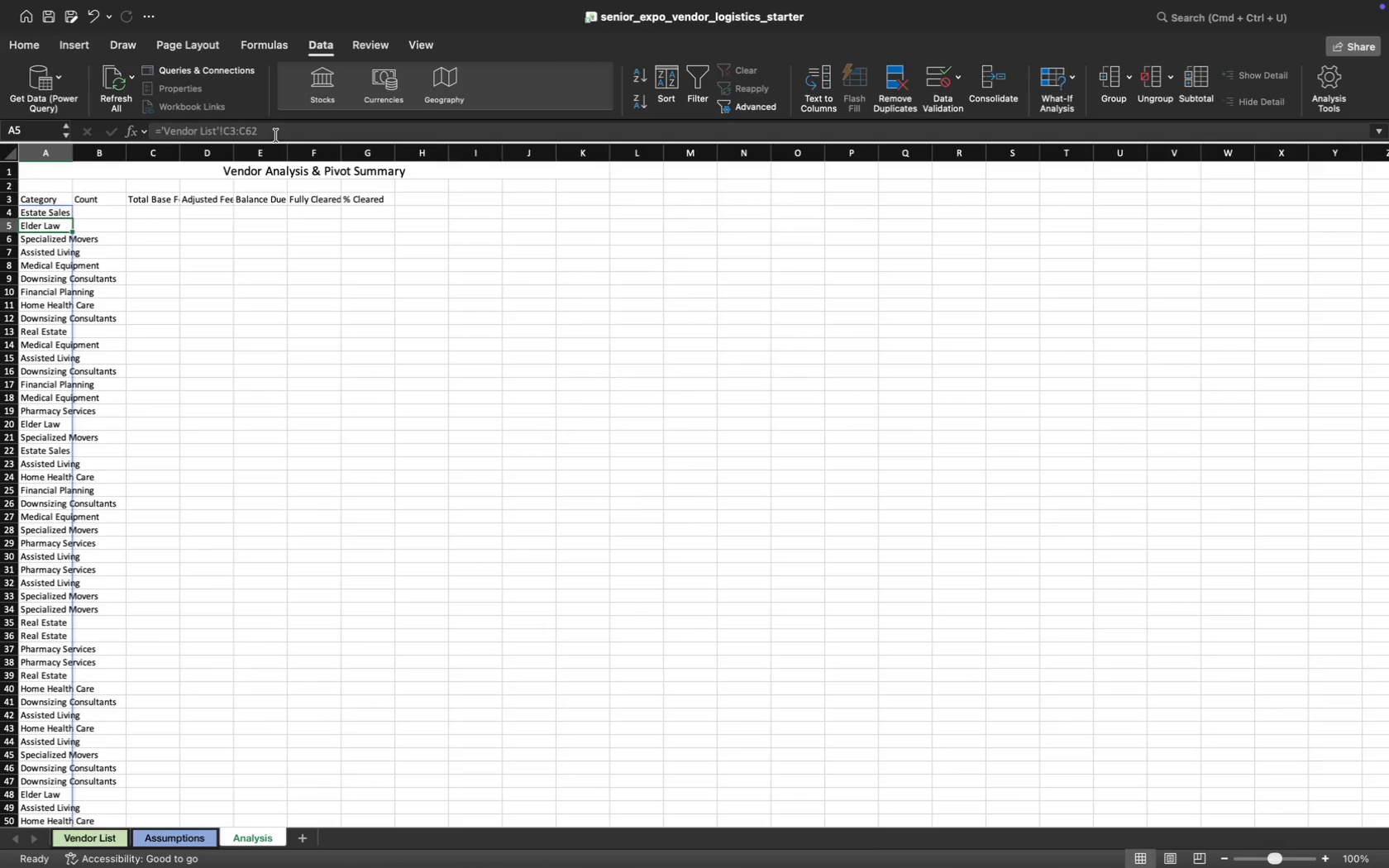 
left_click([276, 136])
 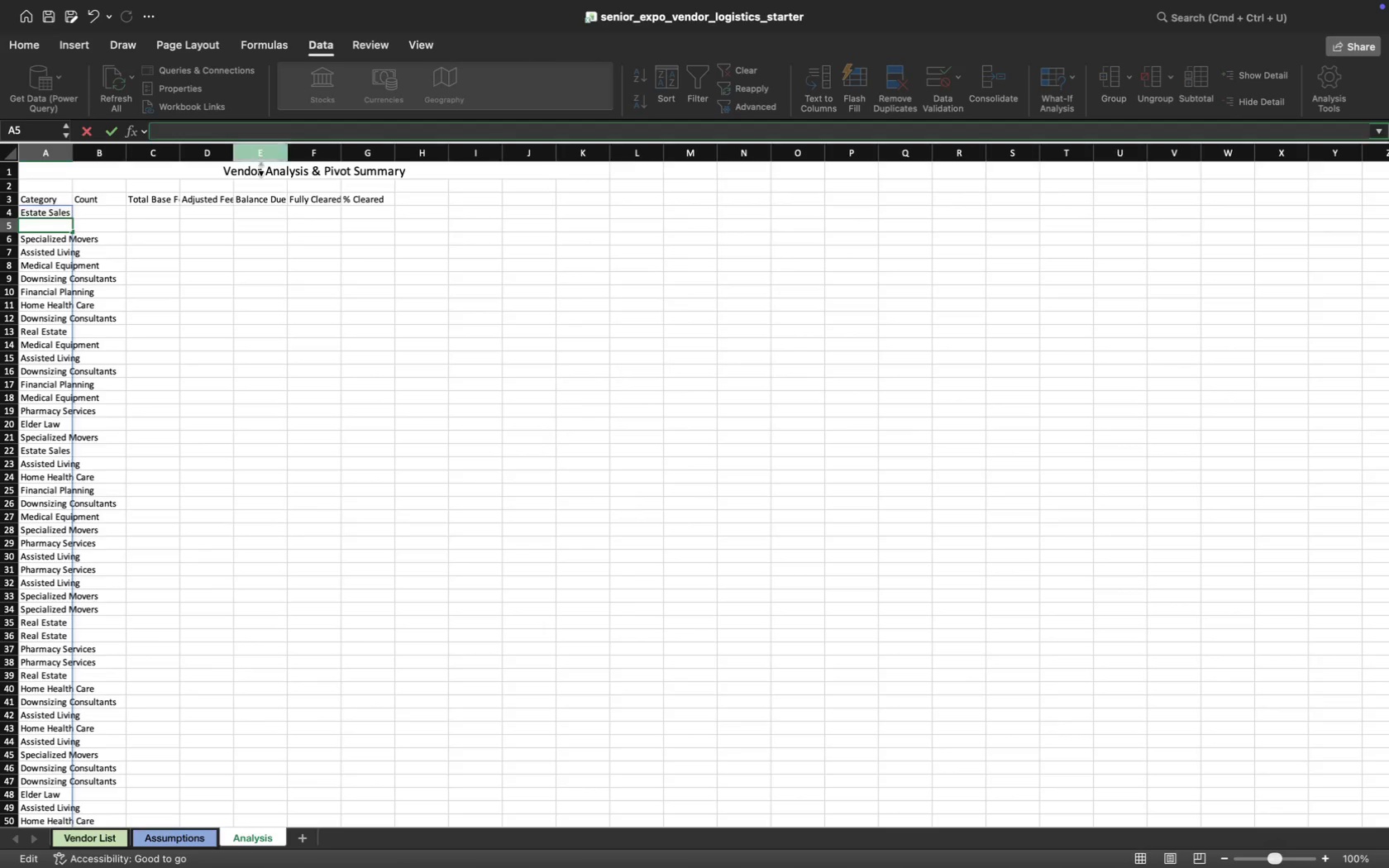 
left_click([224, 281])
 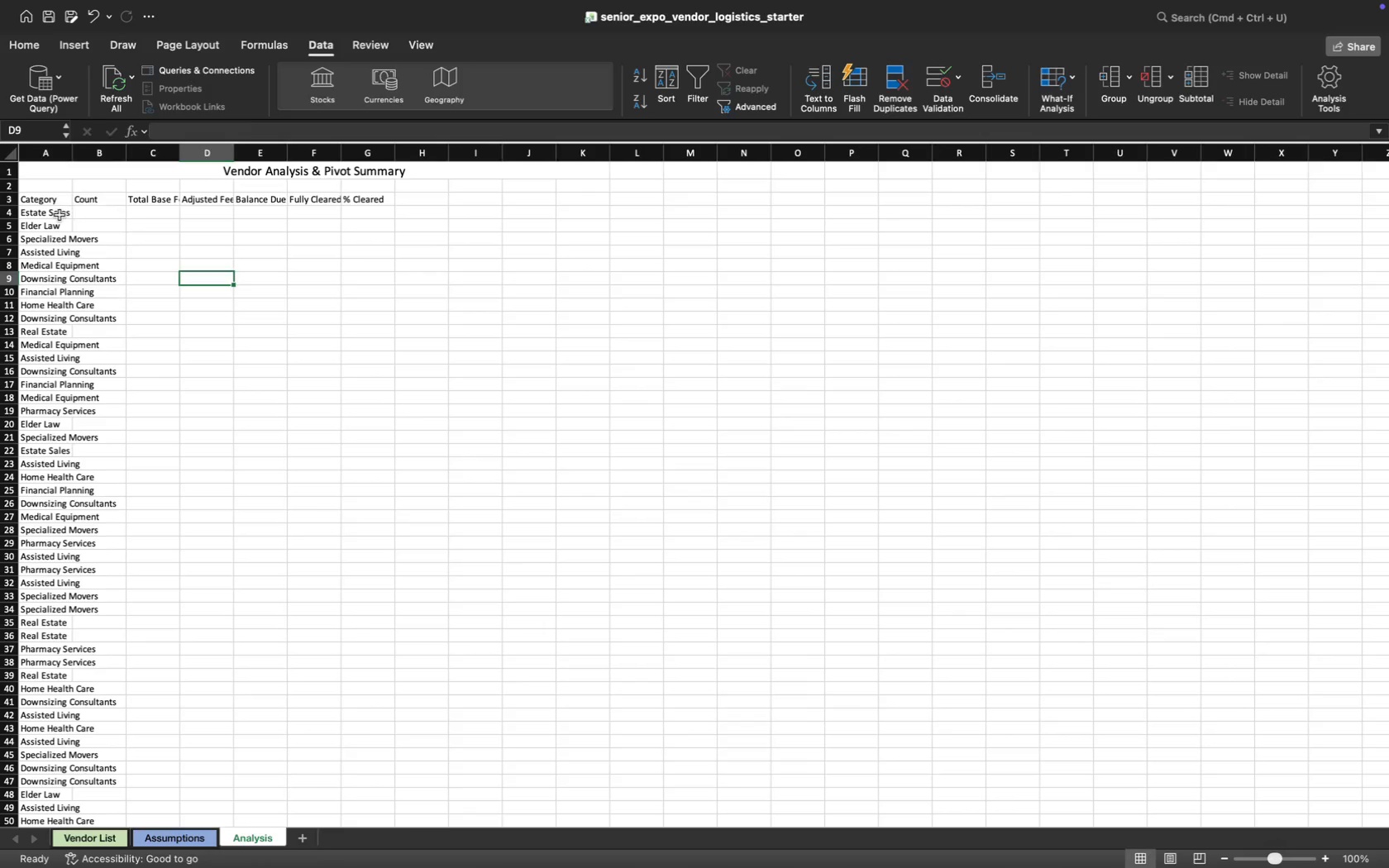 
left_click([60, 214])
 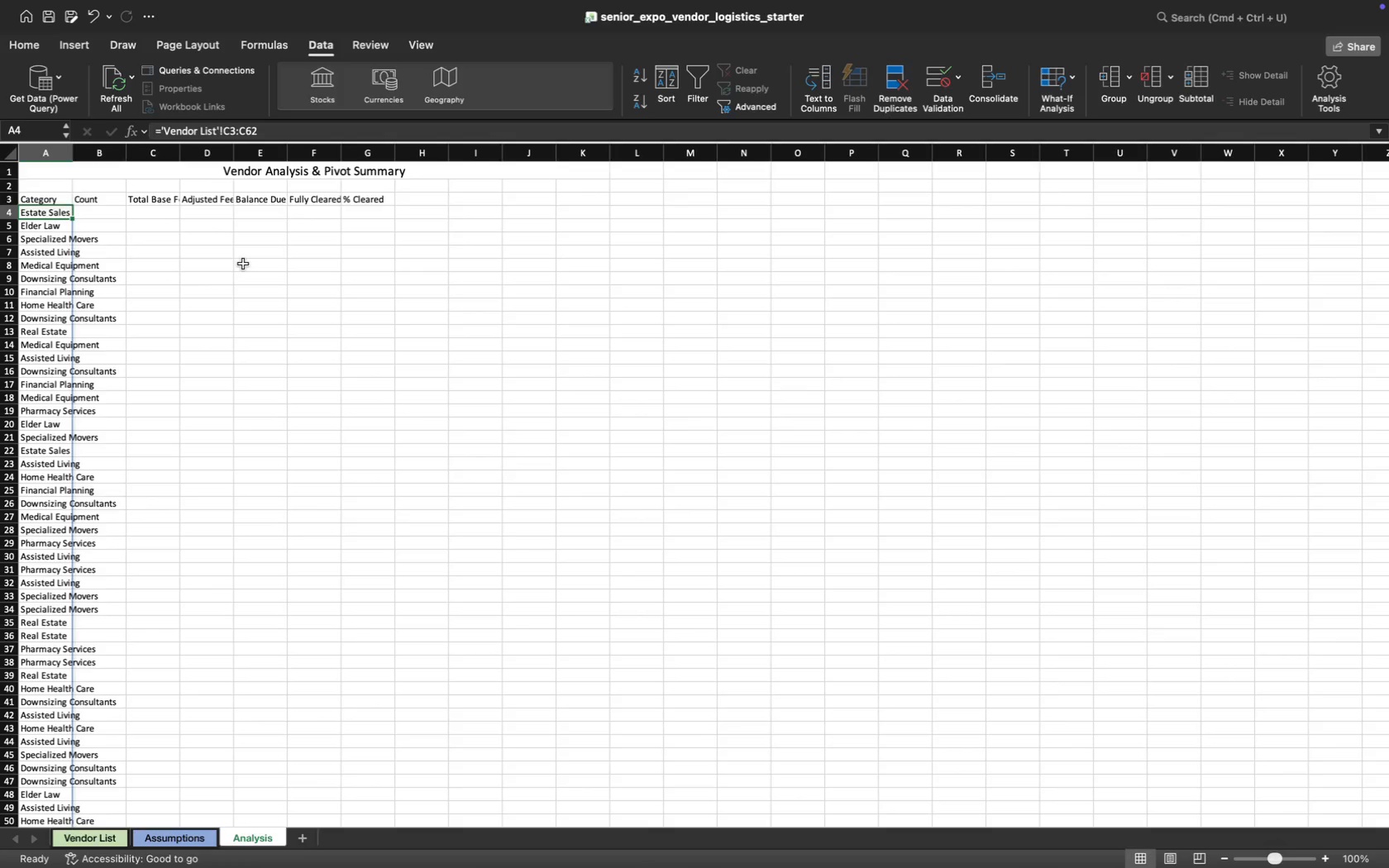 
key(Backspace)
 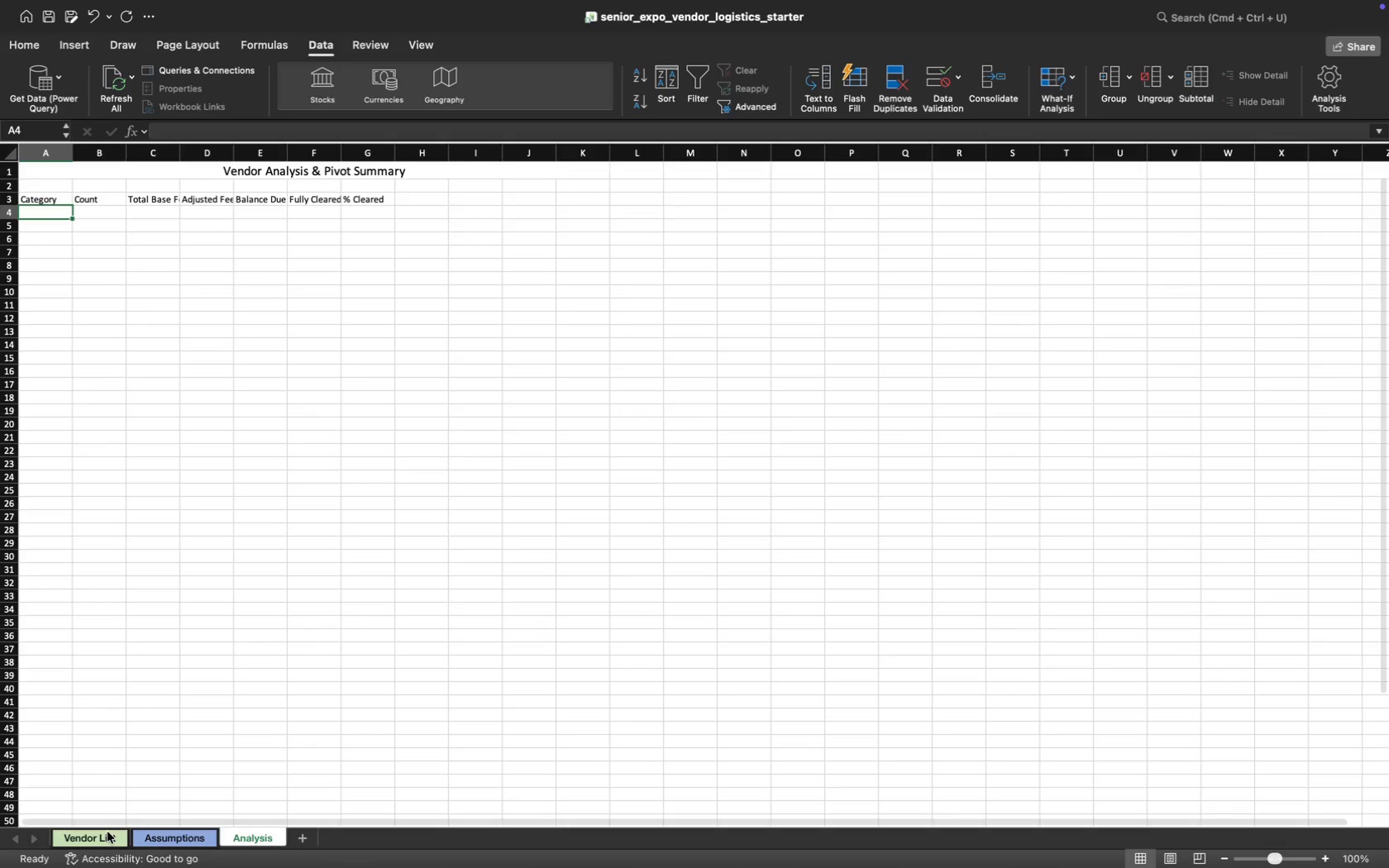 
left_click([107, 832])
 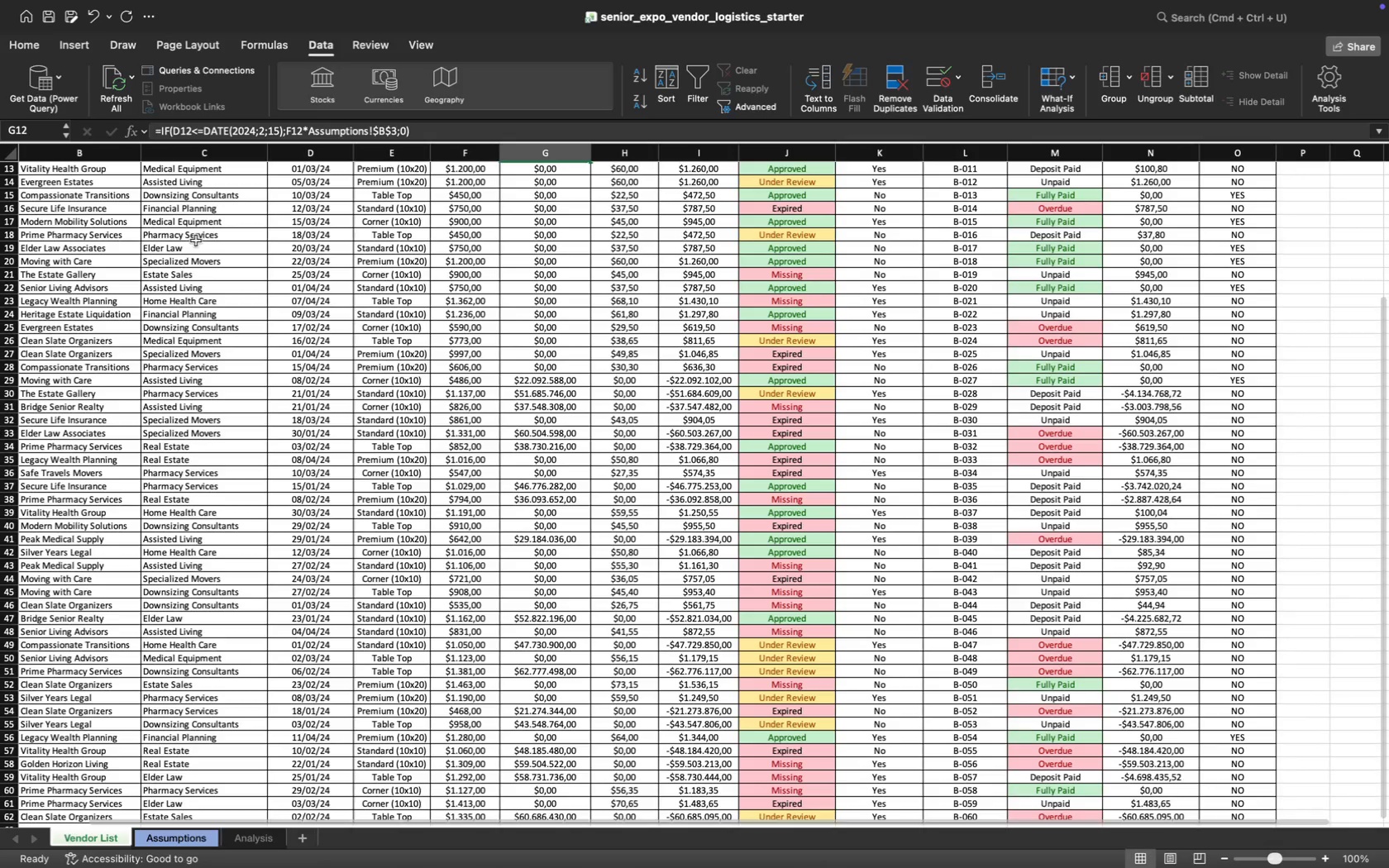 
scroll: coordinate [207, 267], scroll_direction: up, amount: 67.0
 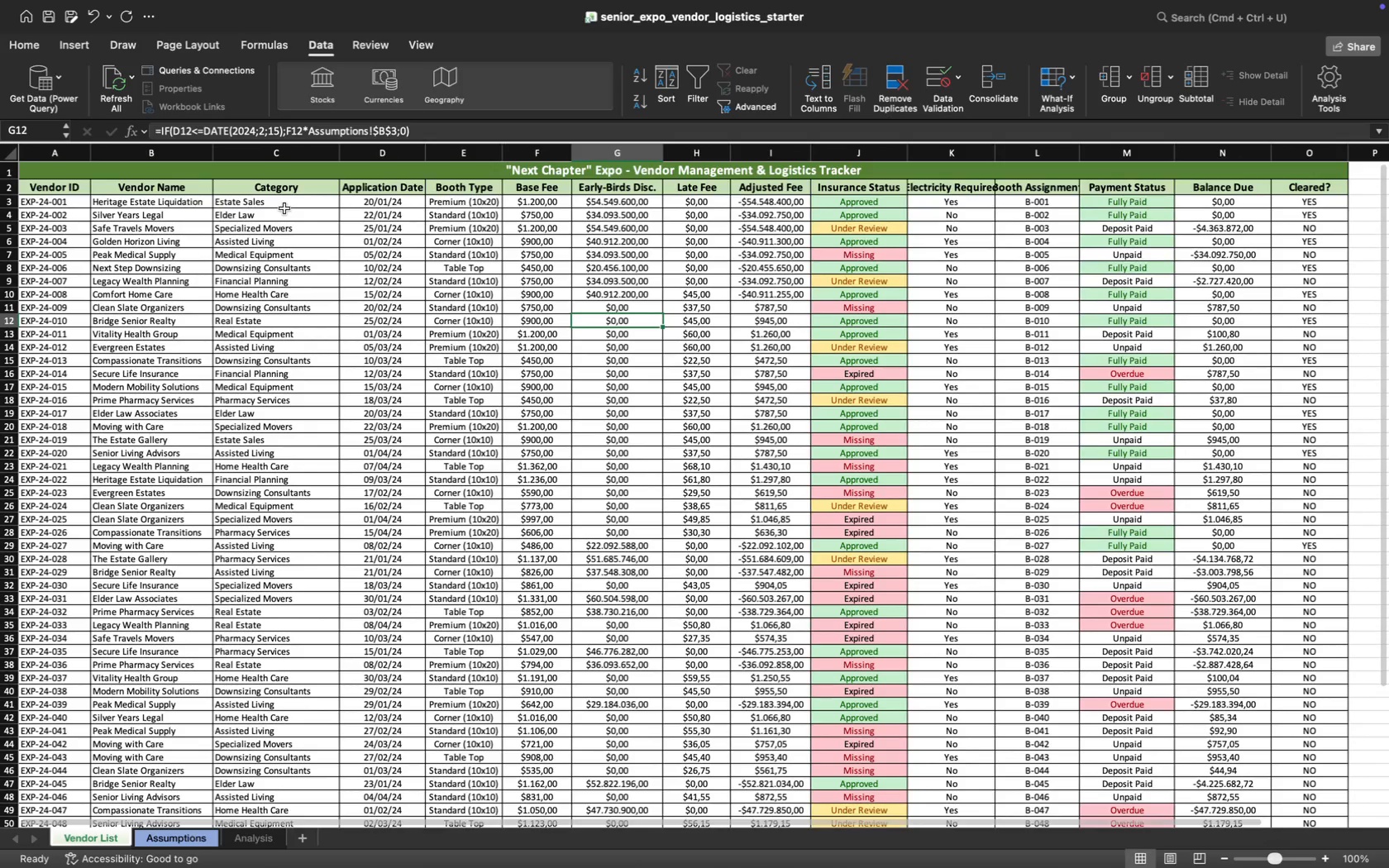 
left_click([284, 207])
 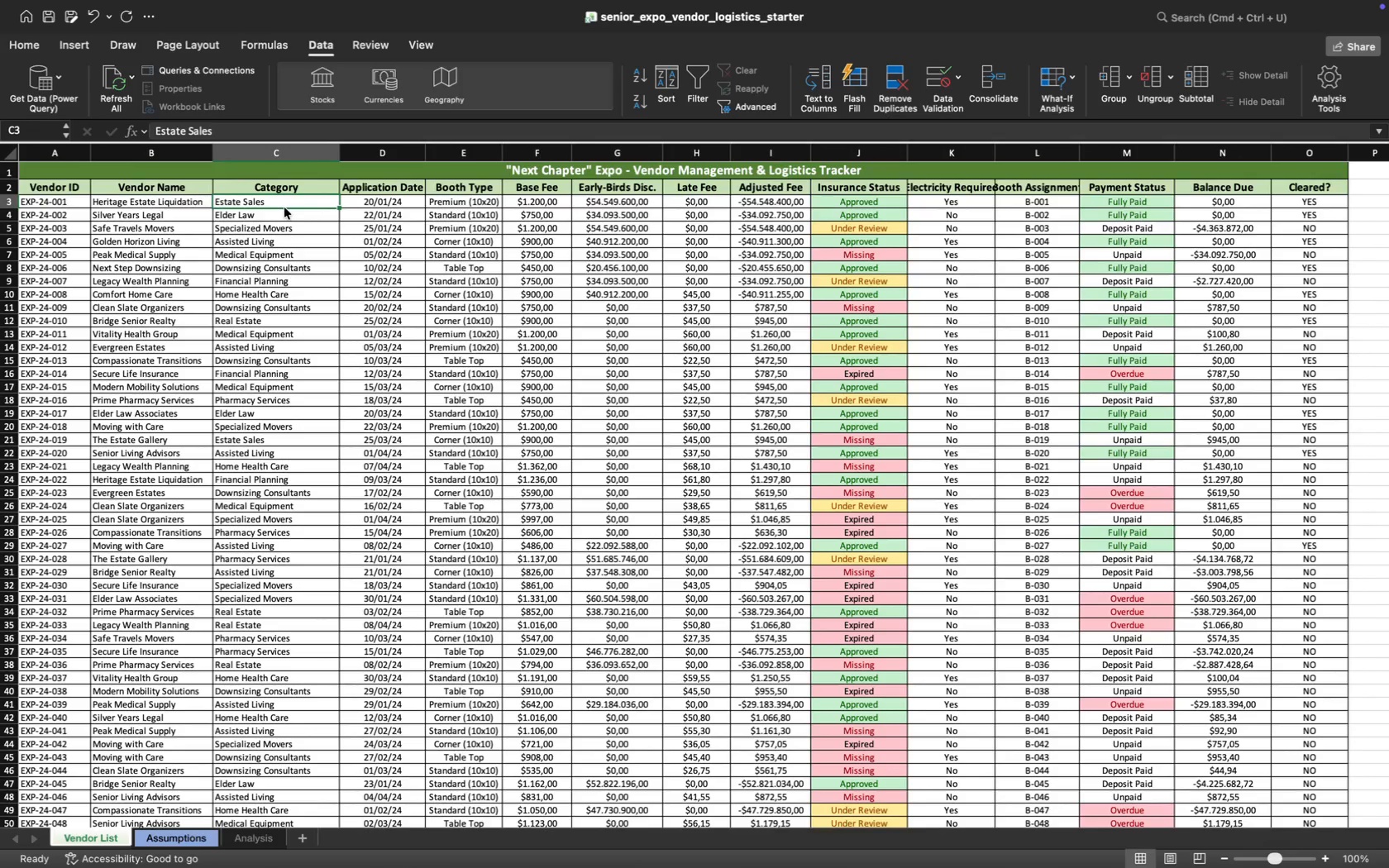 
key(Meta+Shift+ArrowDown)
 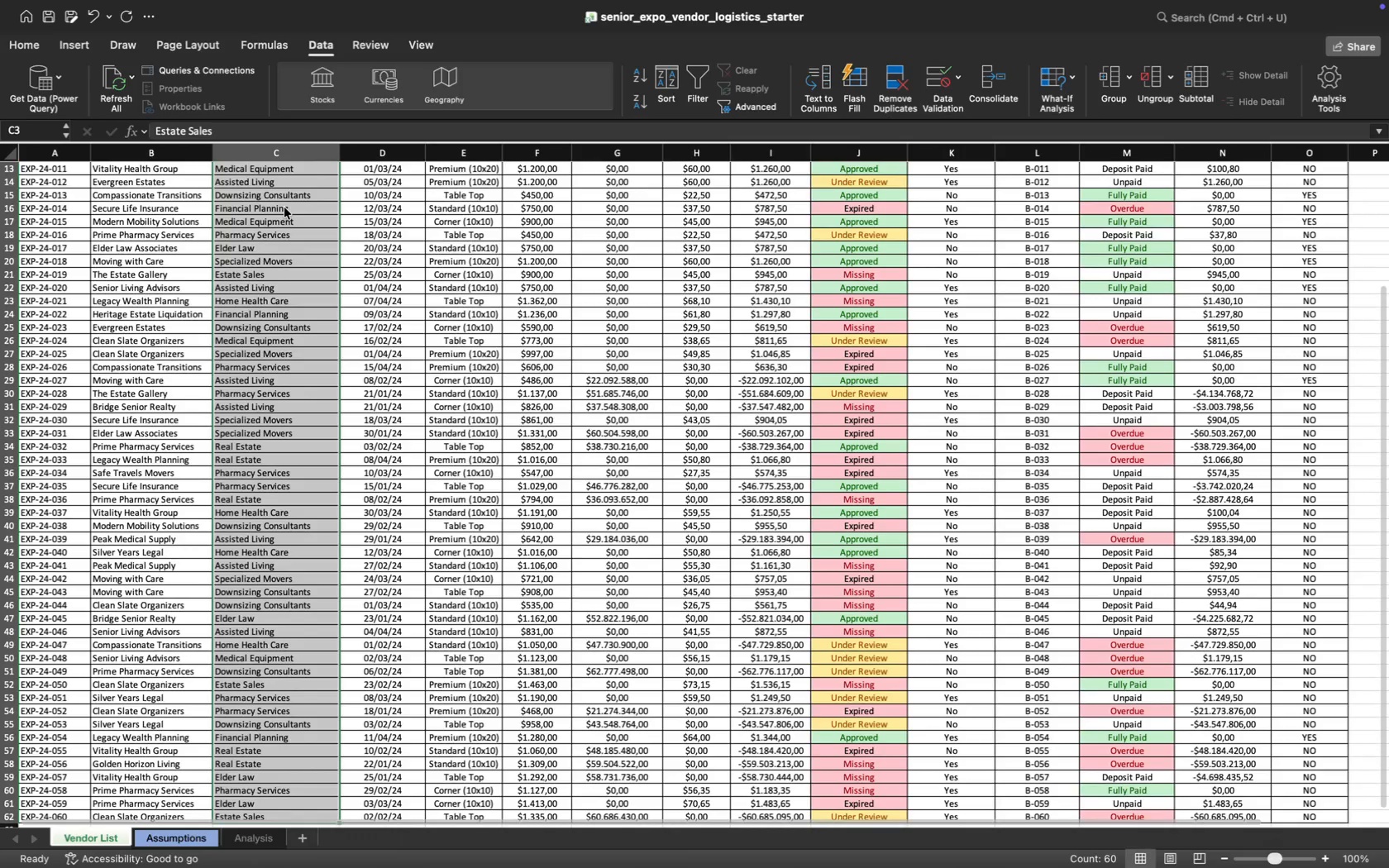 
key(Meta+CommandLeft)
 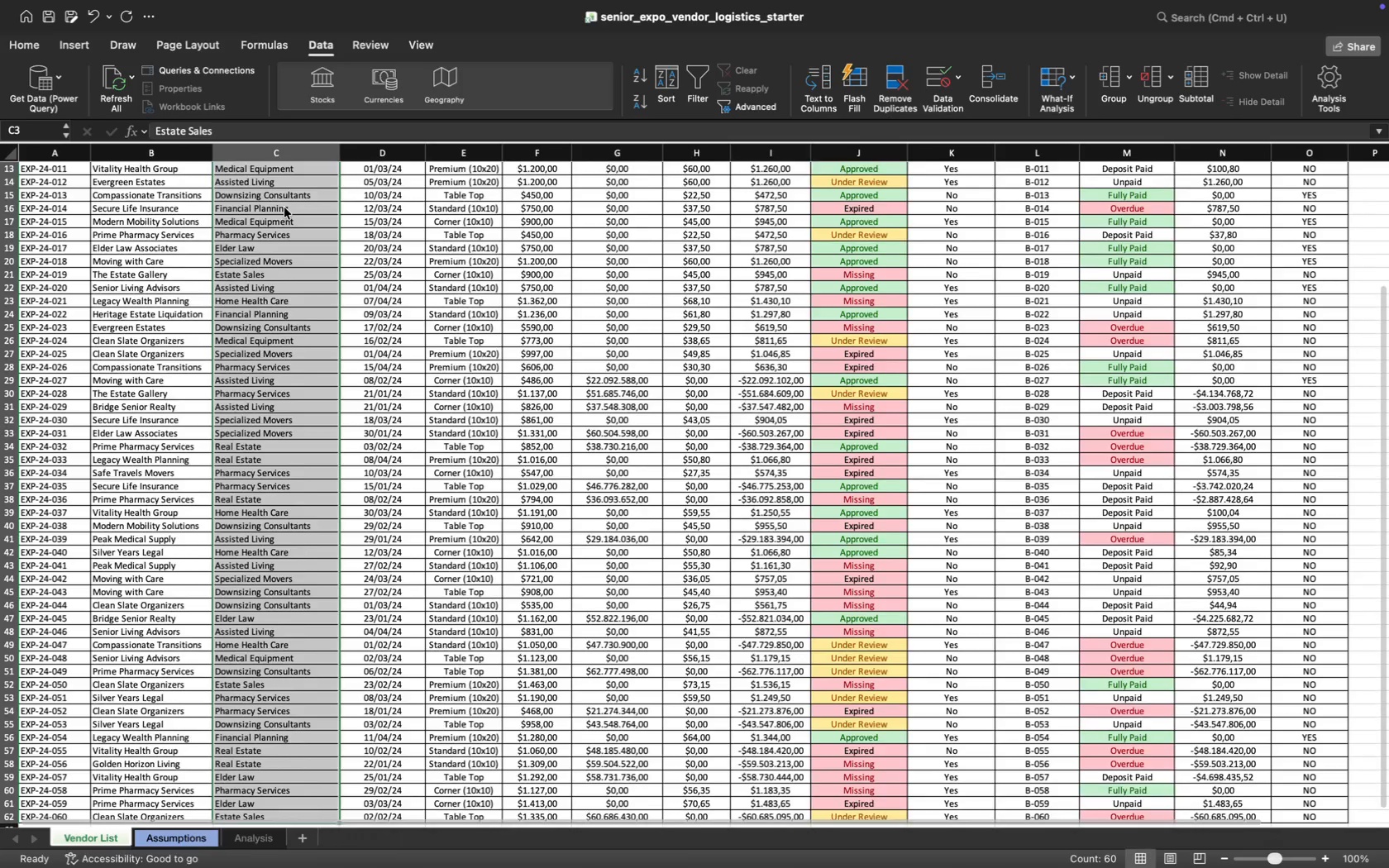 
key(Meta+C)
 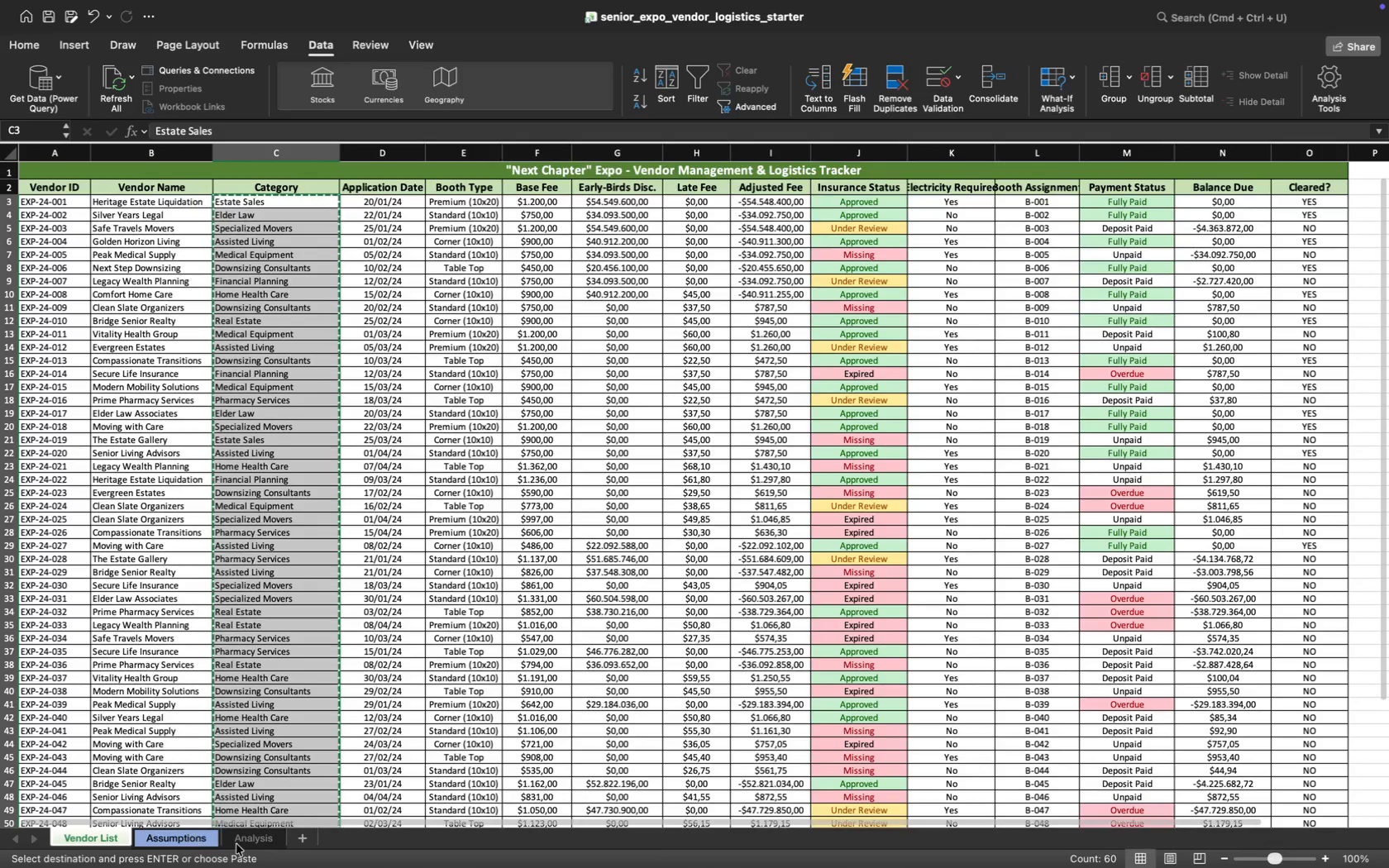 
left_click([260, 838])
 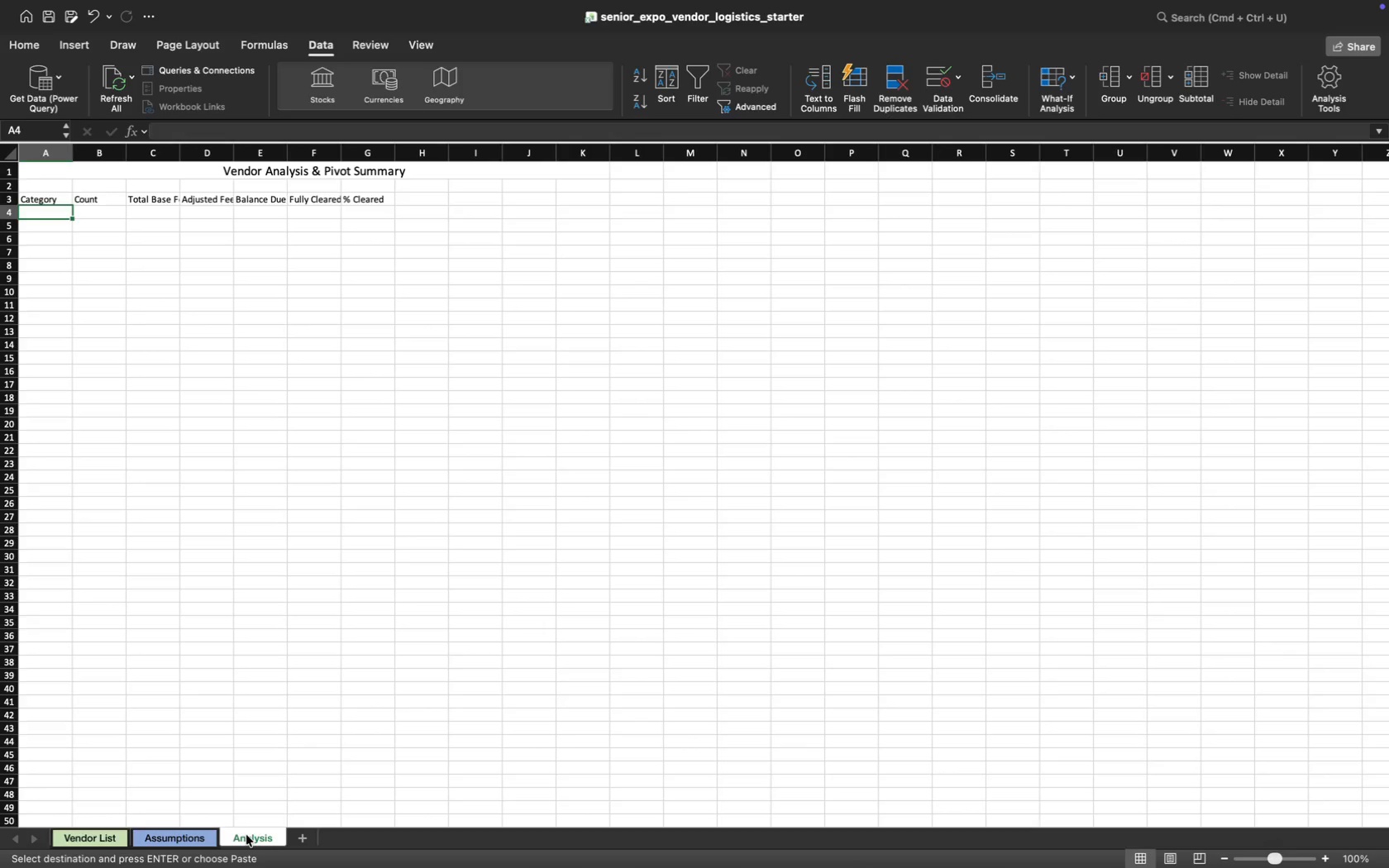 
right_click([246, 835])
 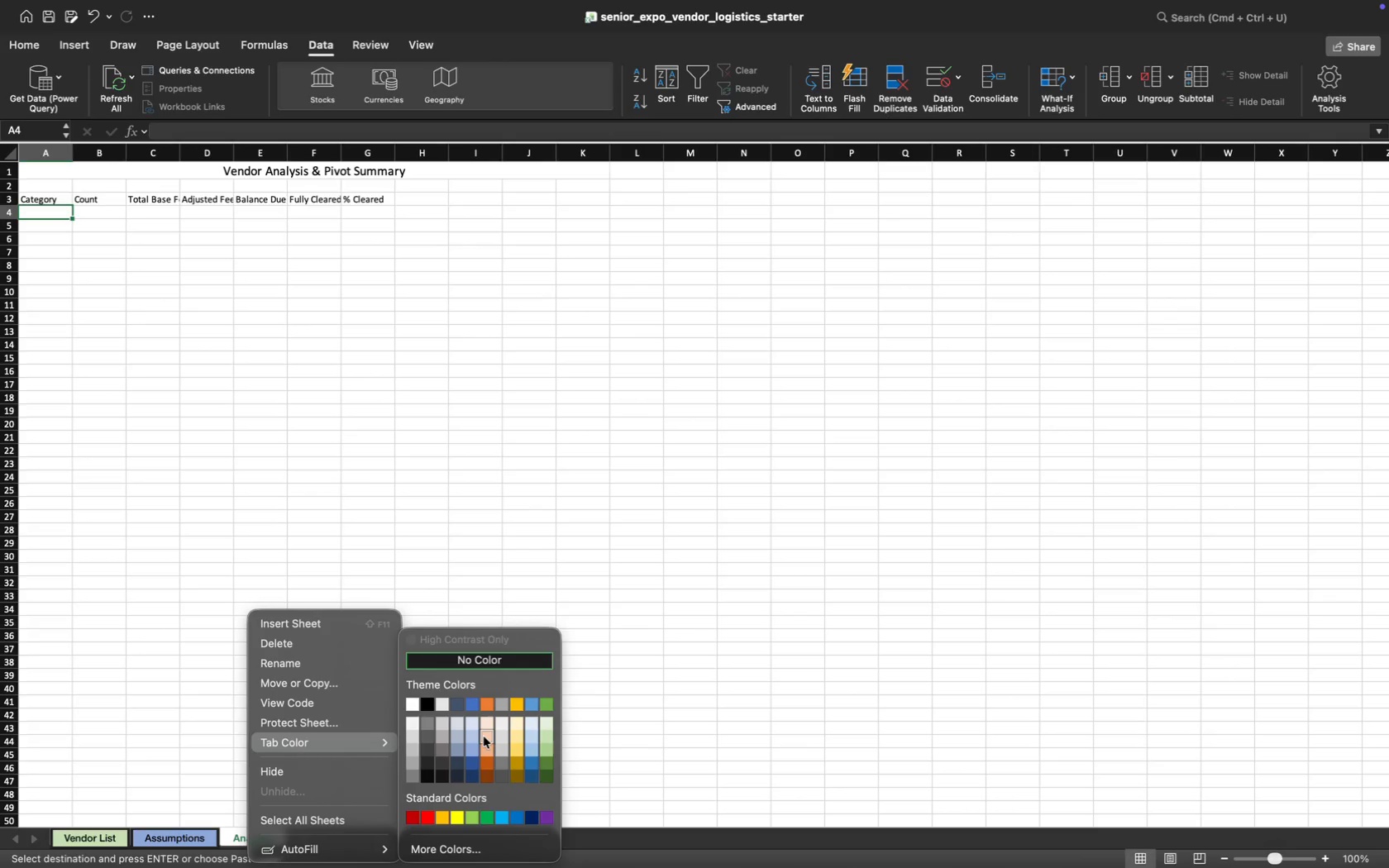 
wait(5.58)
 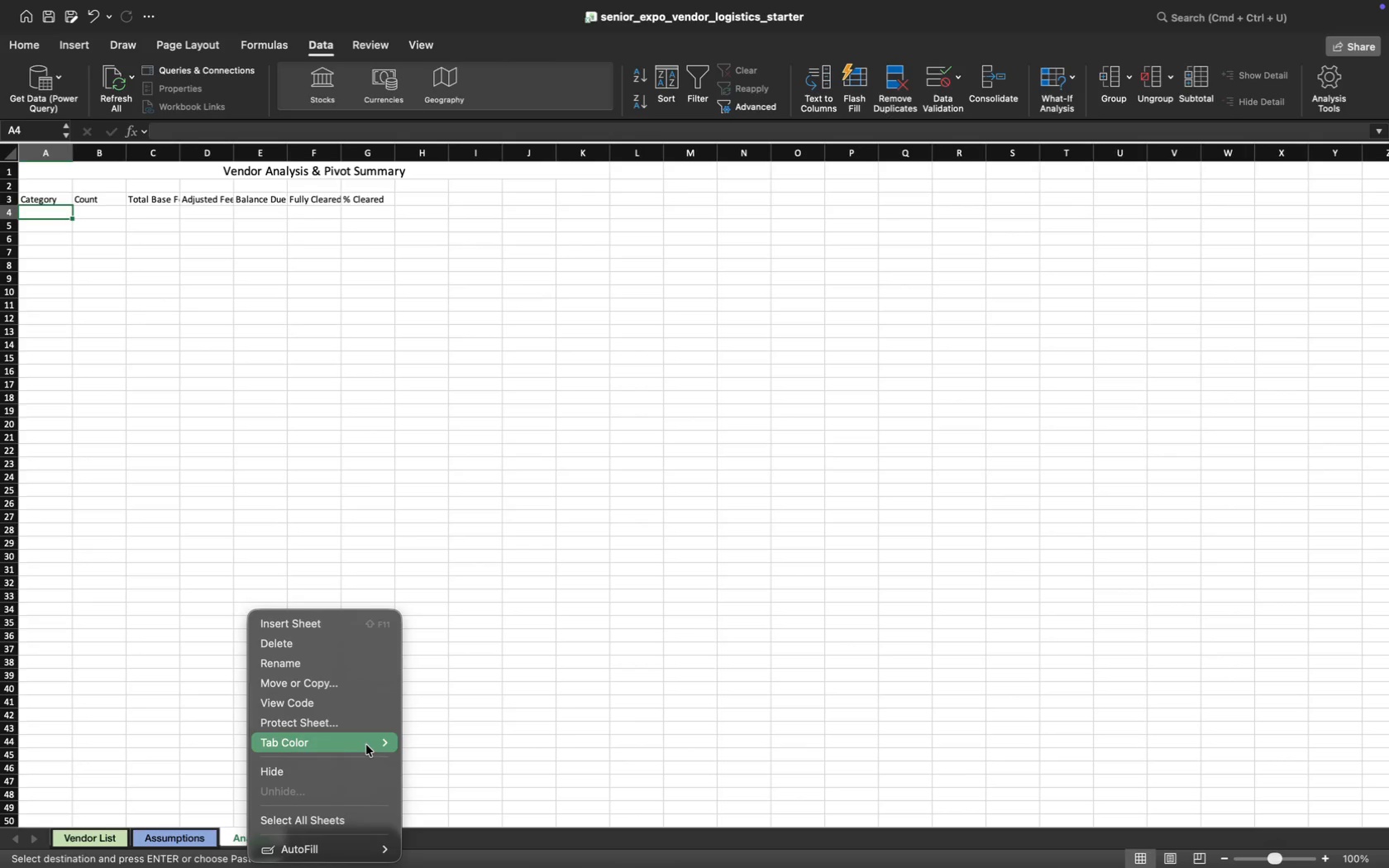 
left_click([487, 741])
 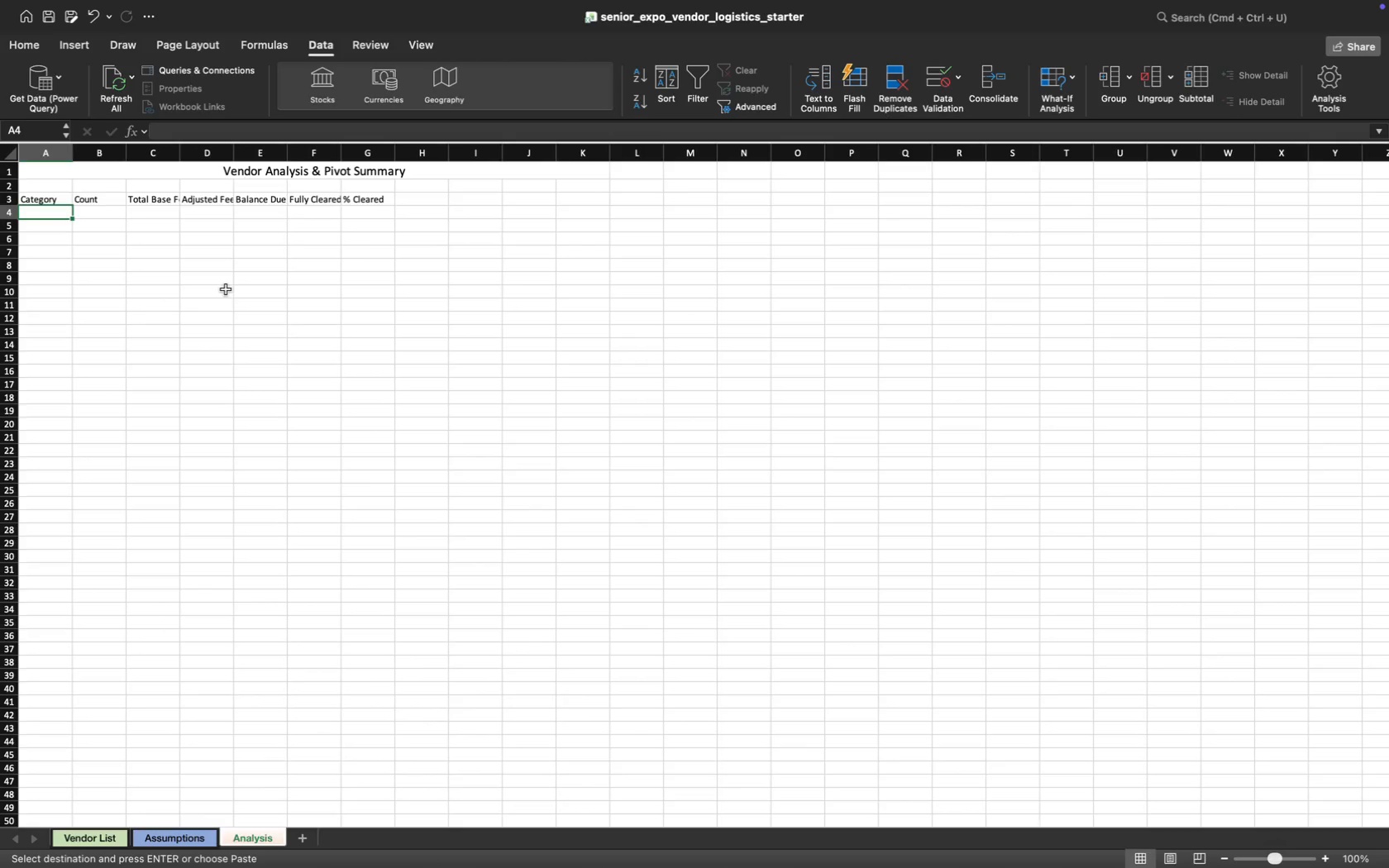 
key(Meta+CommandLeft)
 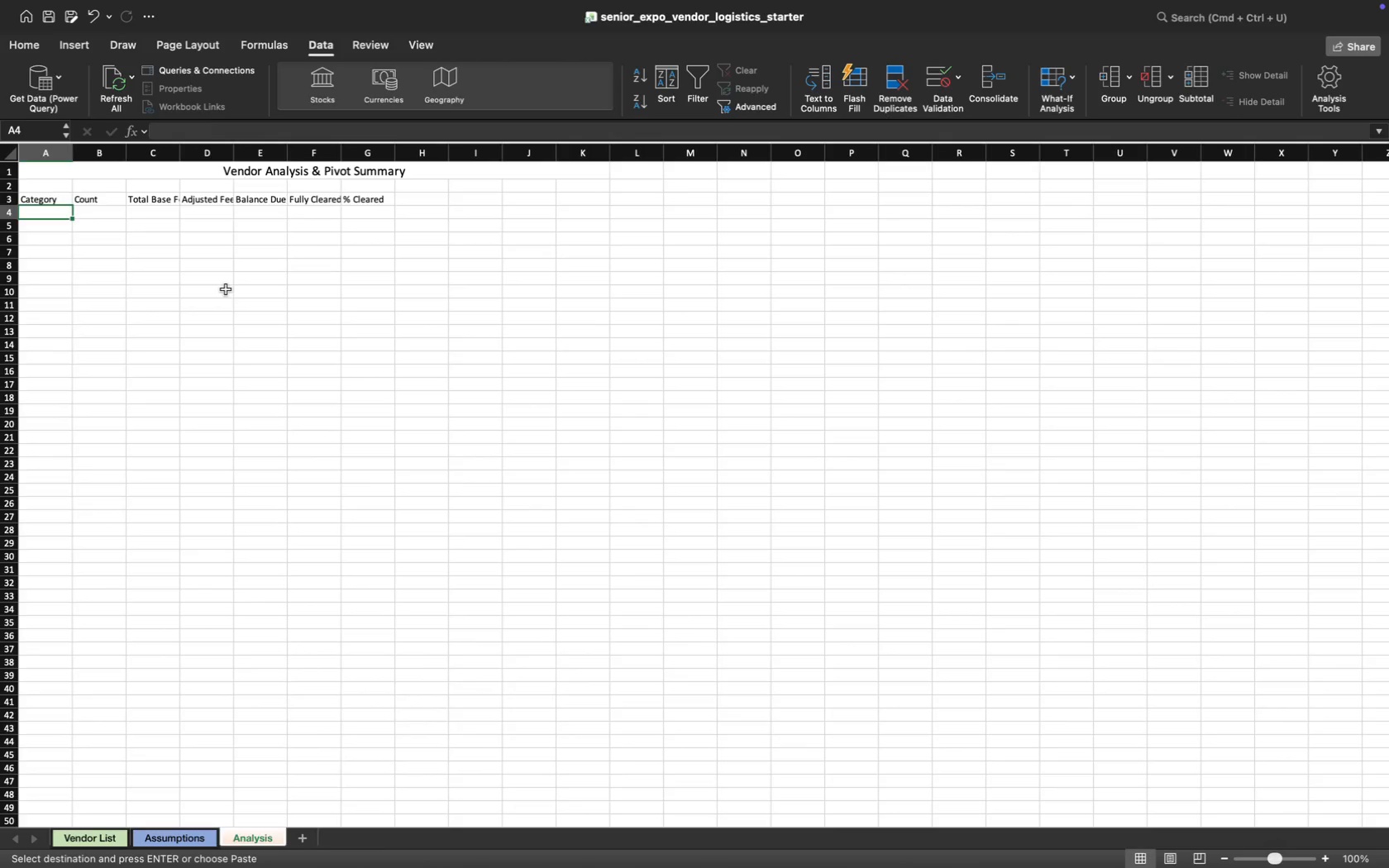 
key(Meta+V)
 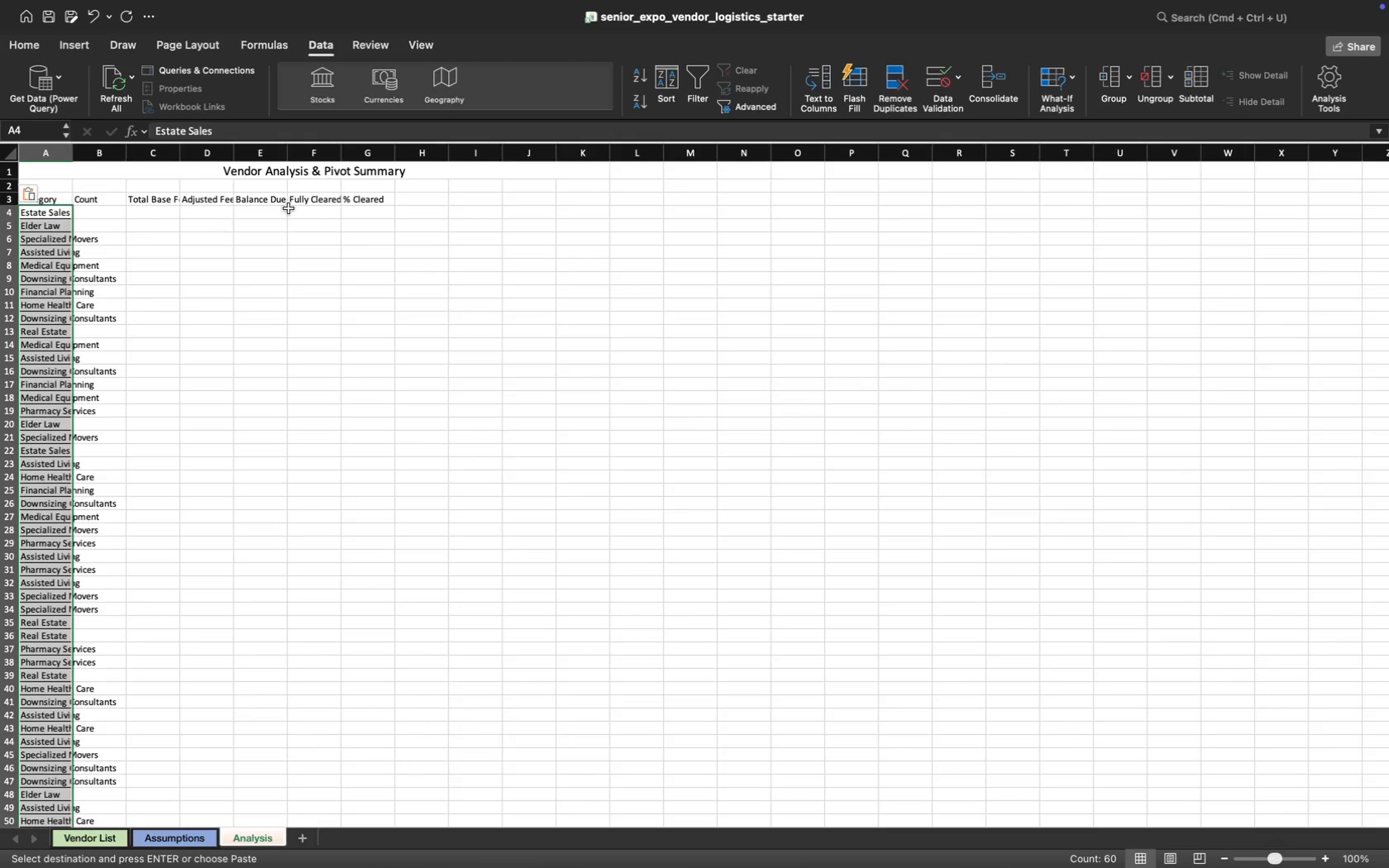 
left_click([208, 288])
 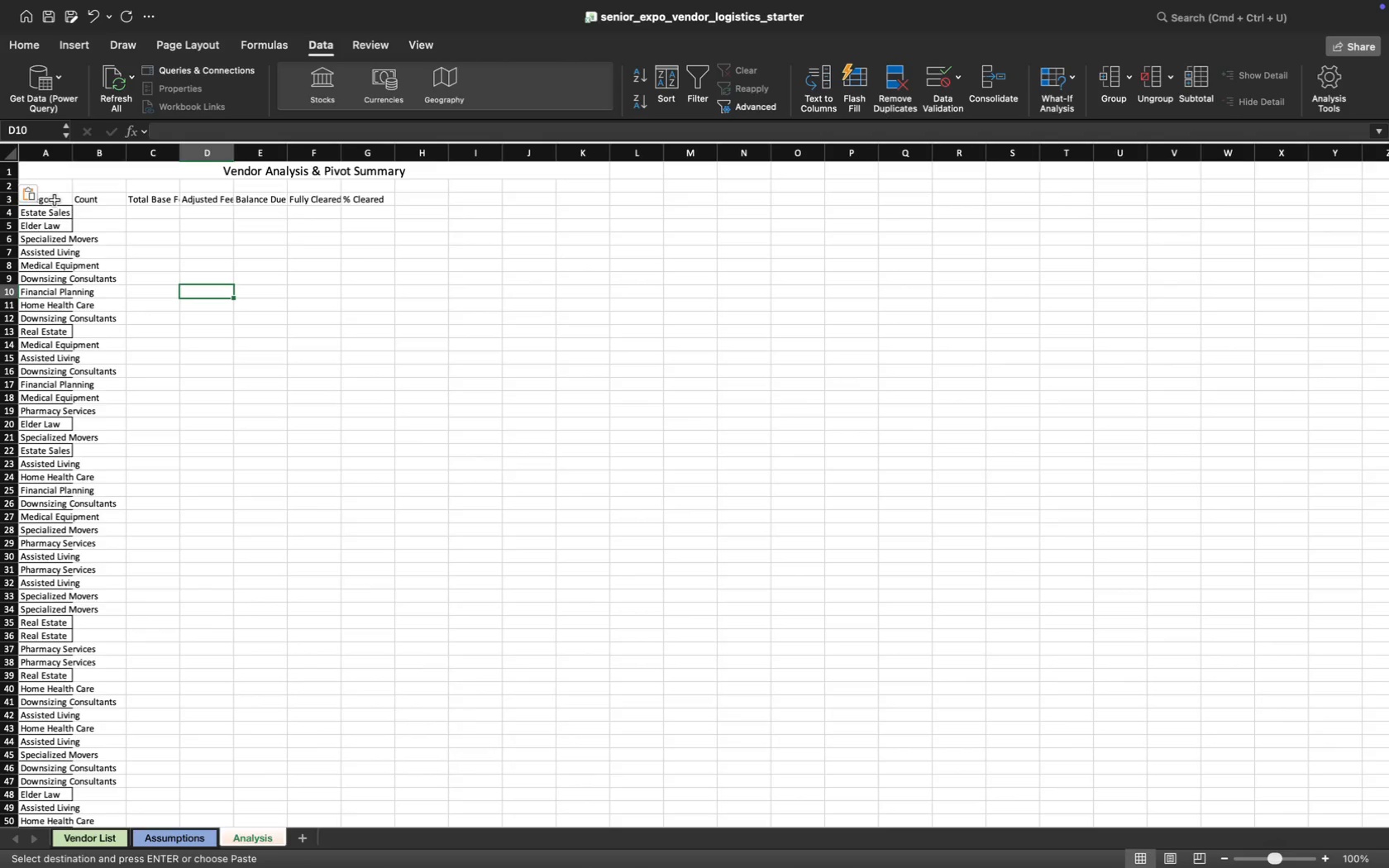 
left_click([55, 199])
 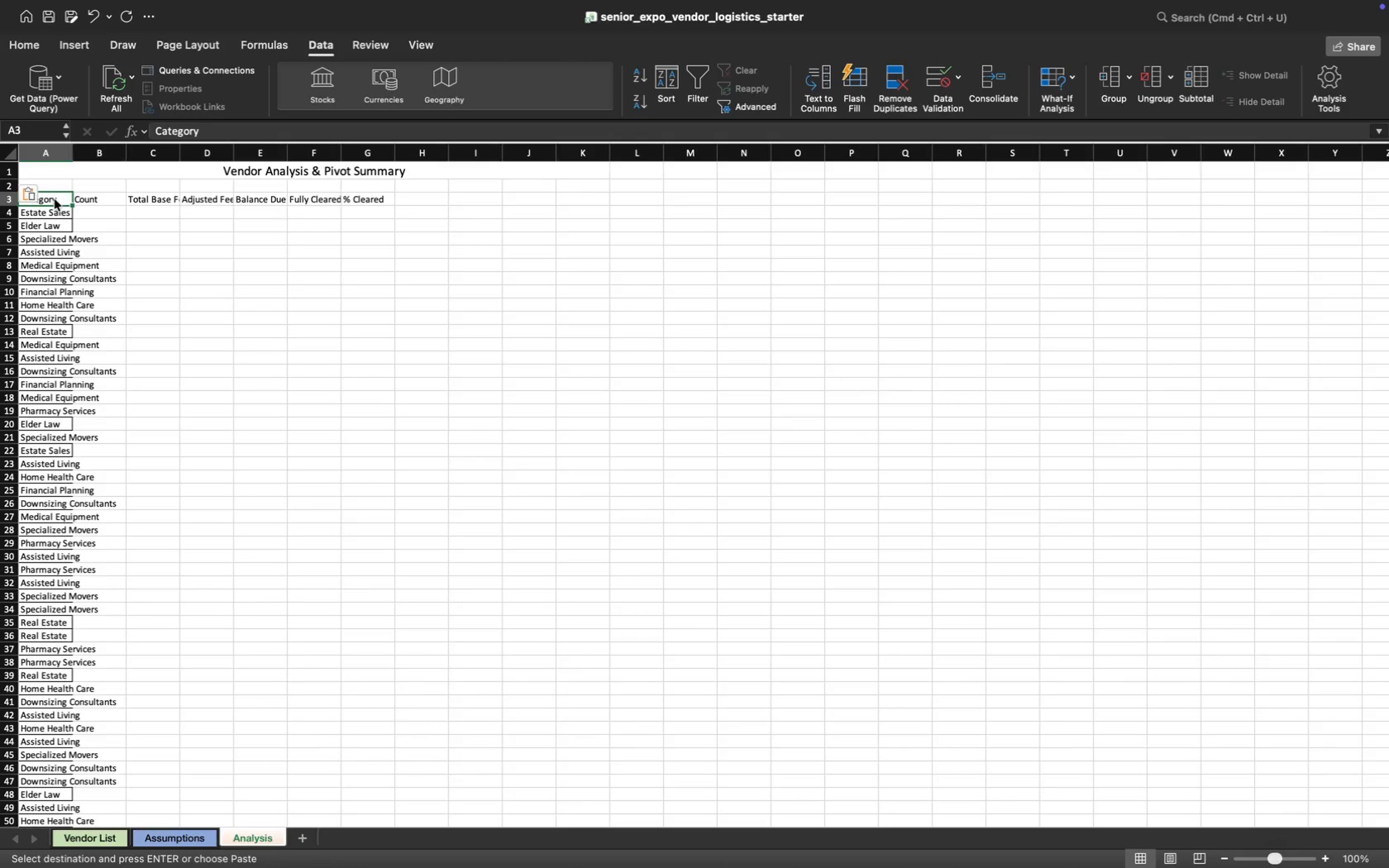 
key(Meta+Shift+ArrowDown)
 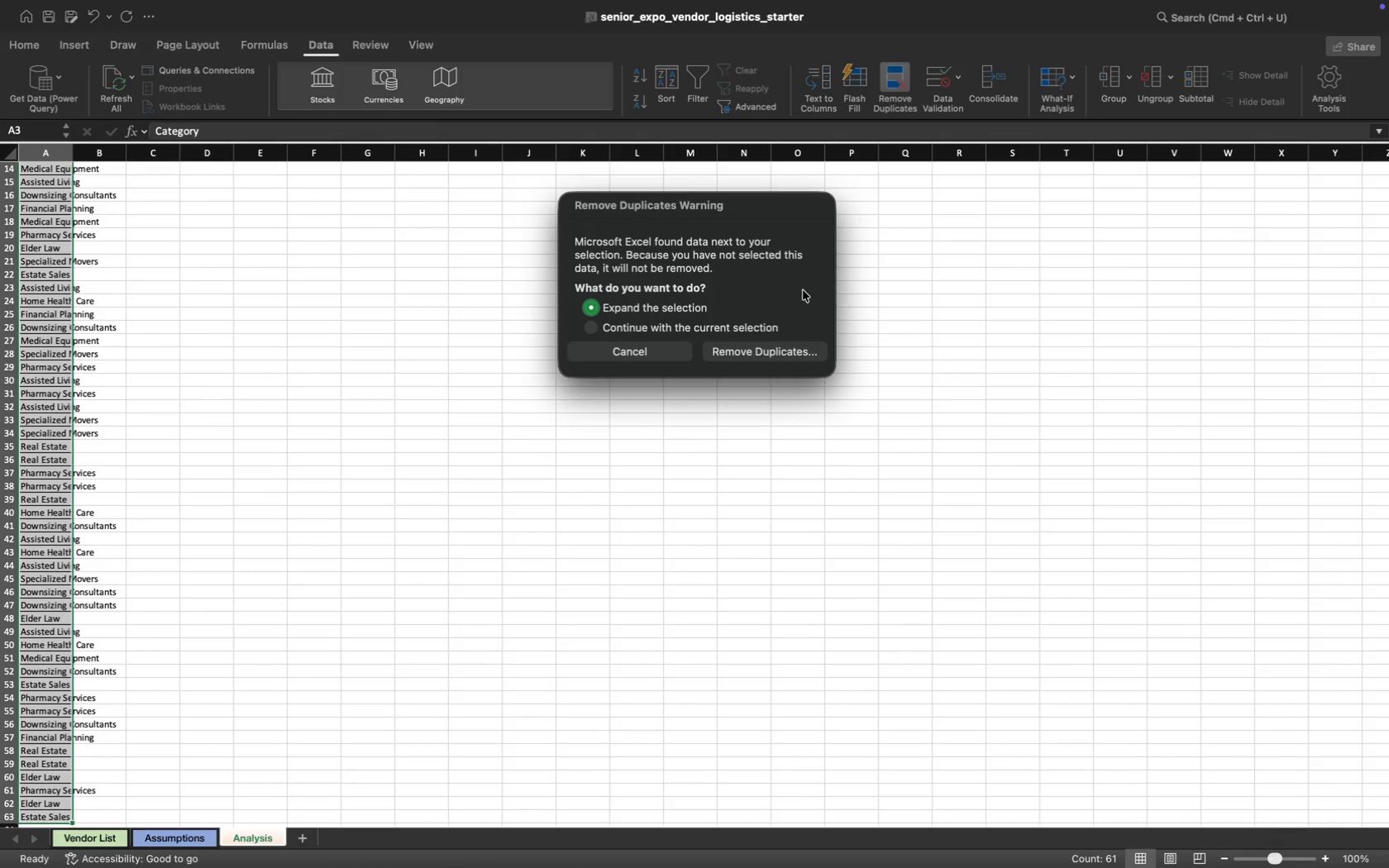 
left_click([772, 343])
 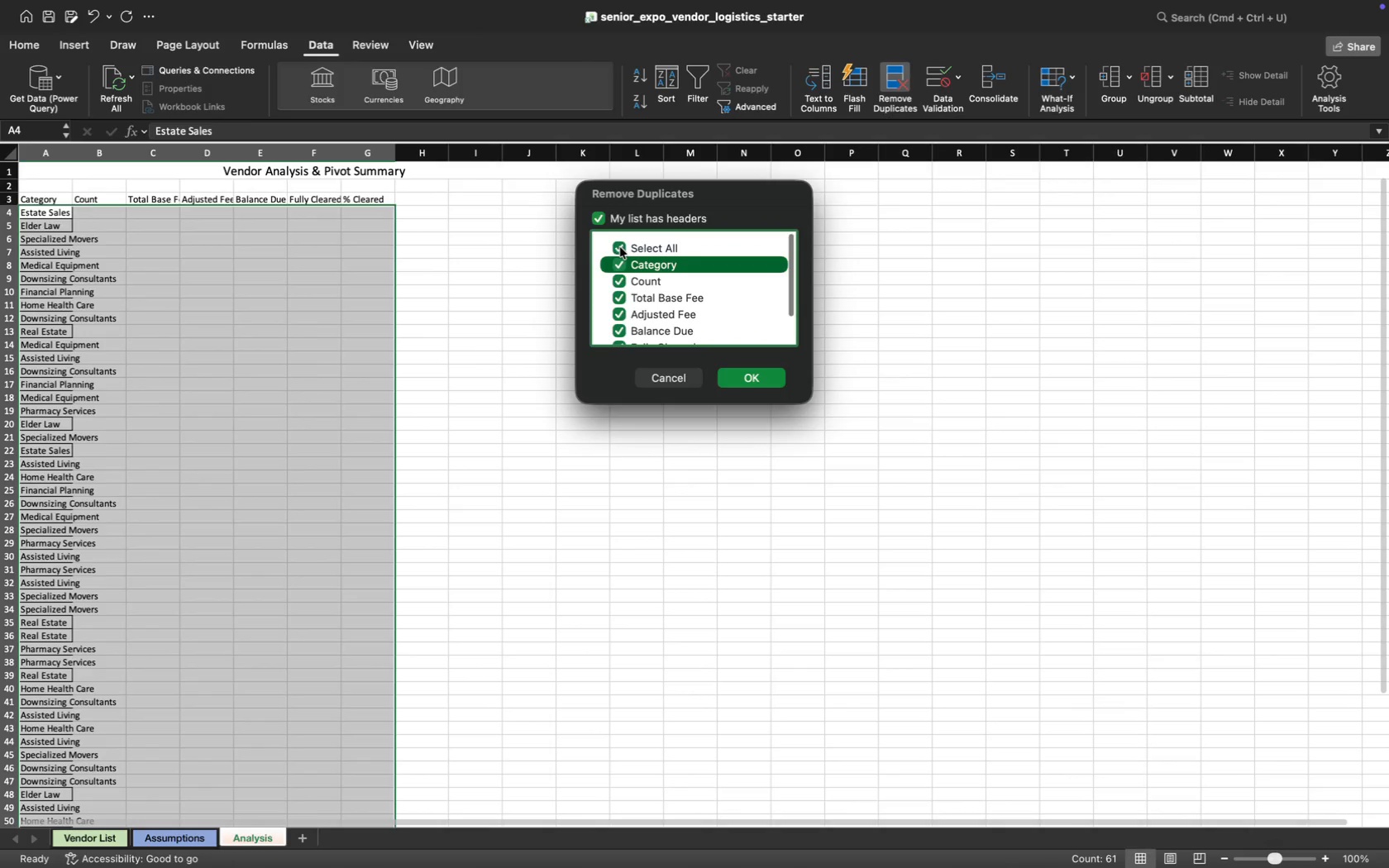 
left_click([619, 246])
 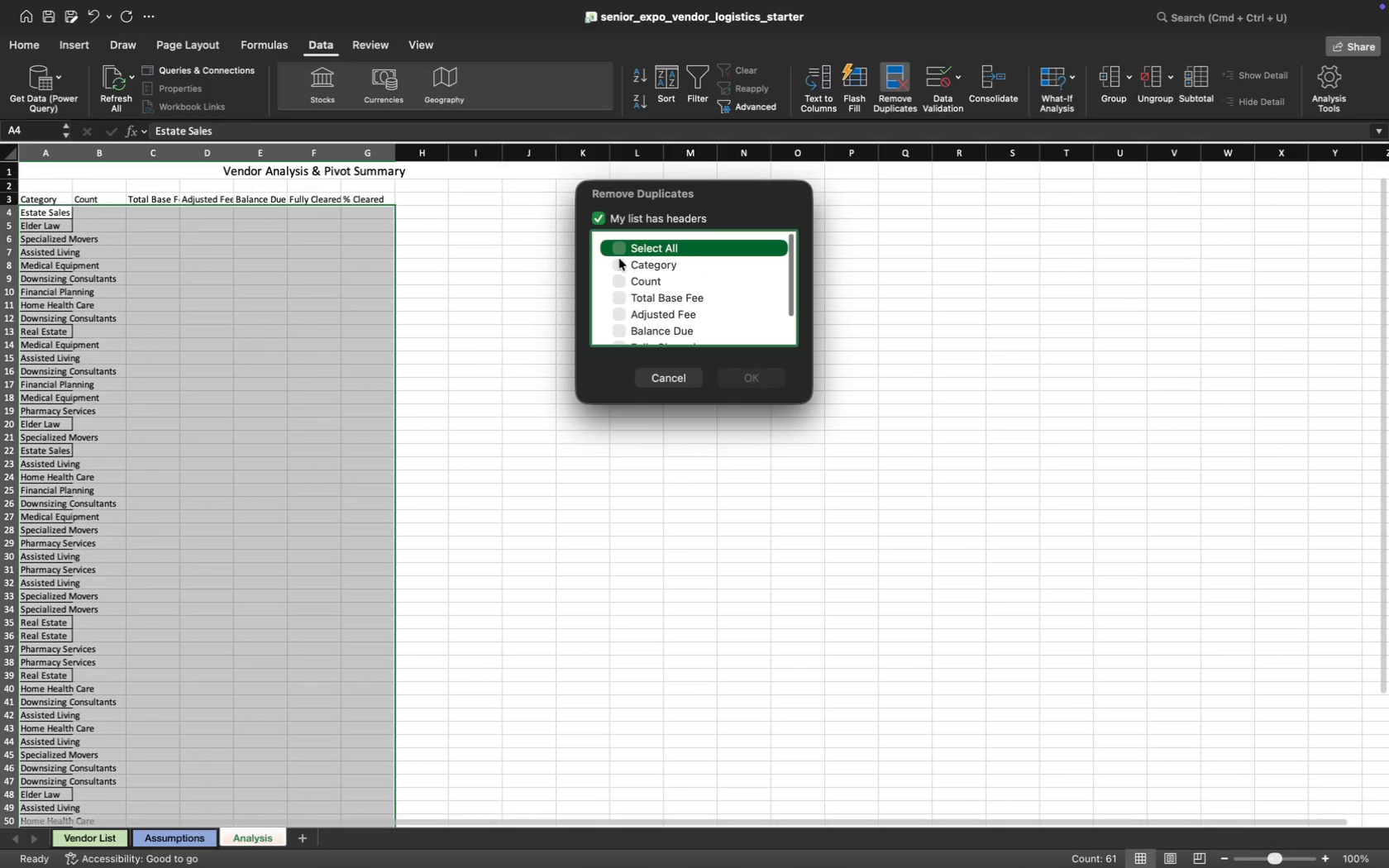 
left_click([622, 262])
 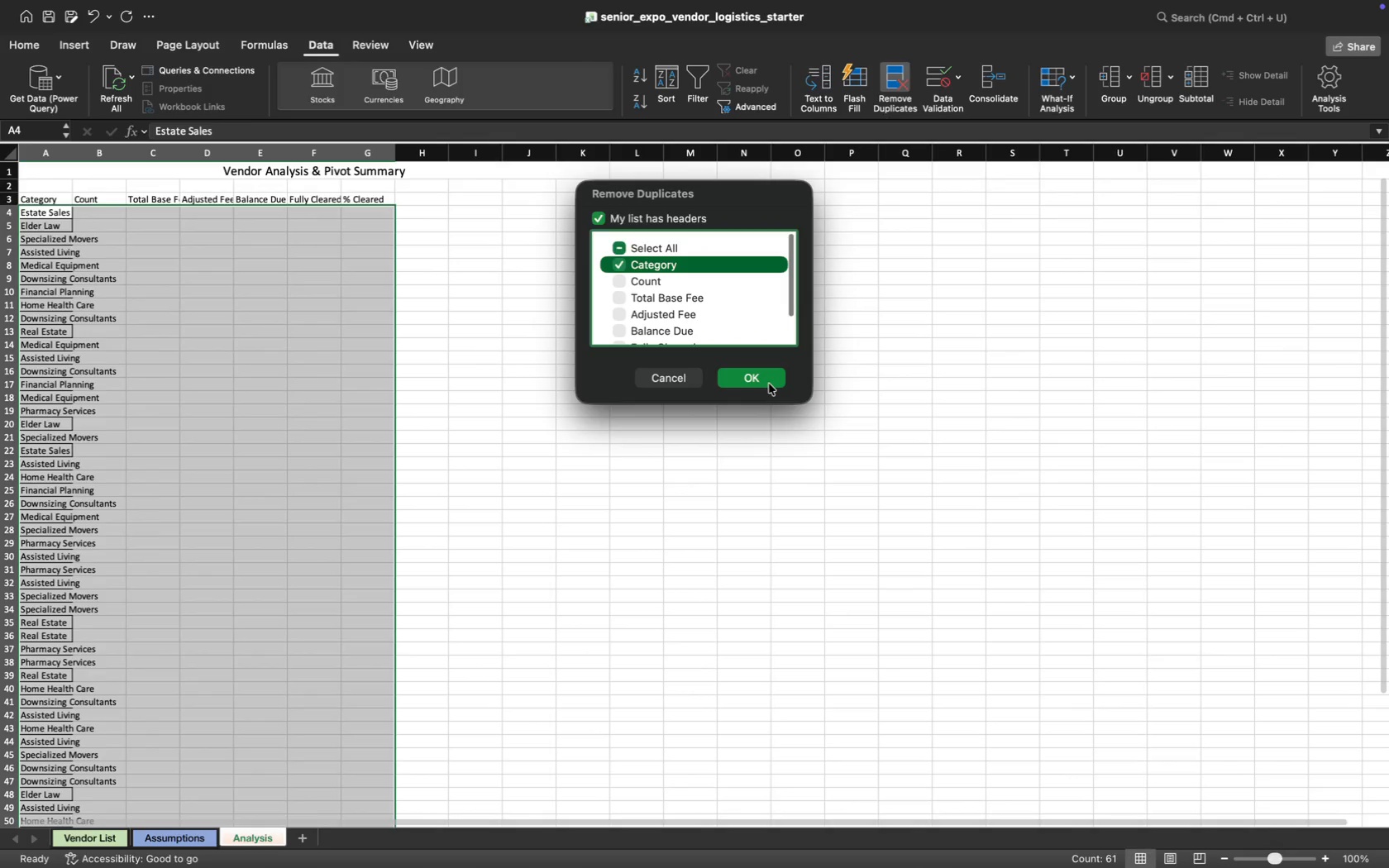 
left_click([769, 379])
 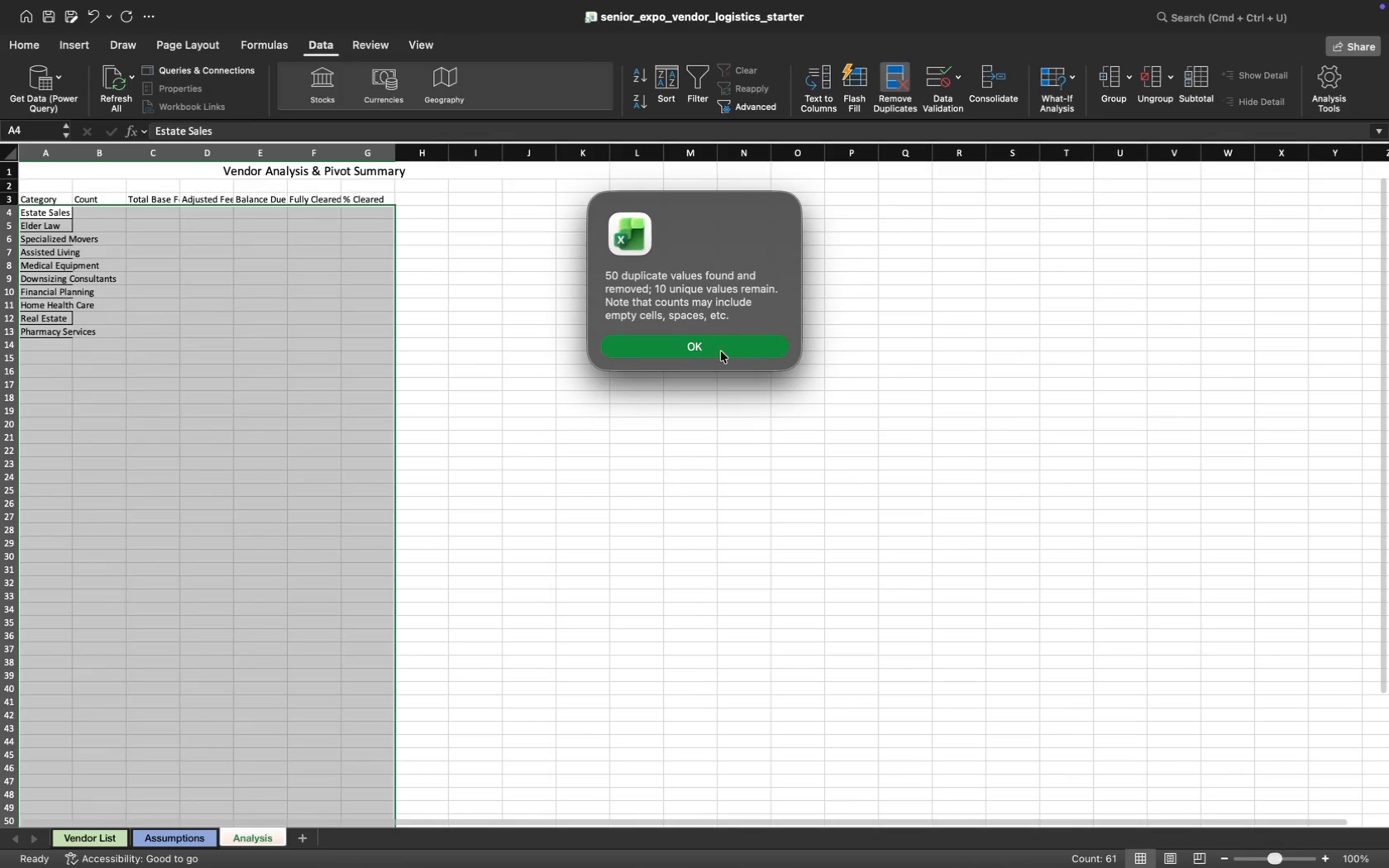 
left_click([722, 351])
 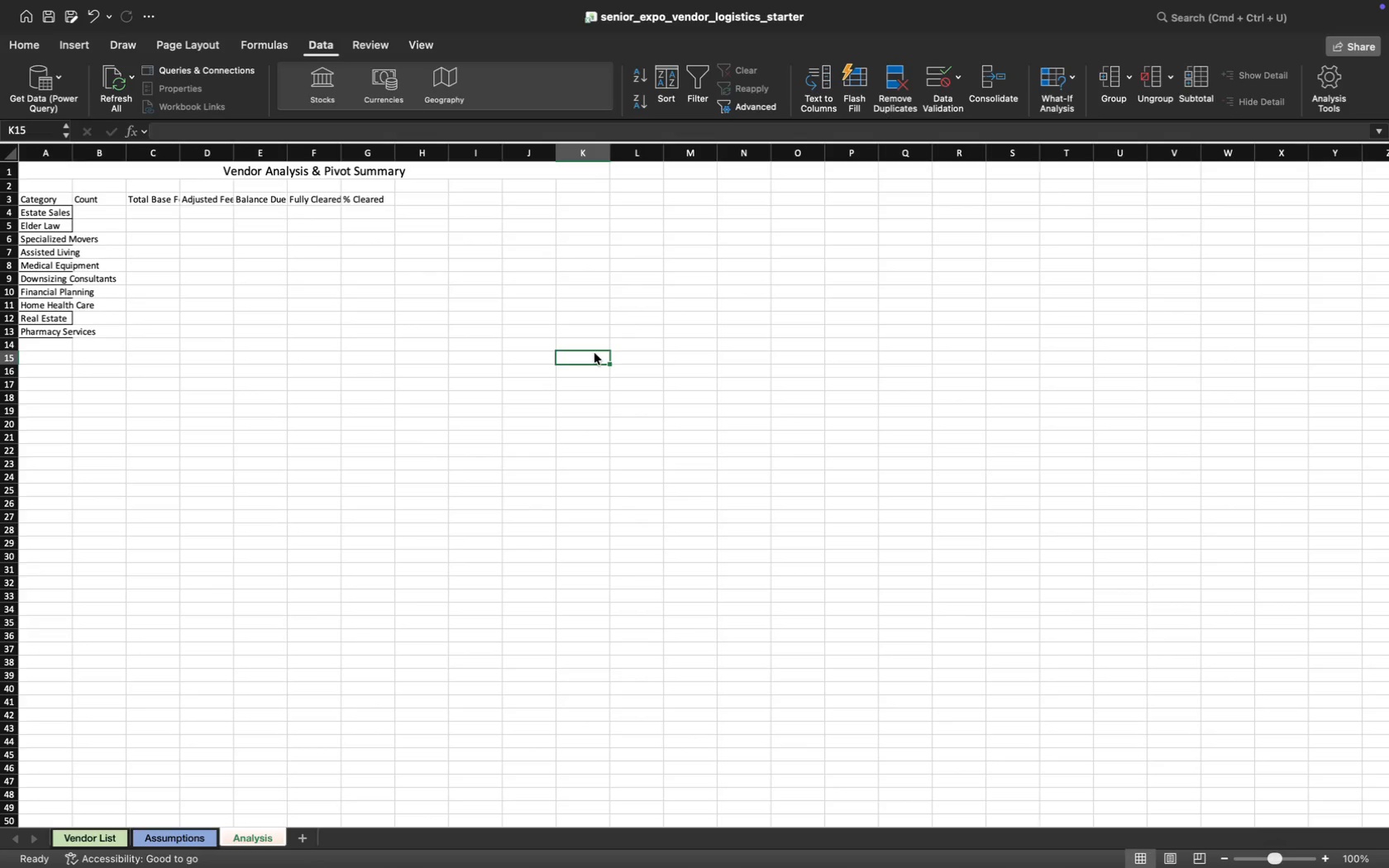 
wait(10.0)
 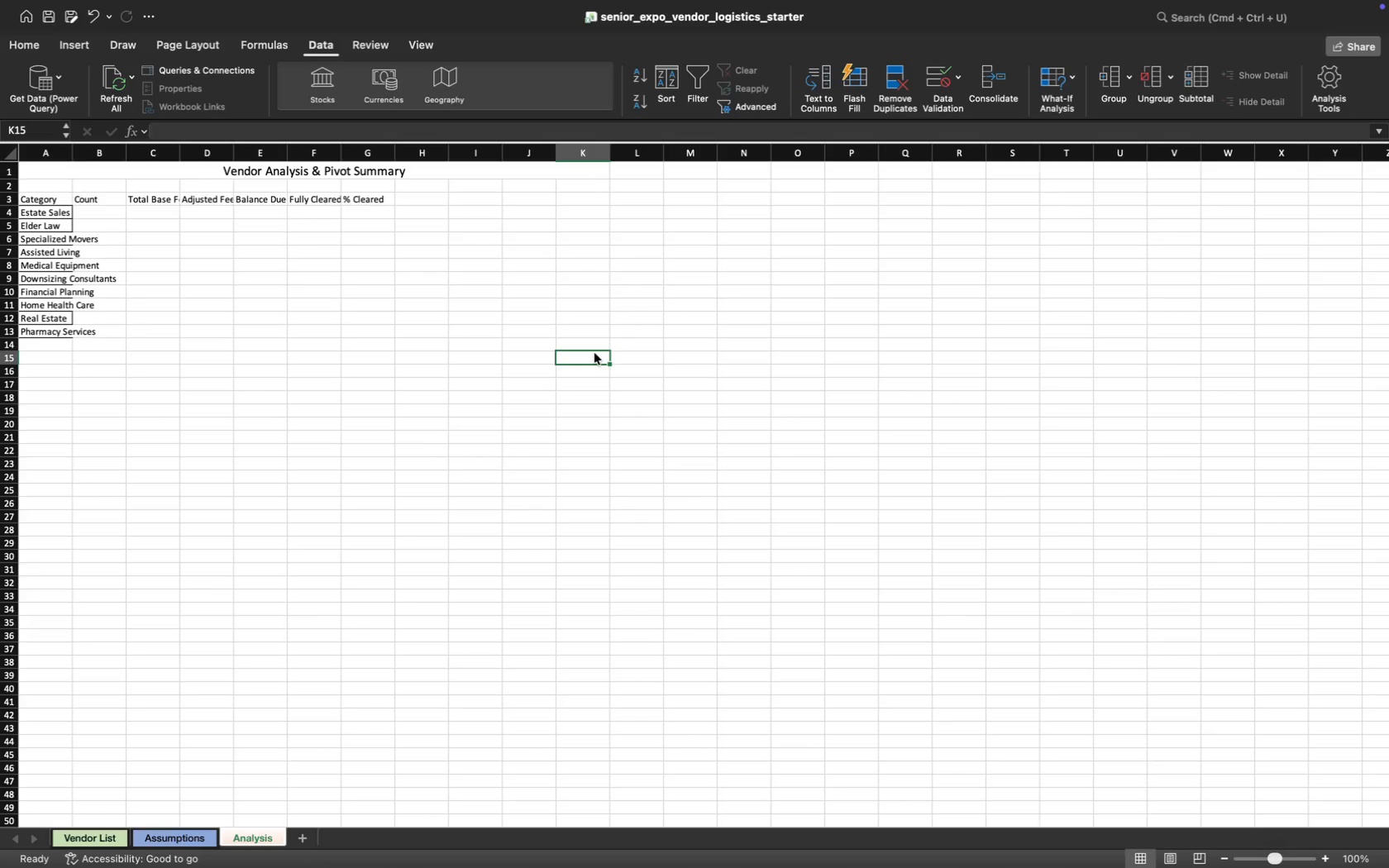 
left_click([160, 215])
 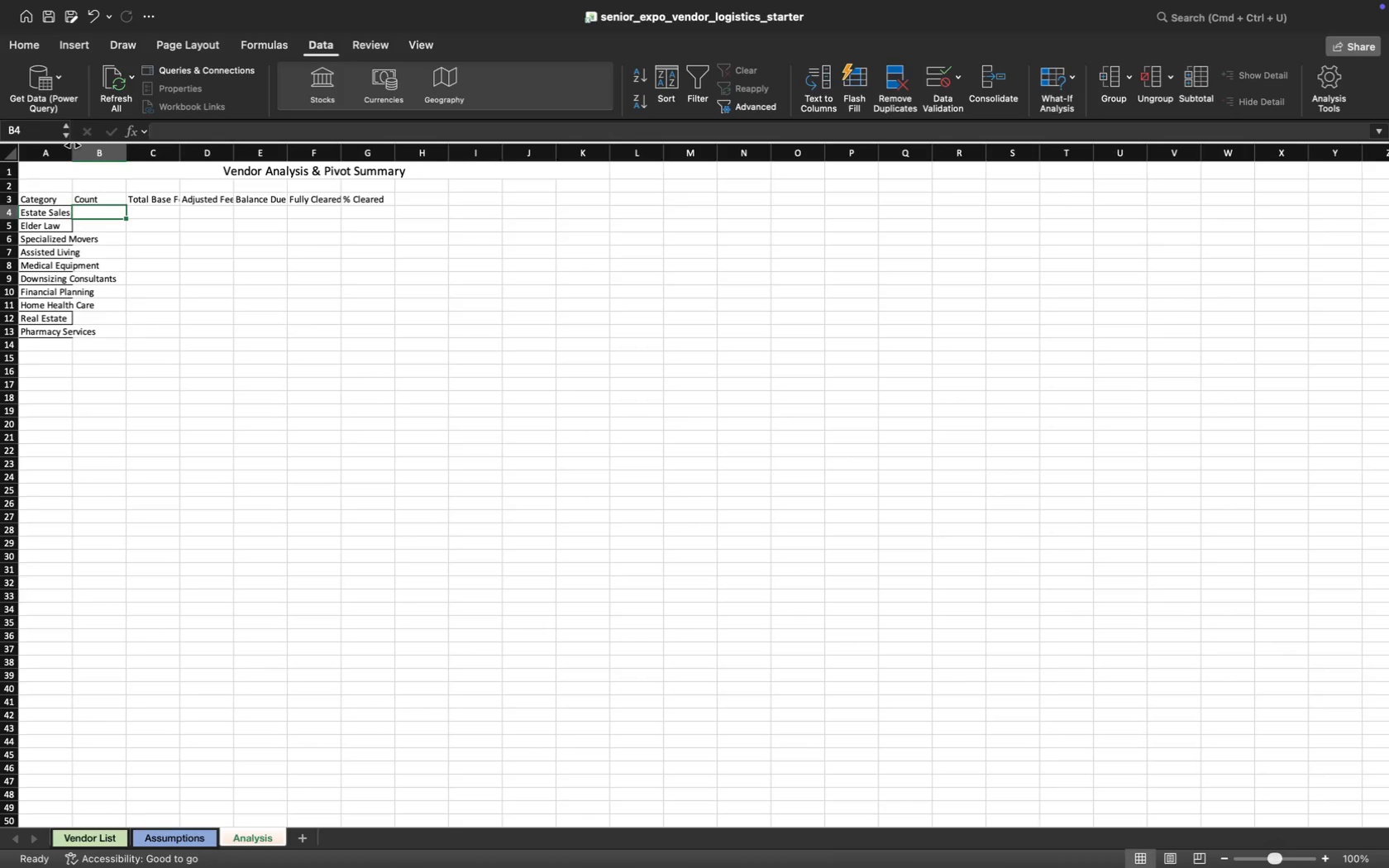 
left_click_drag(start_coordinate=[70, 149], to_coordinate=[114, 149])
 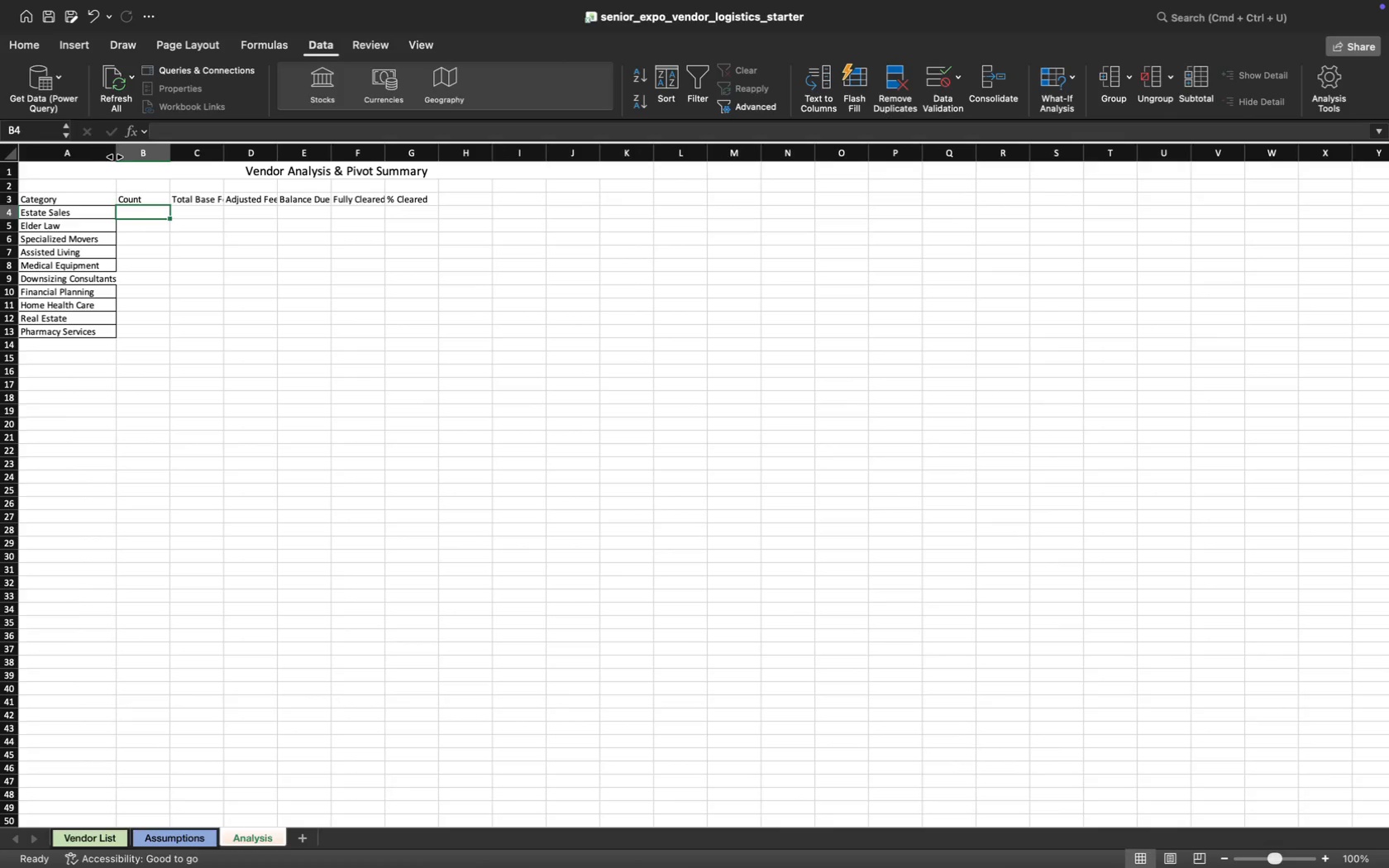 
left_click_drag(start_coordinate=[115, 156], to_coordinate=[131, 156])
 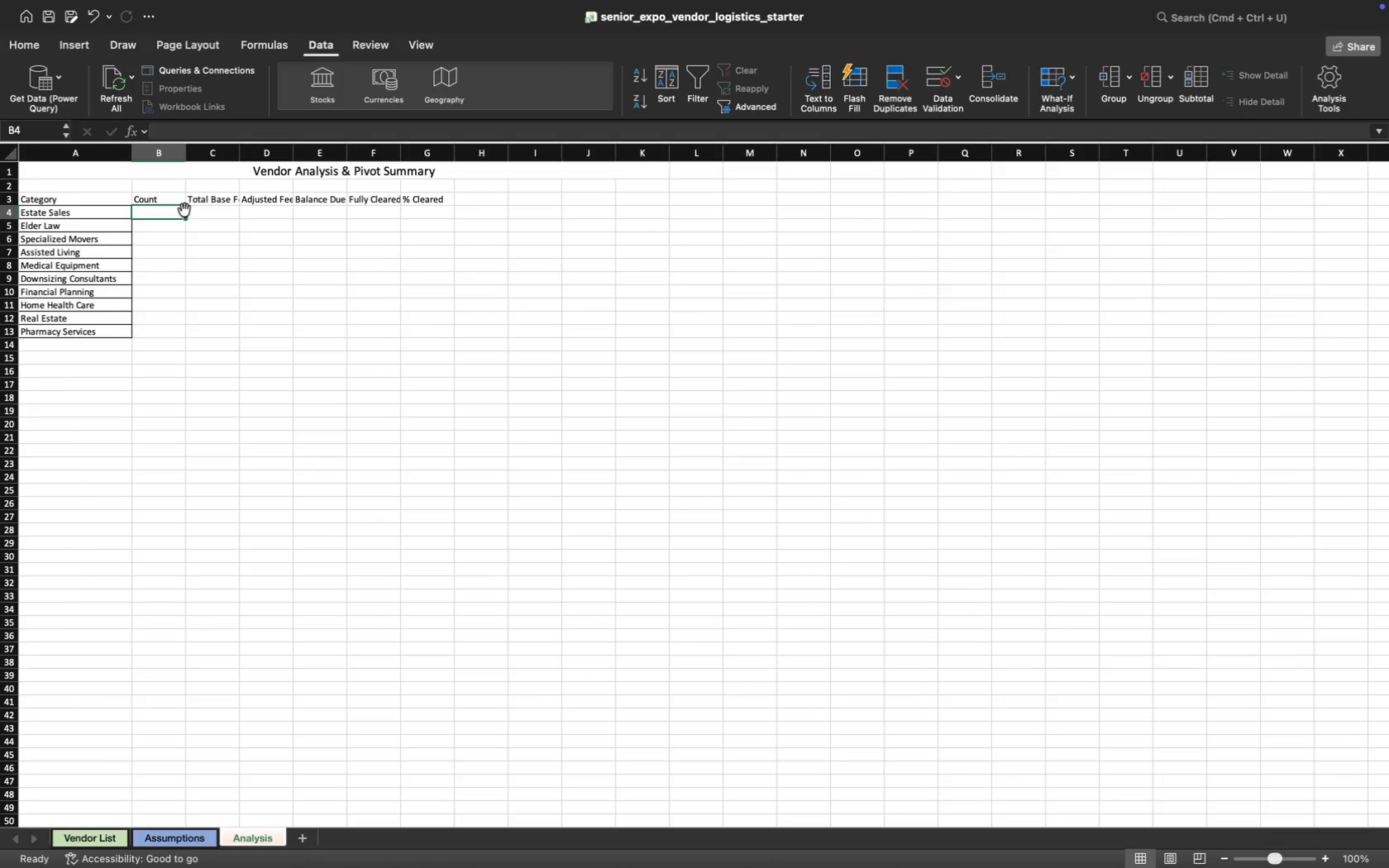 
wait(6.48)
 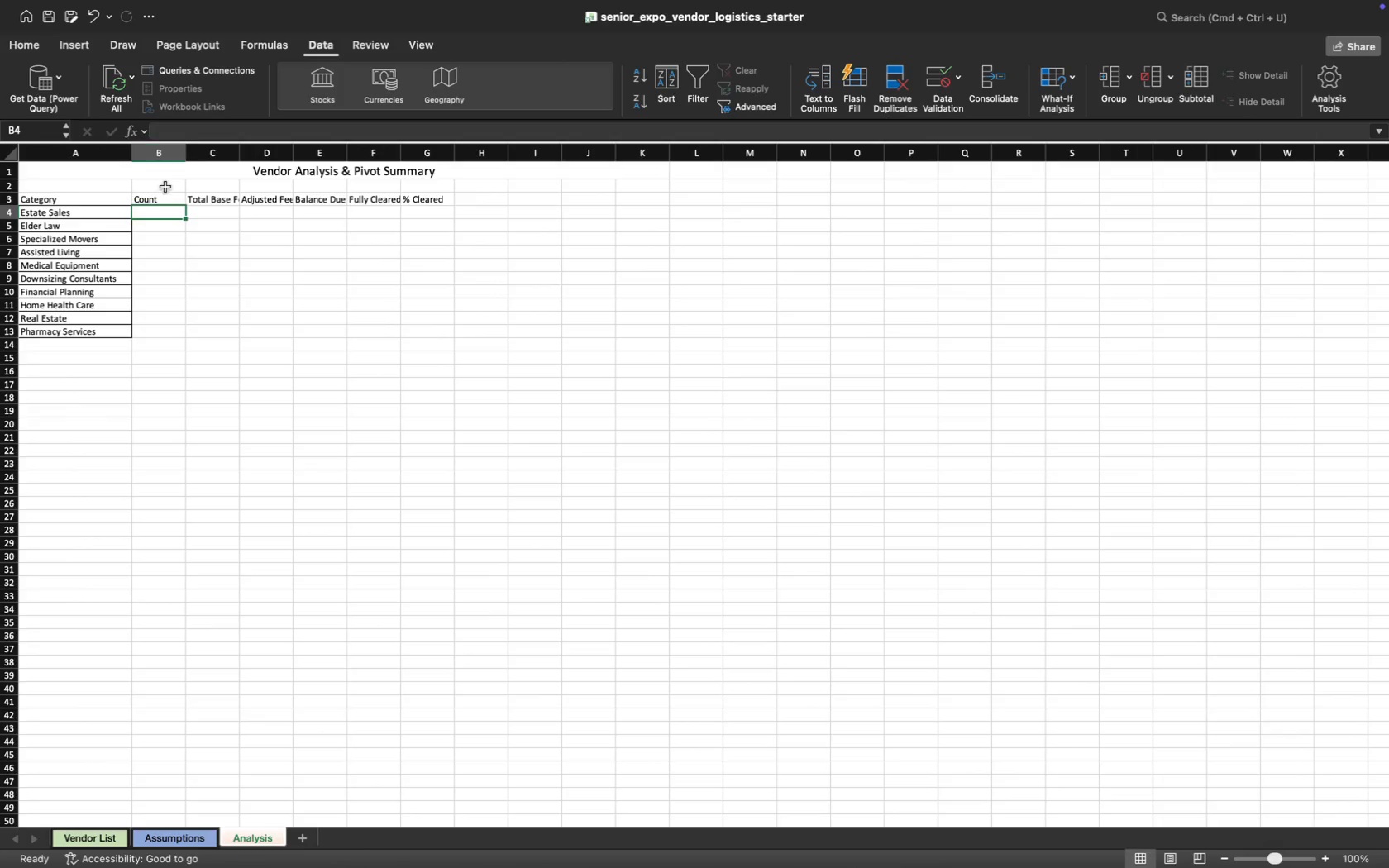 
left_click([193, 129])
 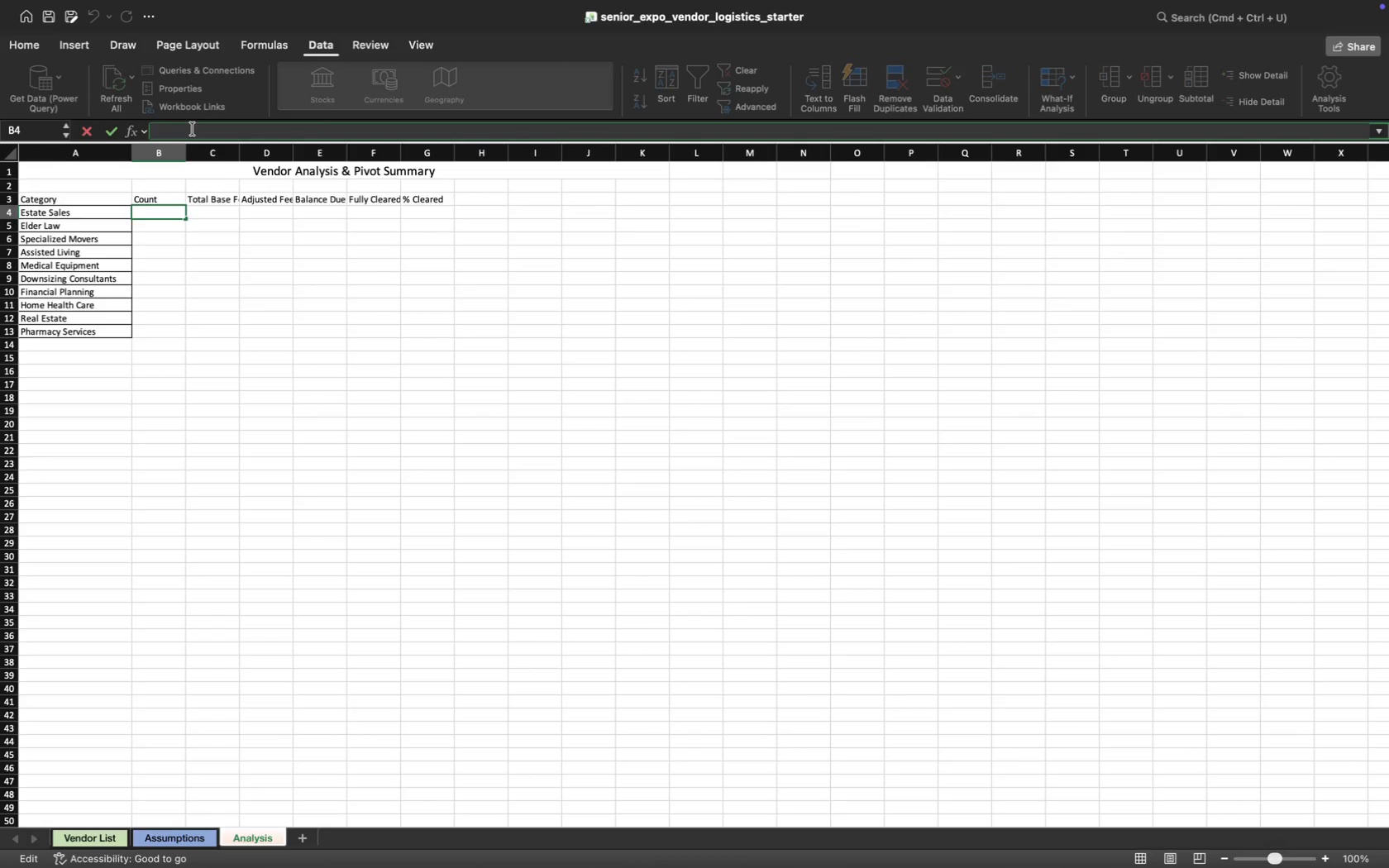 
type(=count)
 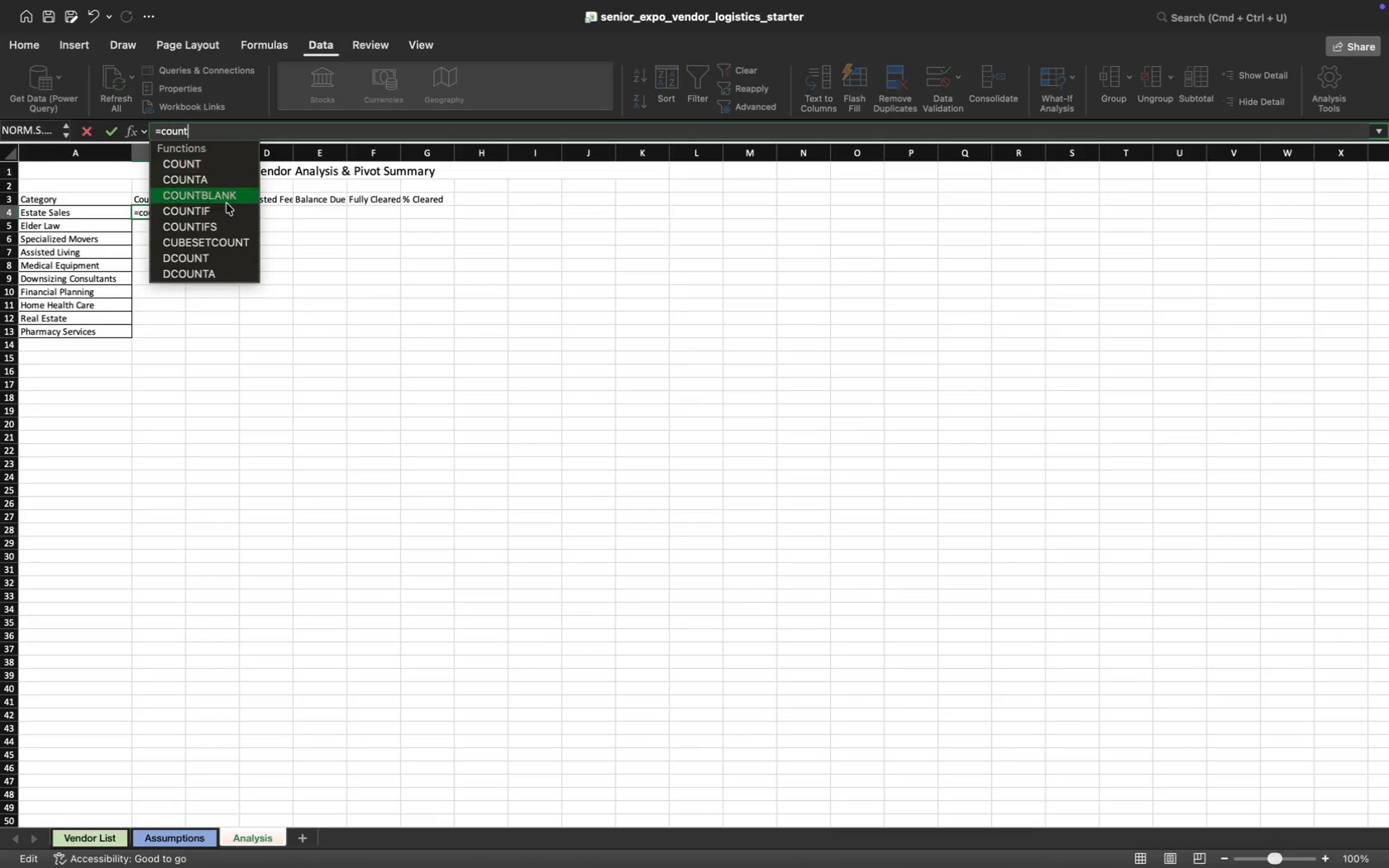 
left_click([227, 212])
 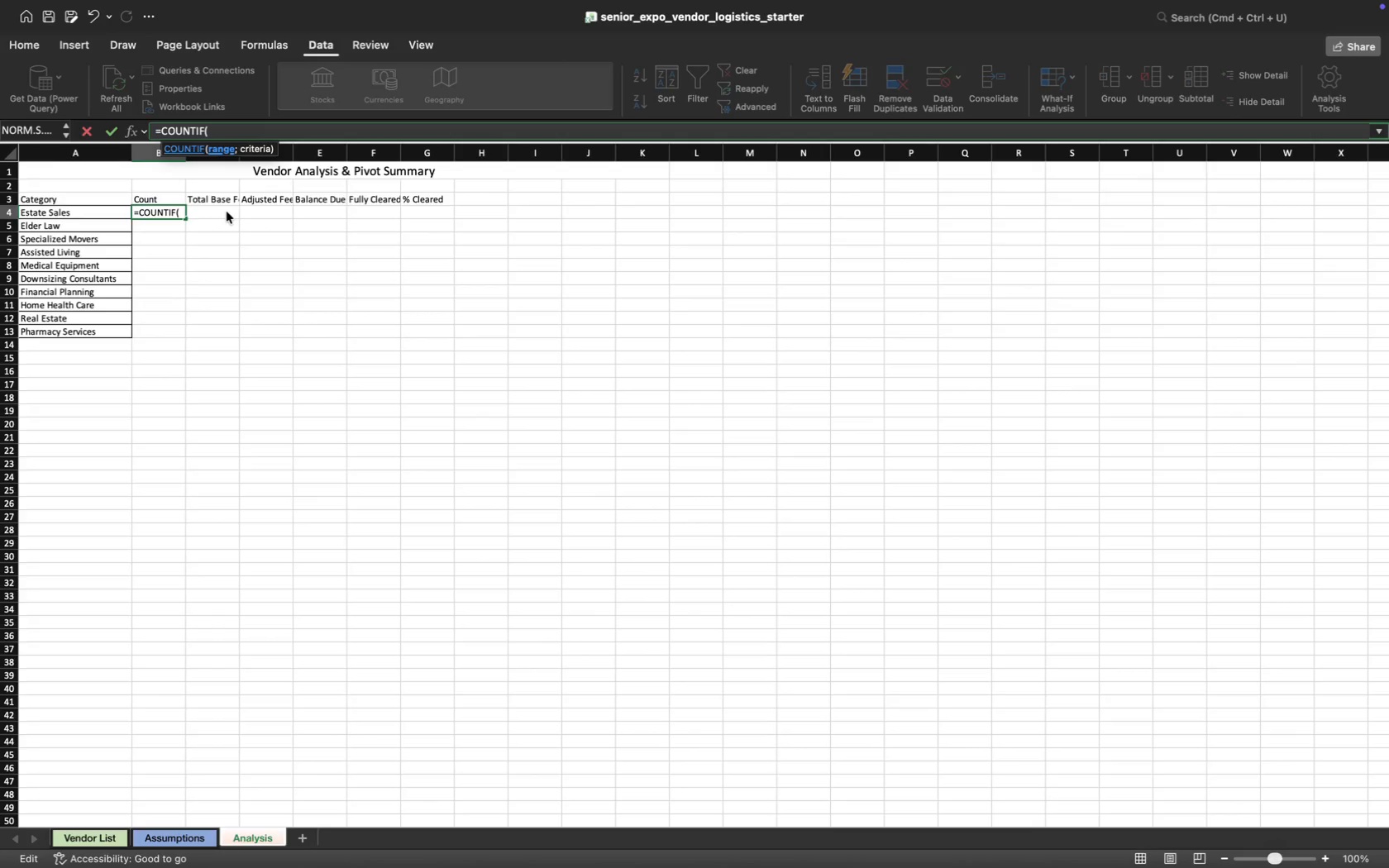 
wait(8.07)
 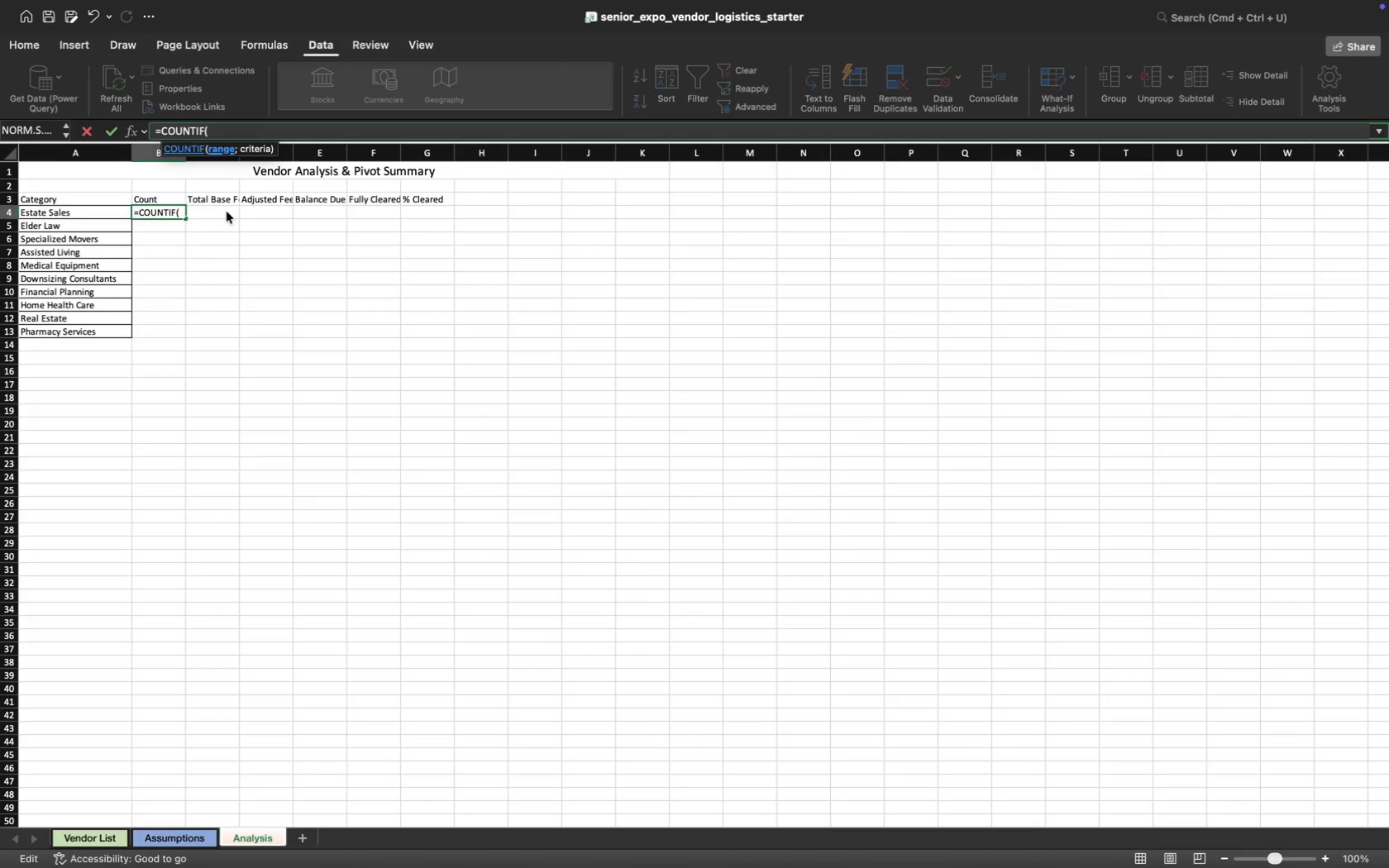 
left_click([99, 837])
 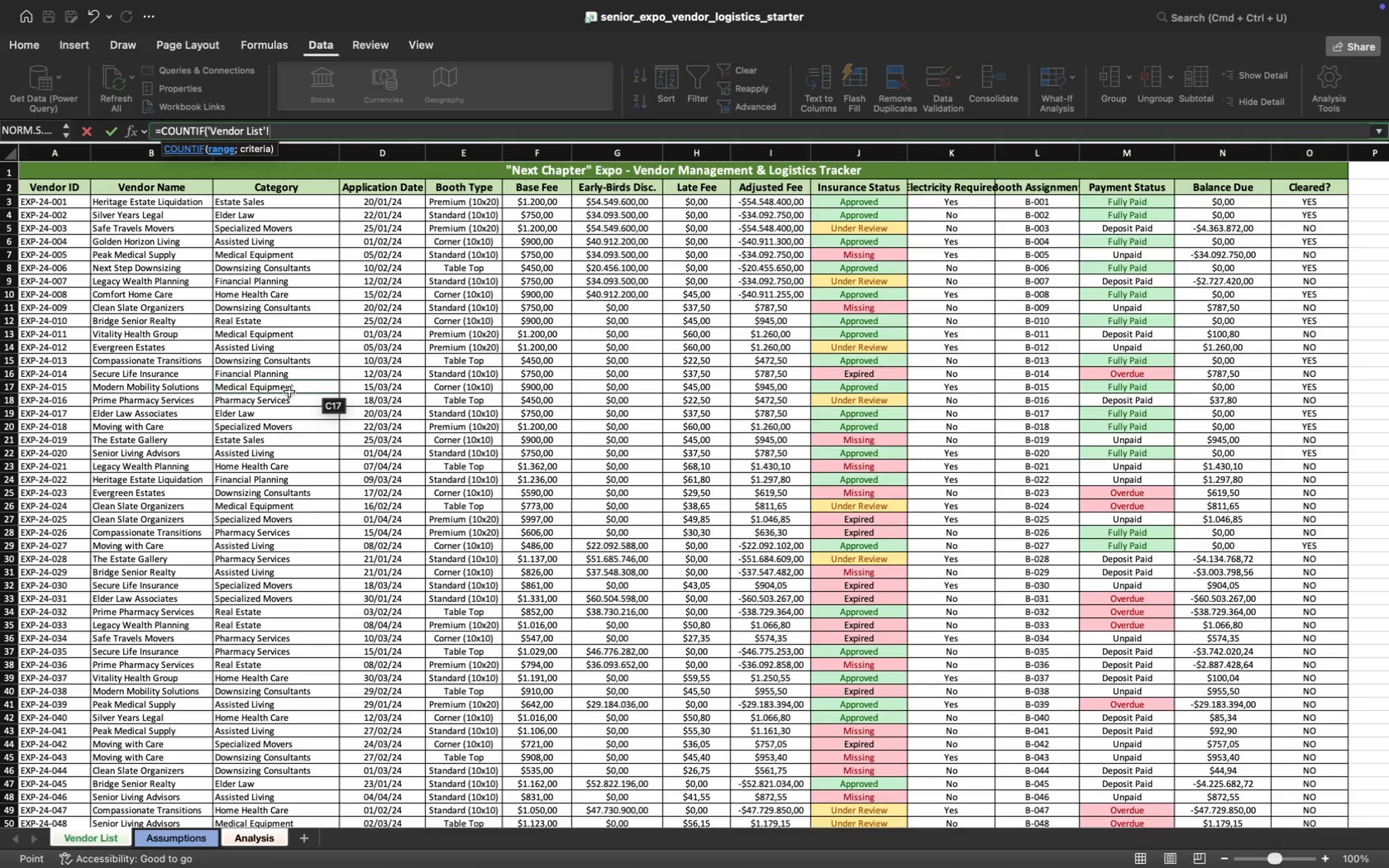 
wait(20.71)
 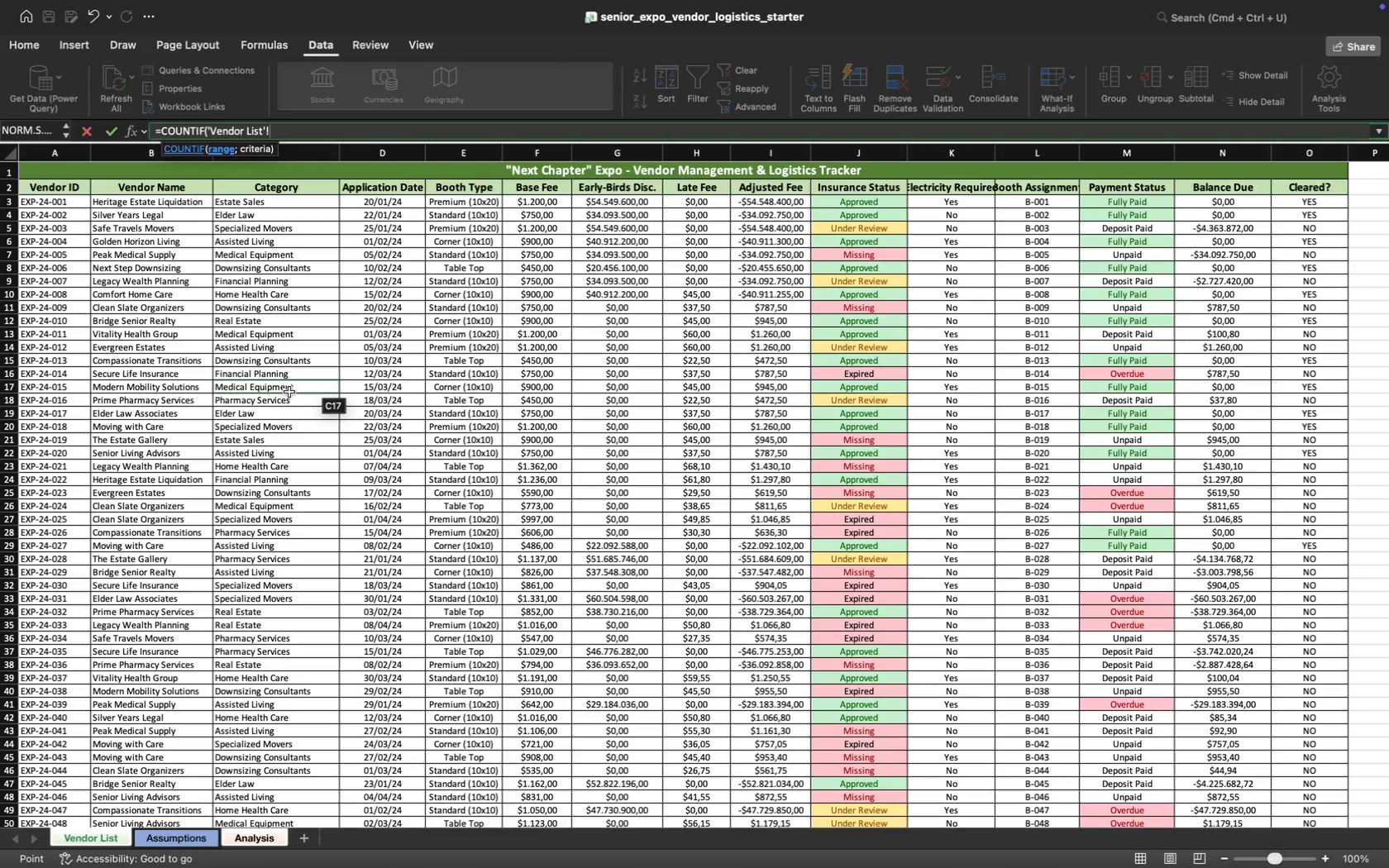 
left_click([312, 203])
 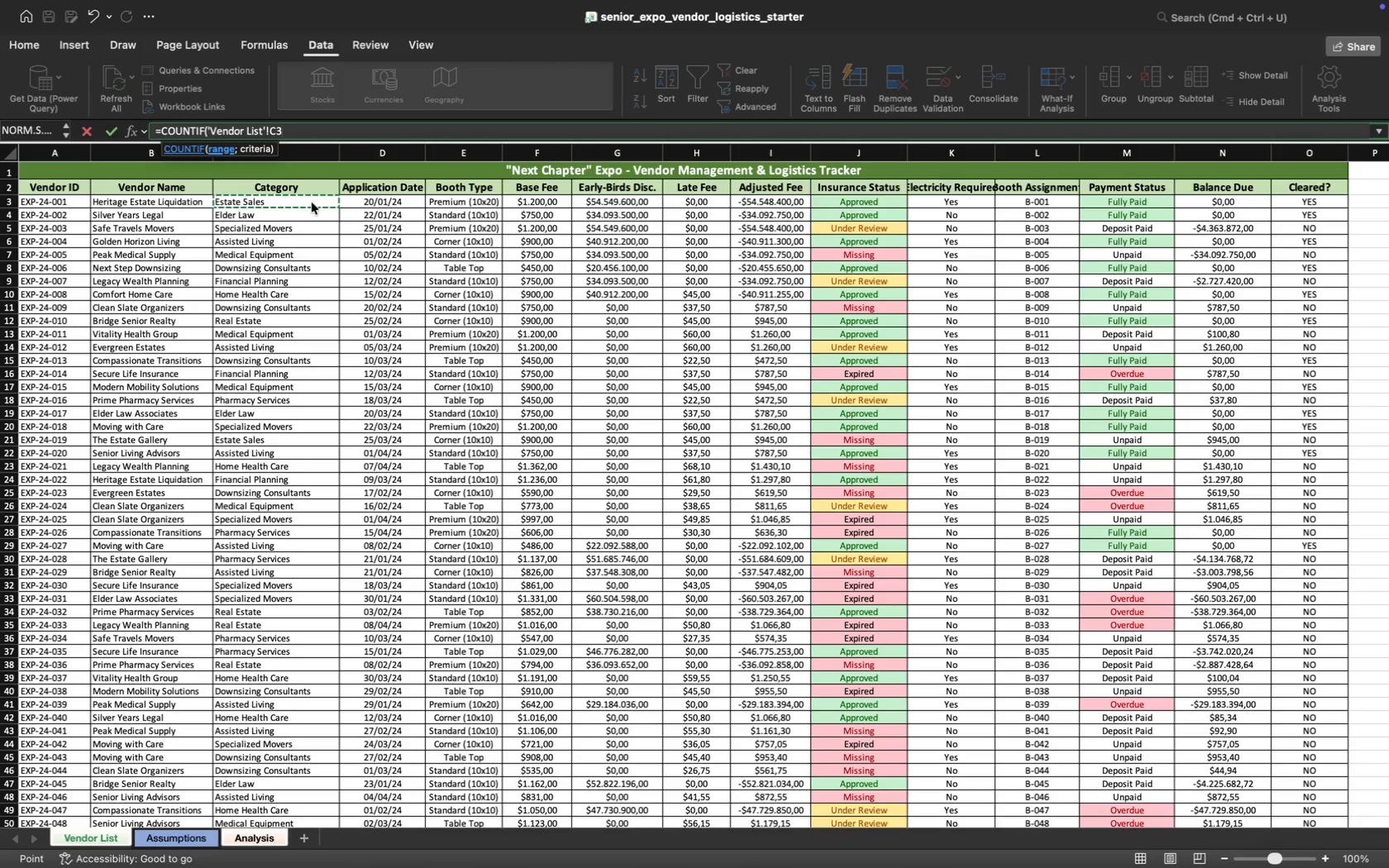 
key(Meta+Shift+ArrowDown)
 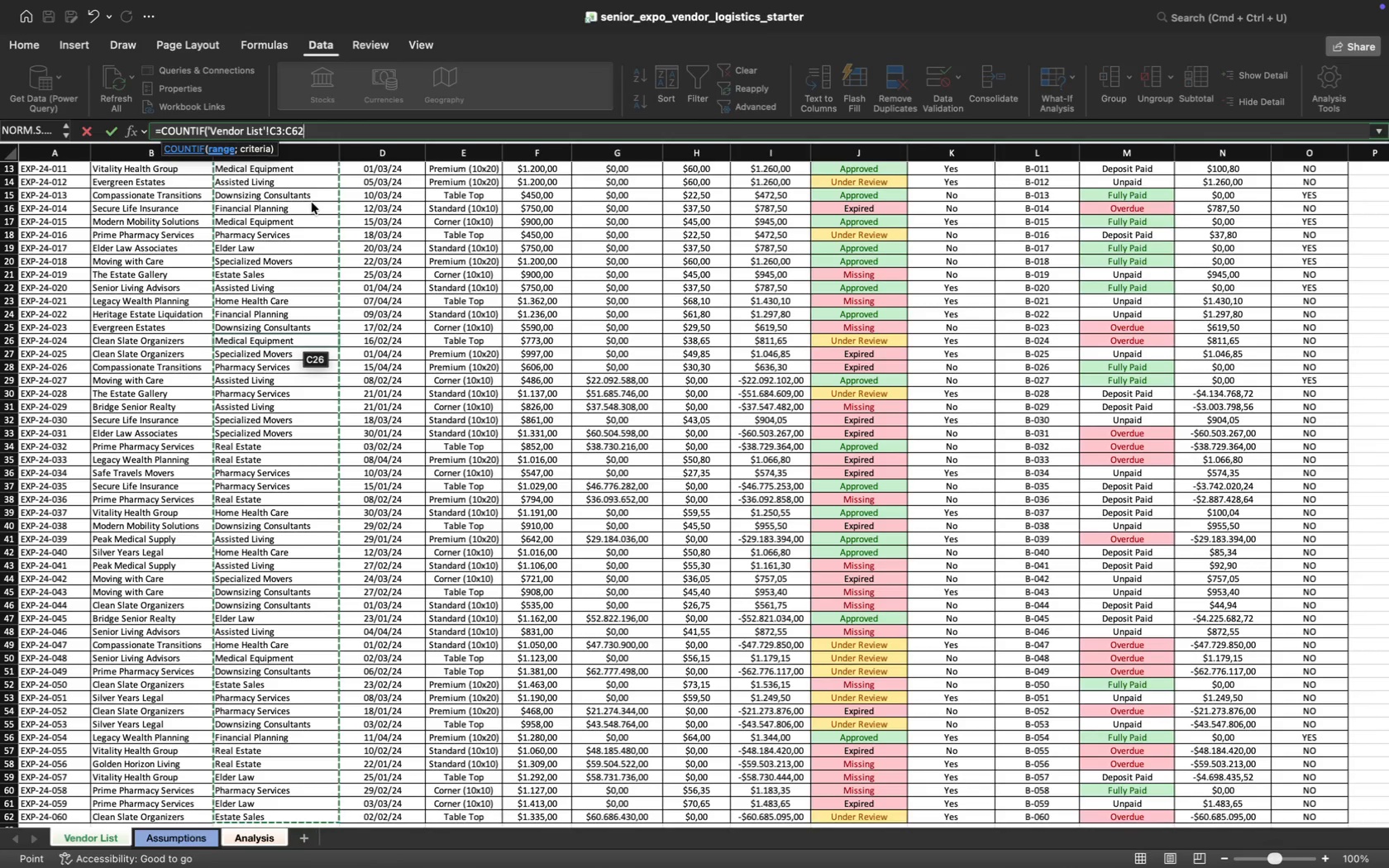 
key(Semicolon)
 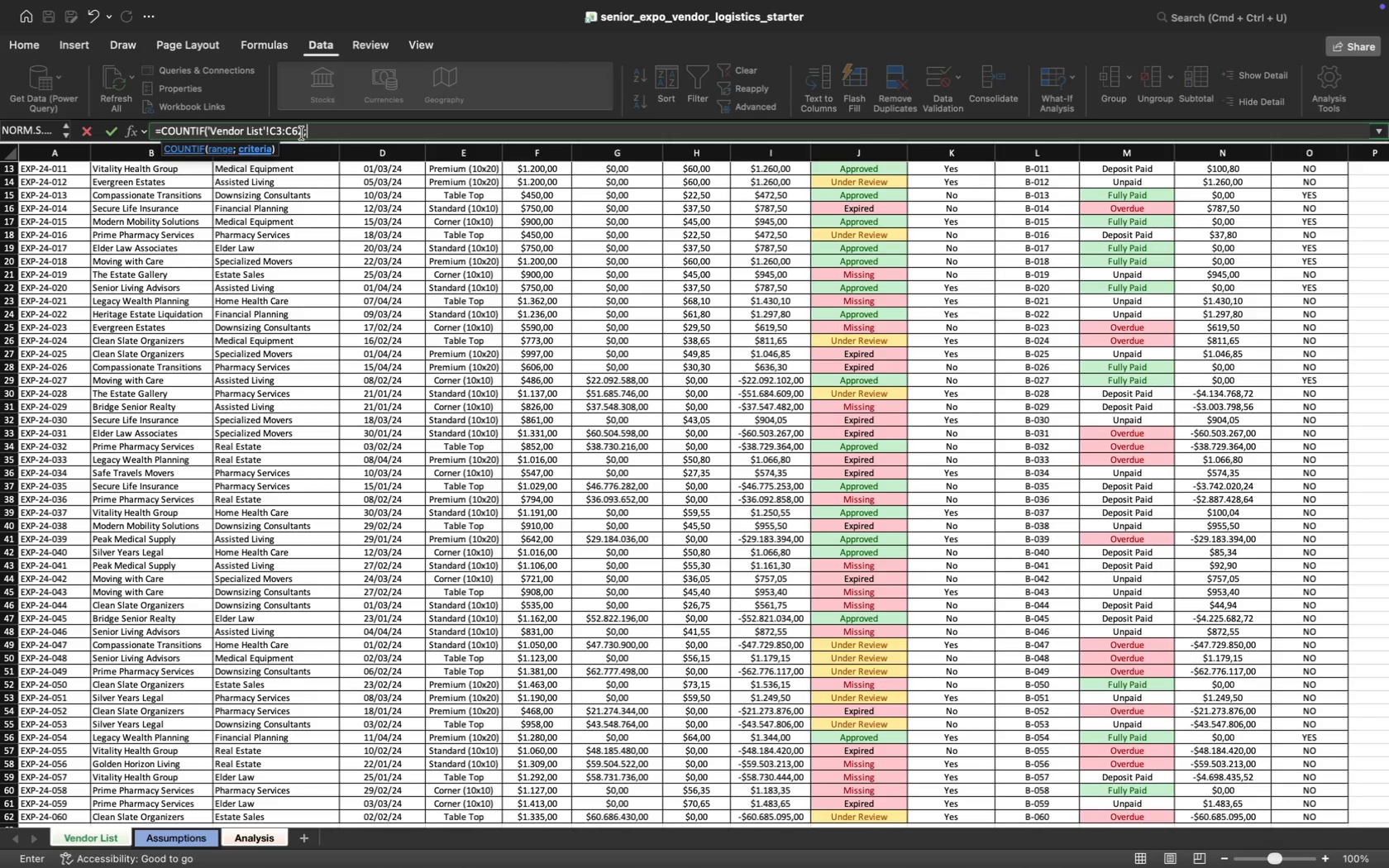 
left_click_drag(start_coordinate=[303, 129], to_coordinate=[272, 138])
 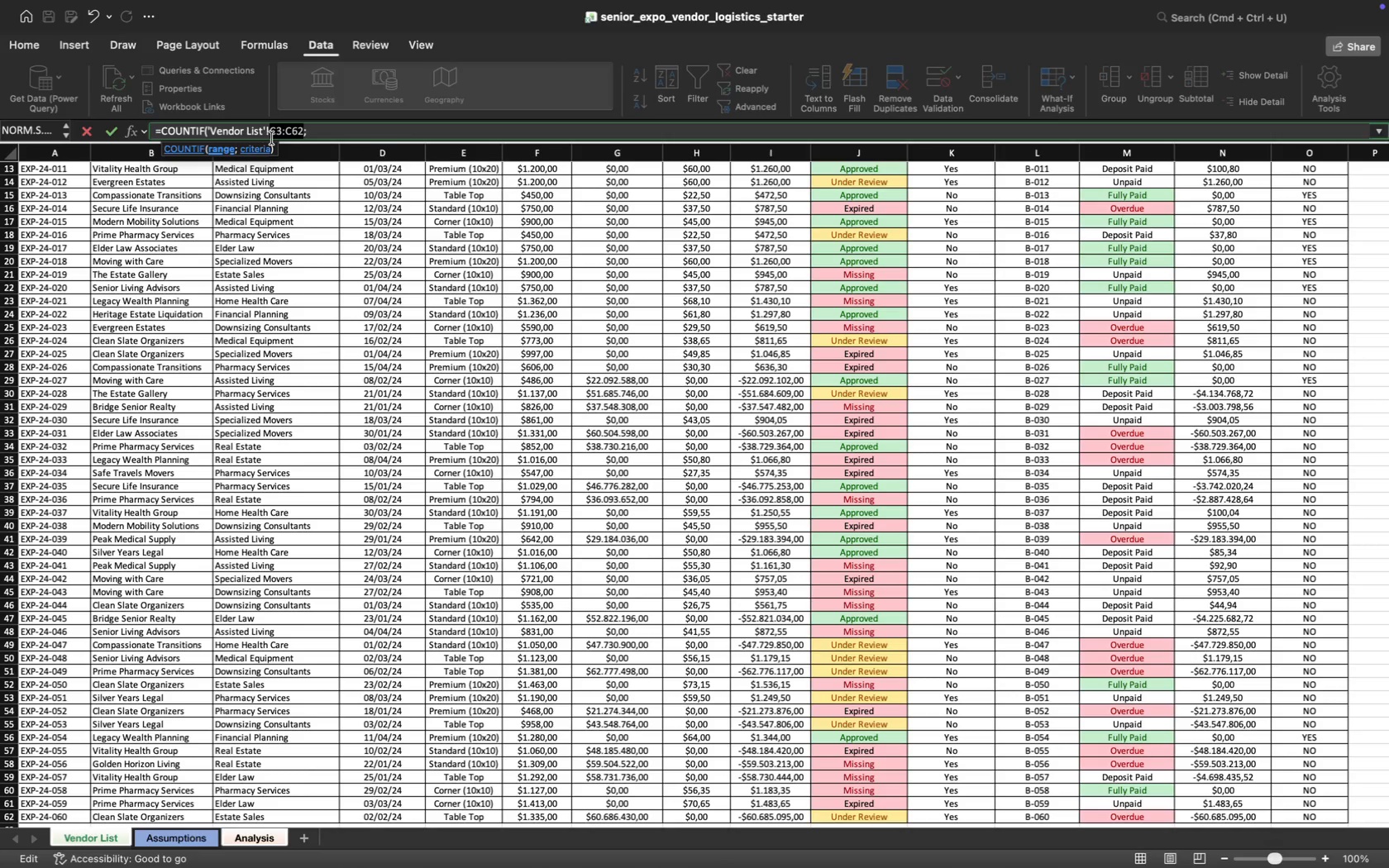 
key(F4)
 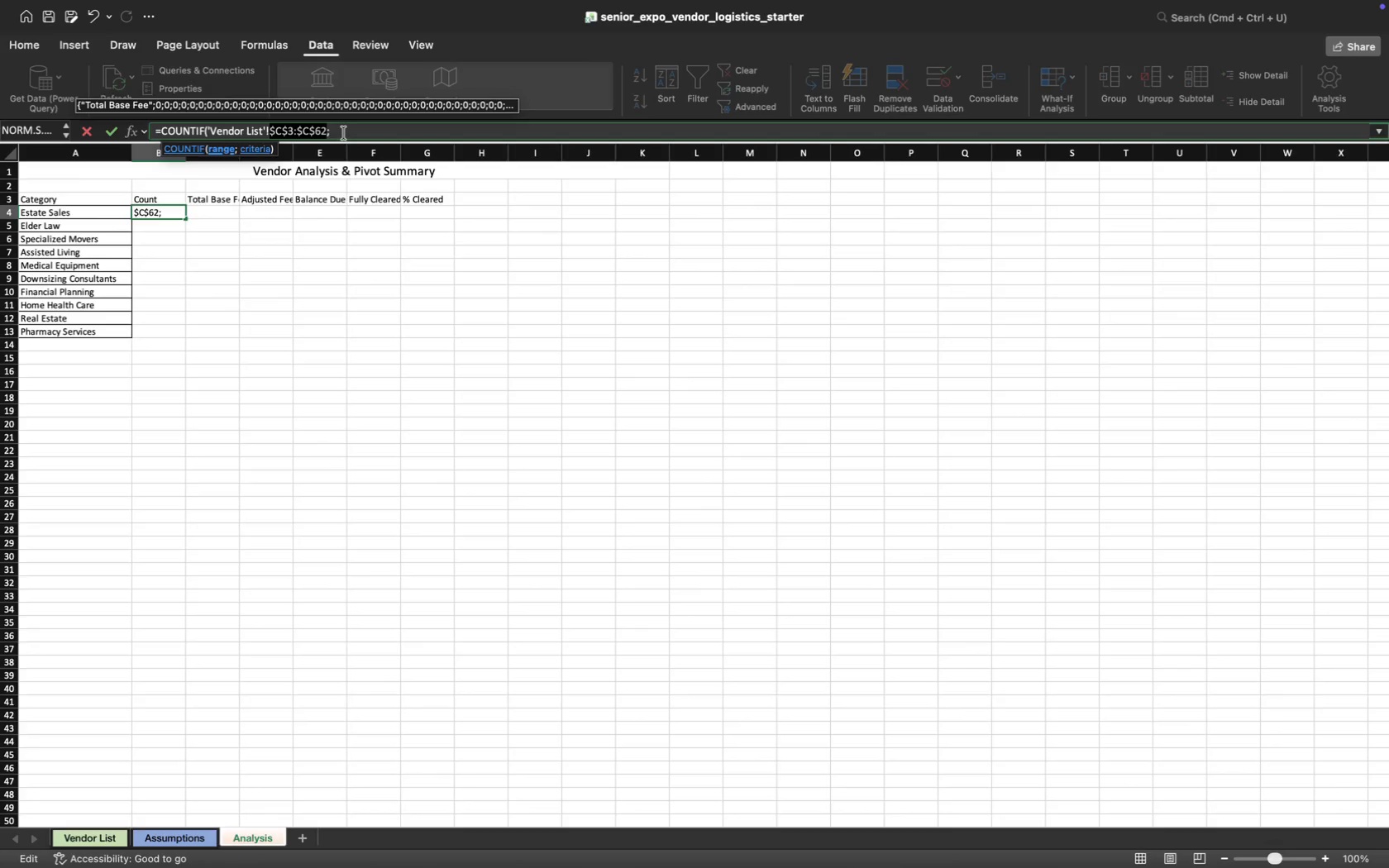 
left_click([337, 131])
 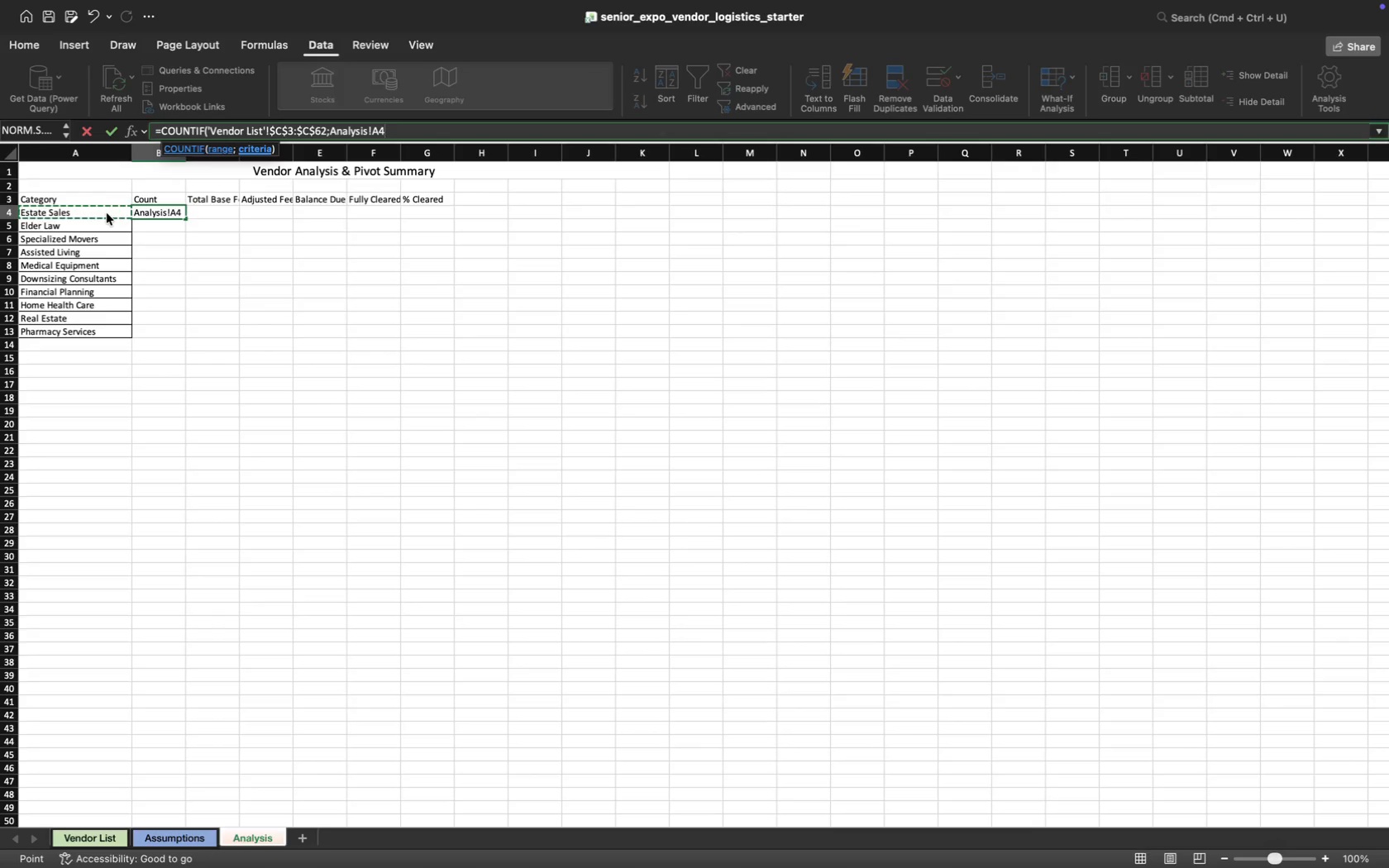 
wait(5.6)
 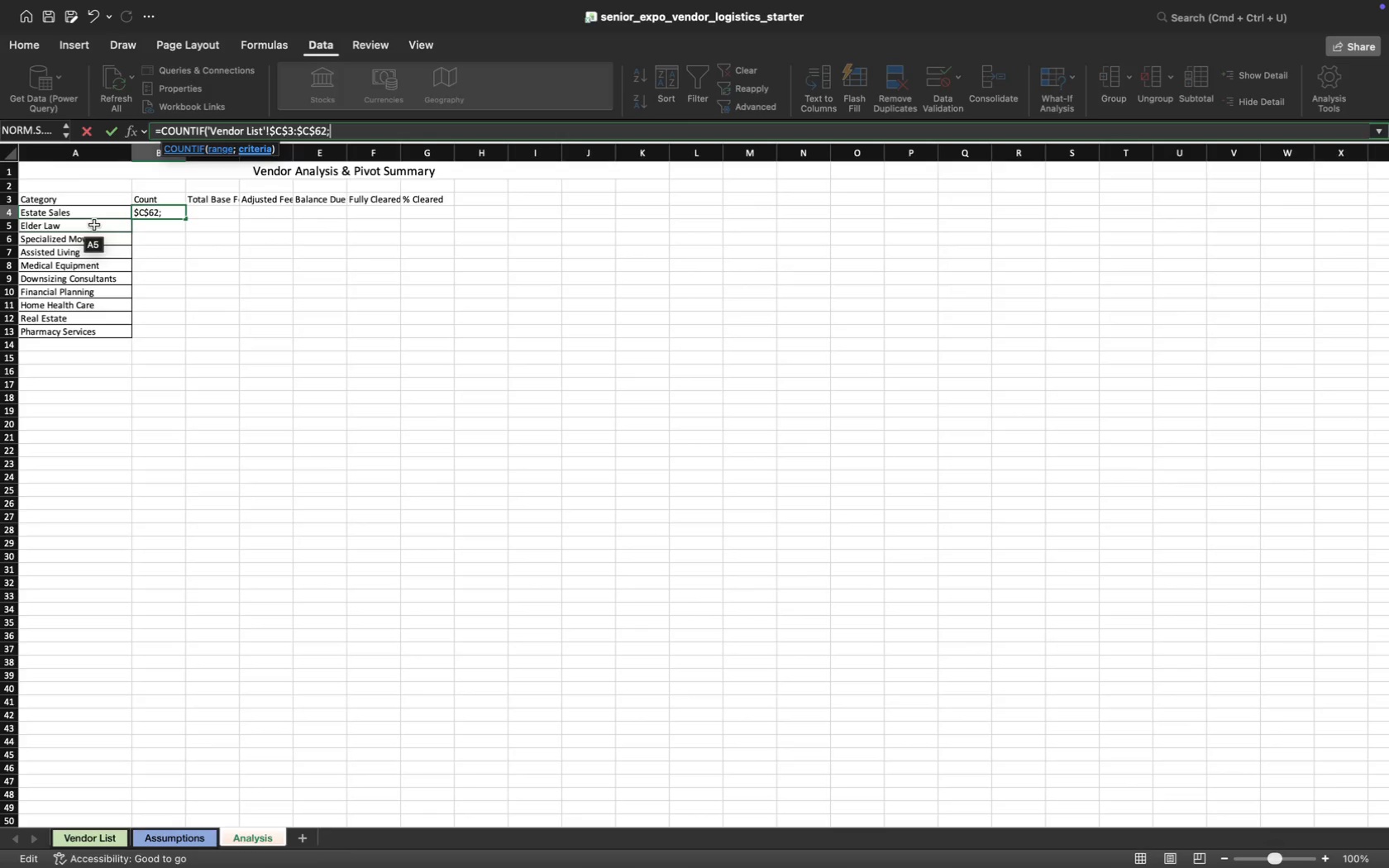 
key(Shift+0)
 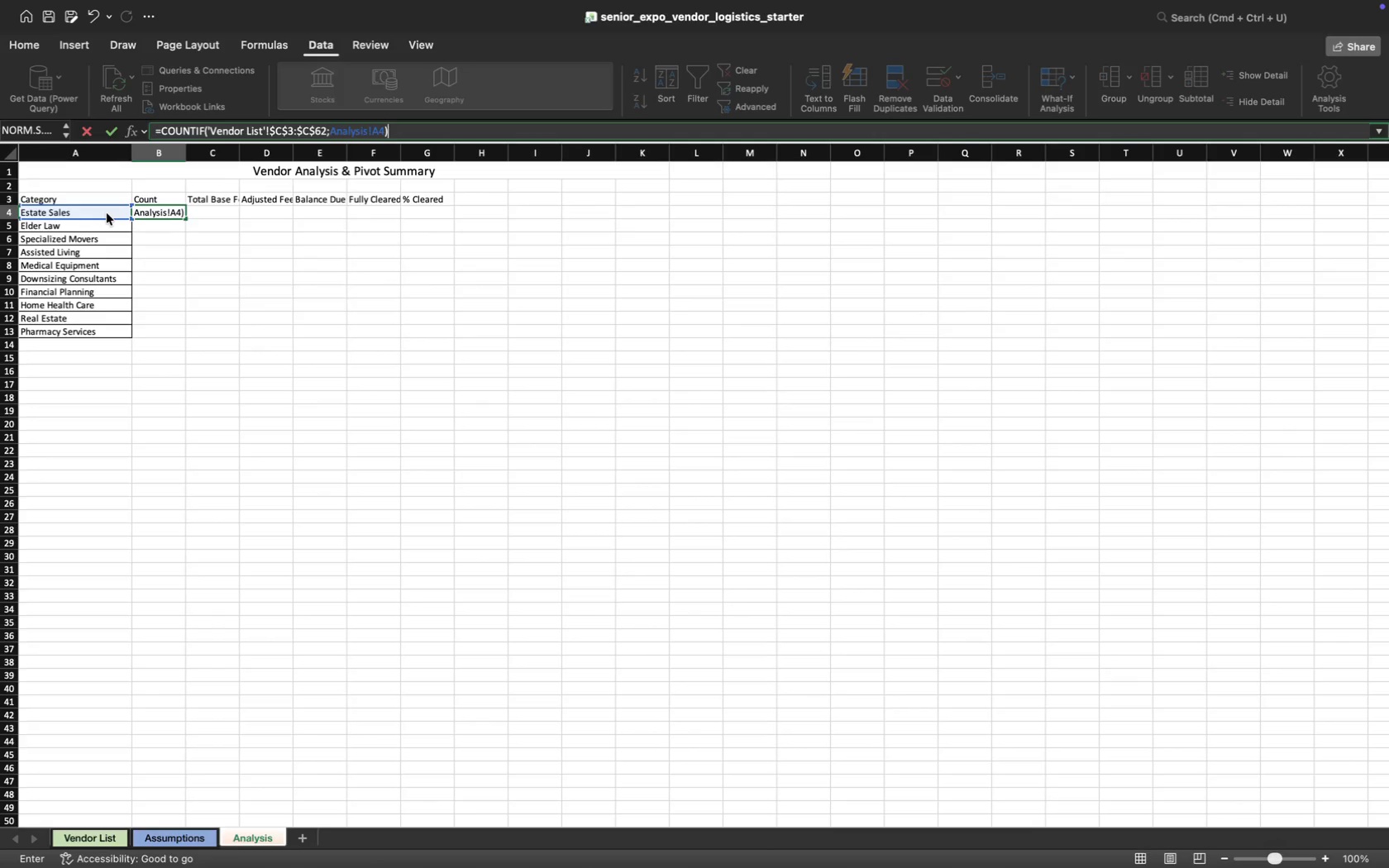 
key(Enter)
 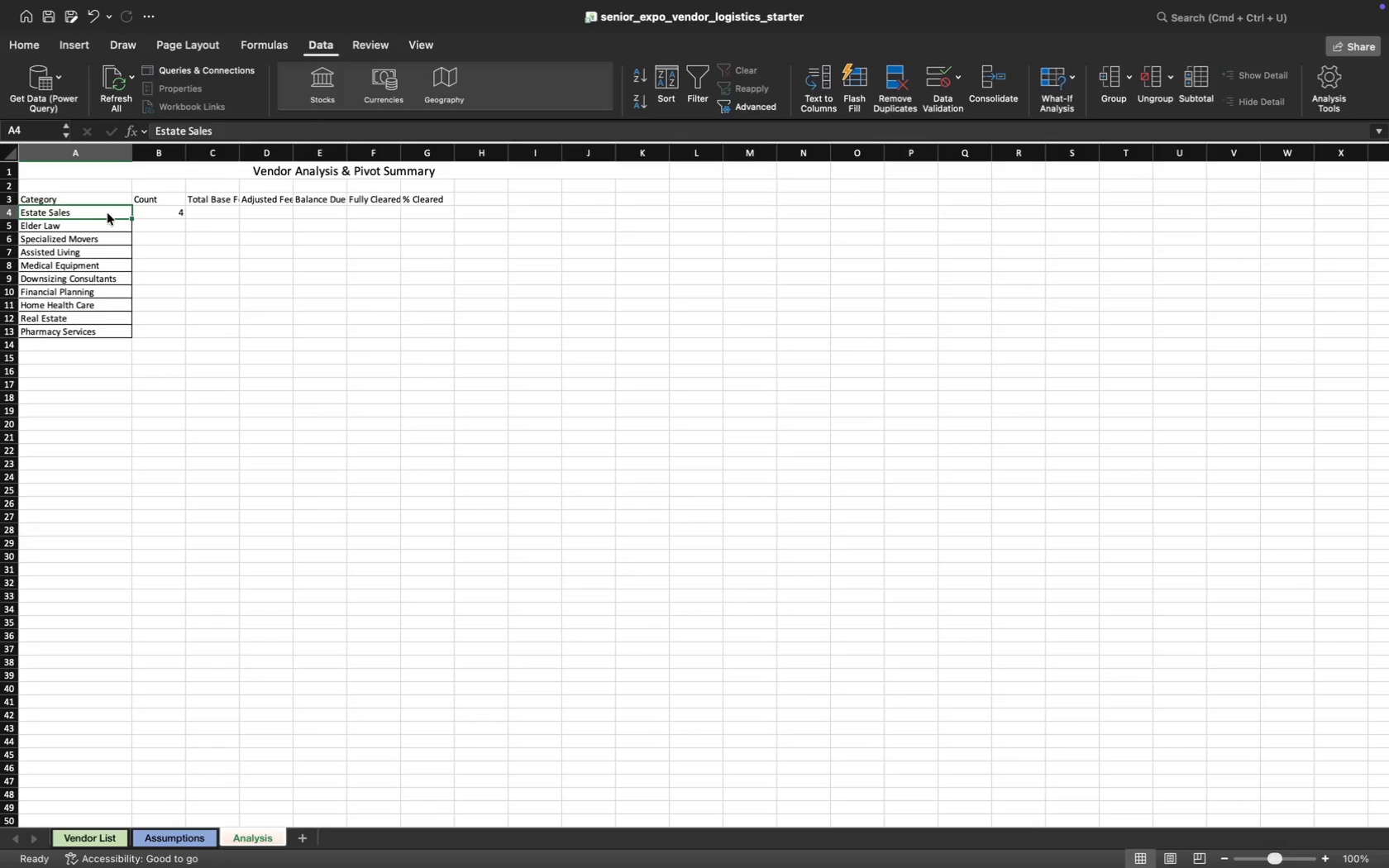 
wait(6.6)
 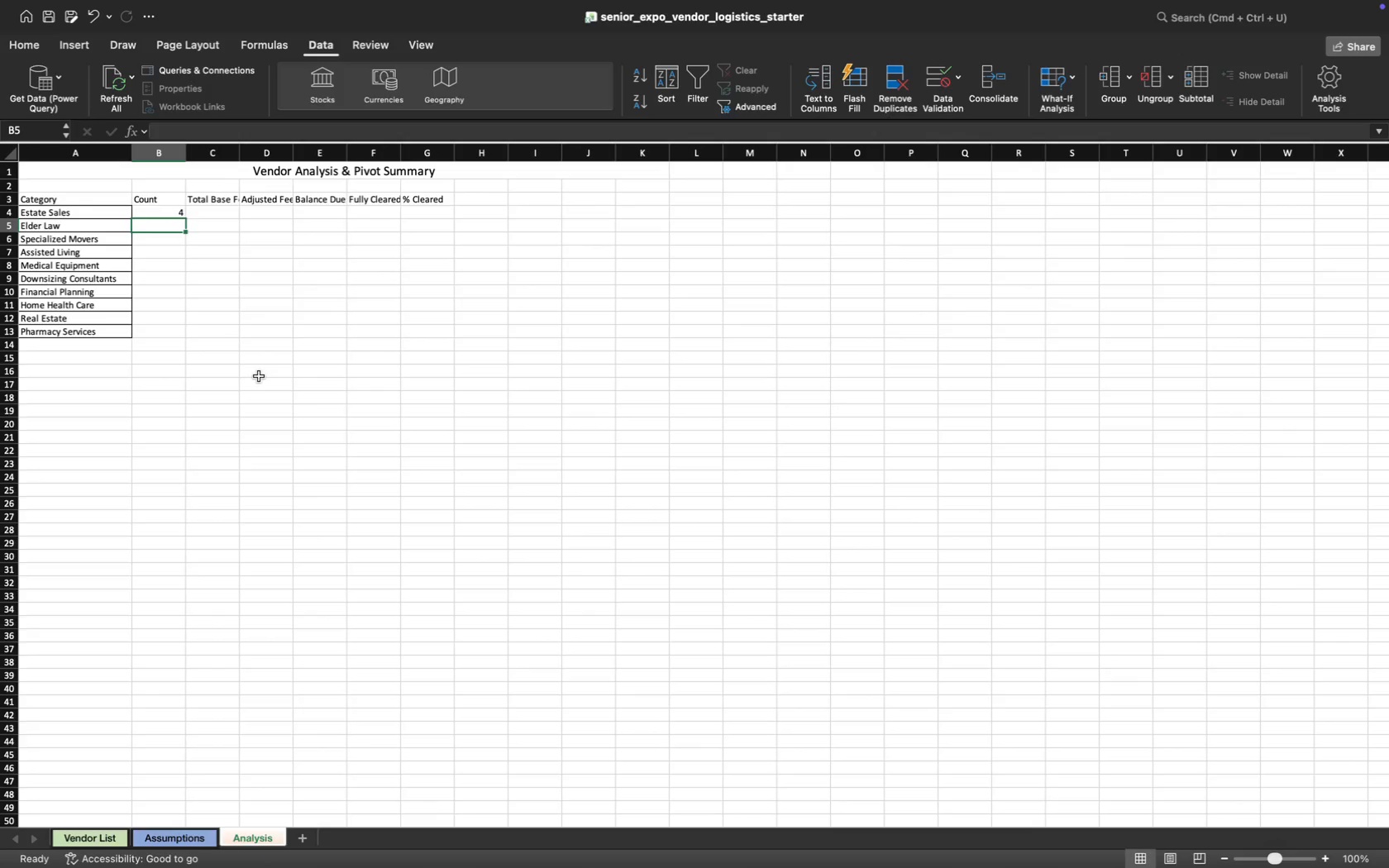 
left_click([164, 218])
 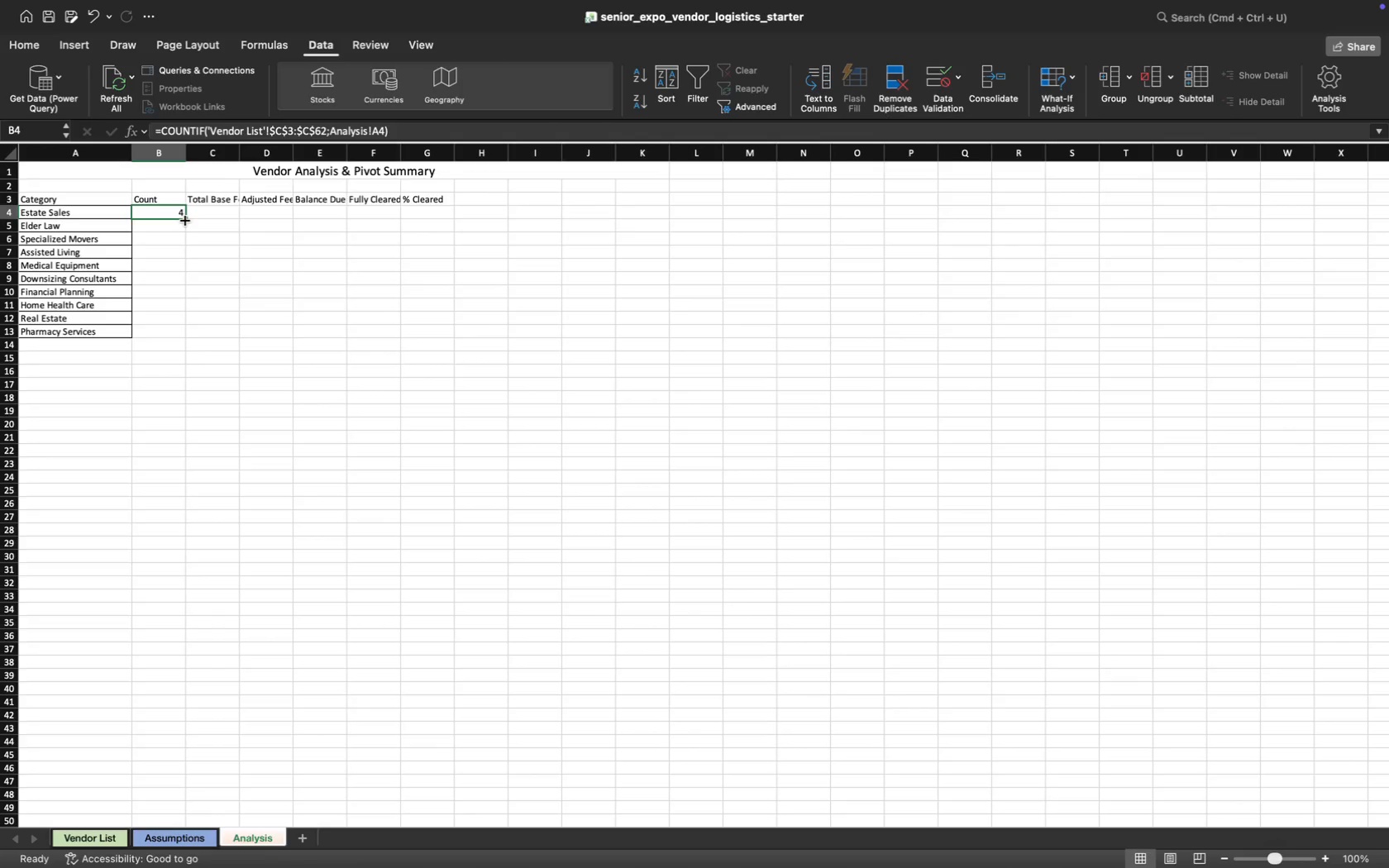 
double_click([185, 221])
 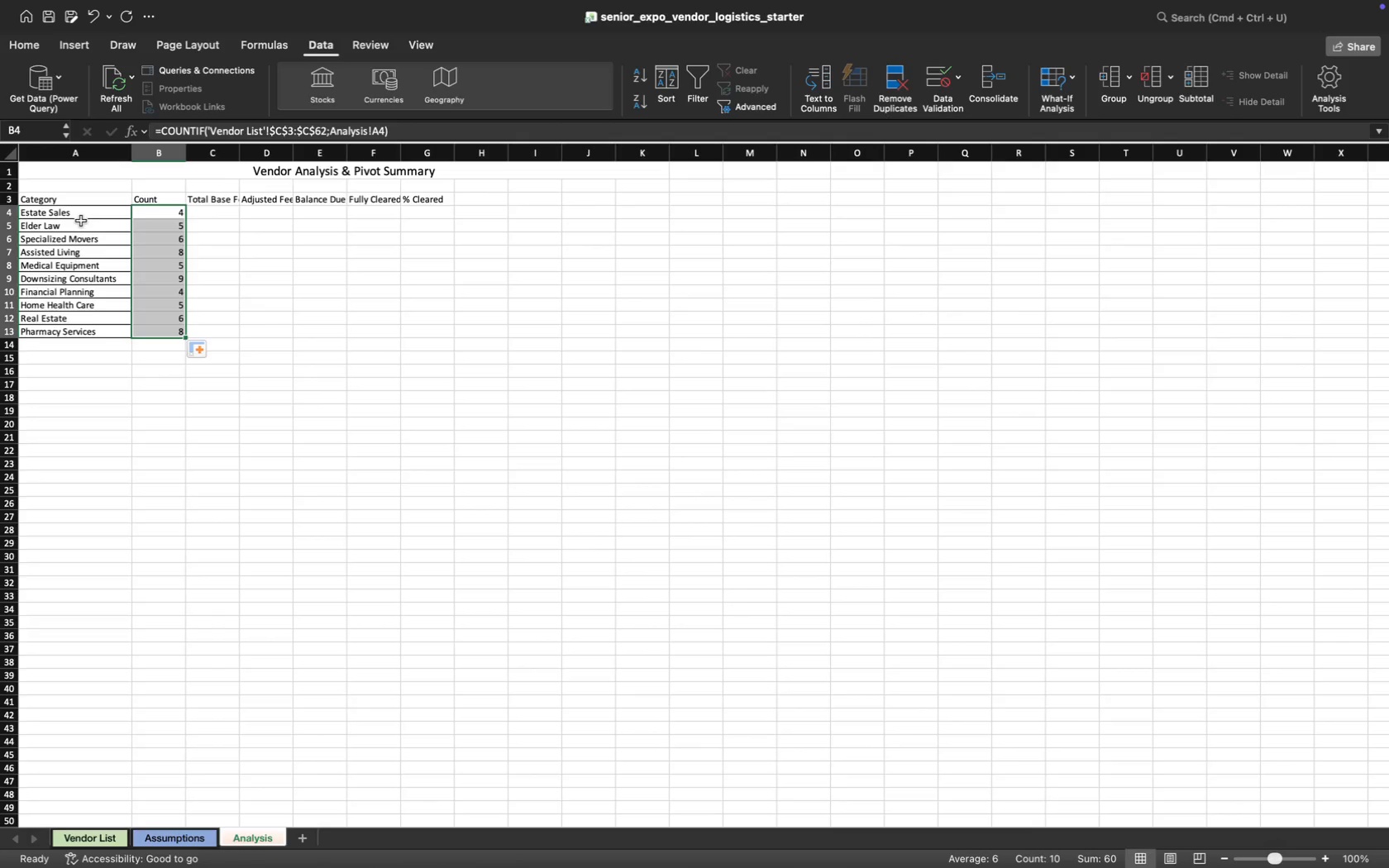 
left_click([86, 213])
 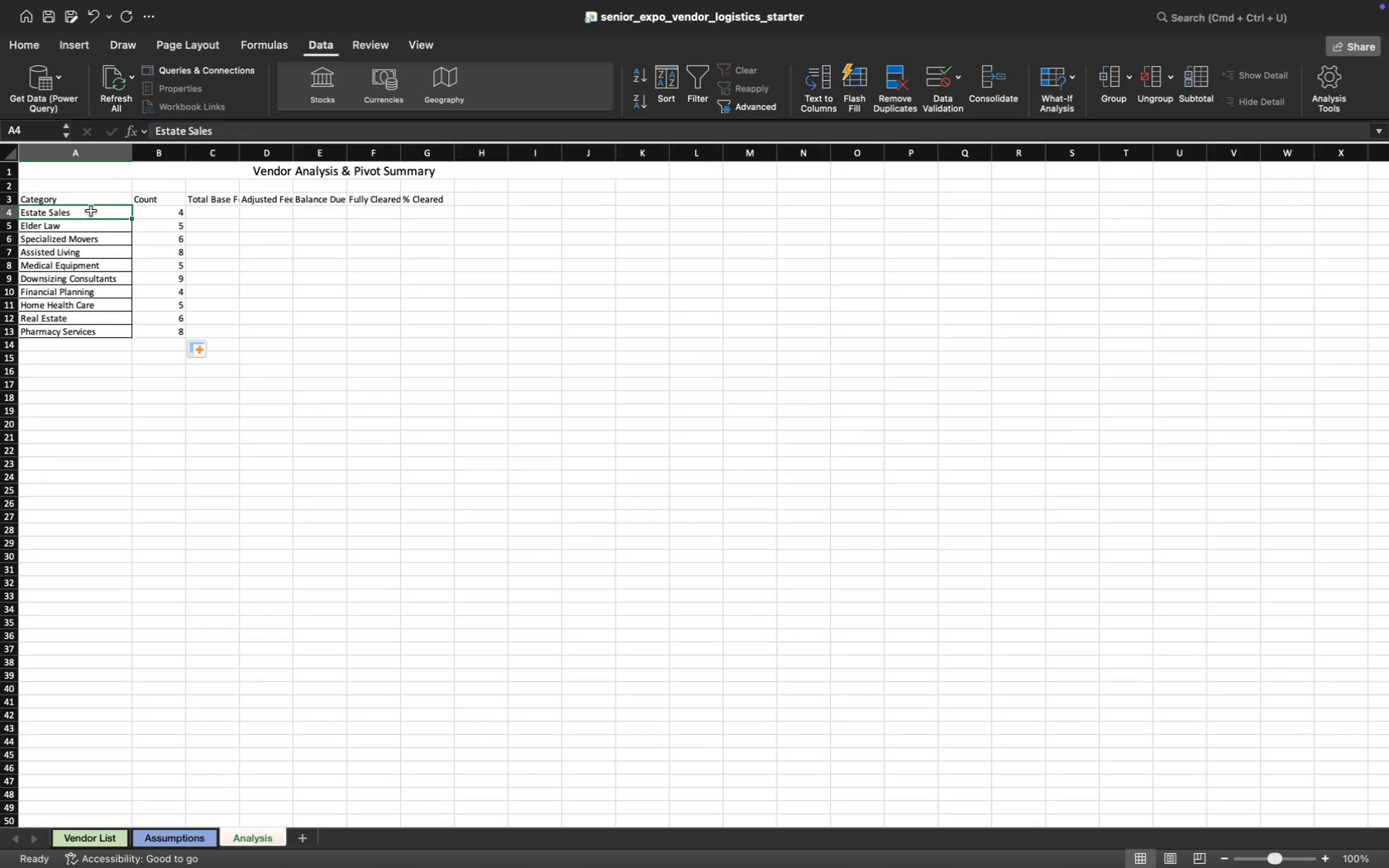 
left_click_drag(start_coordinate=[91, 211], to_coordinate=[101, 325])
 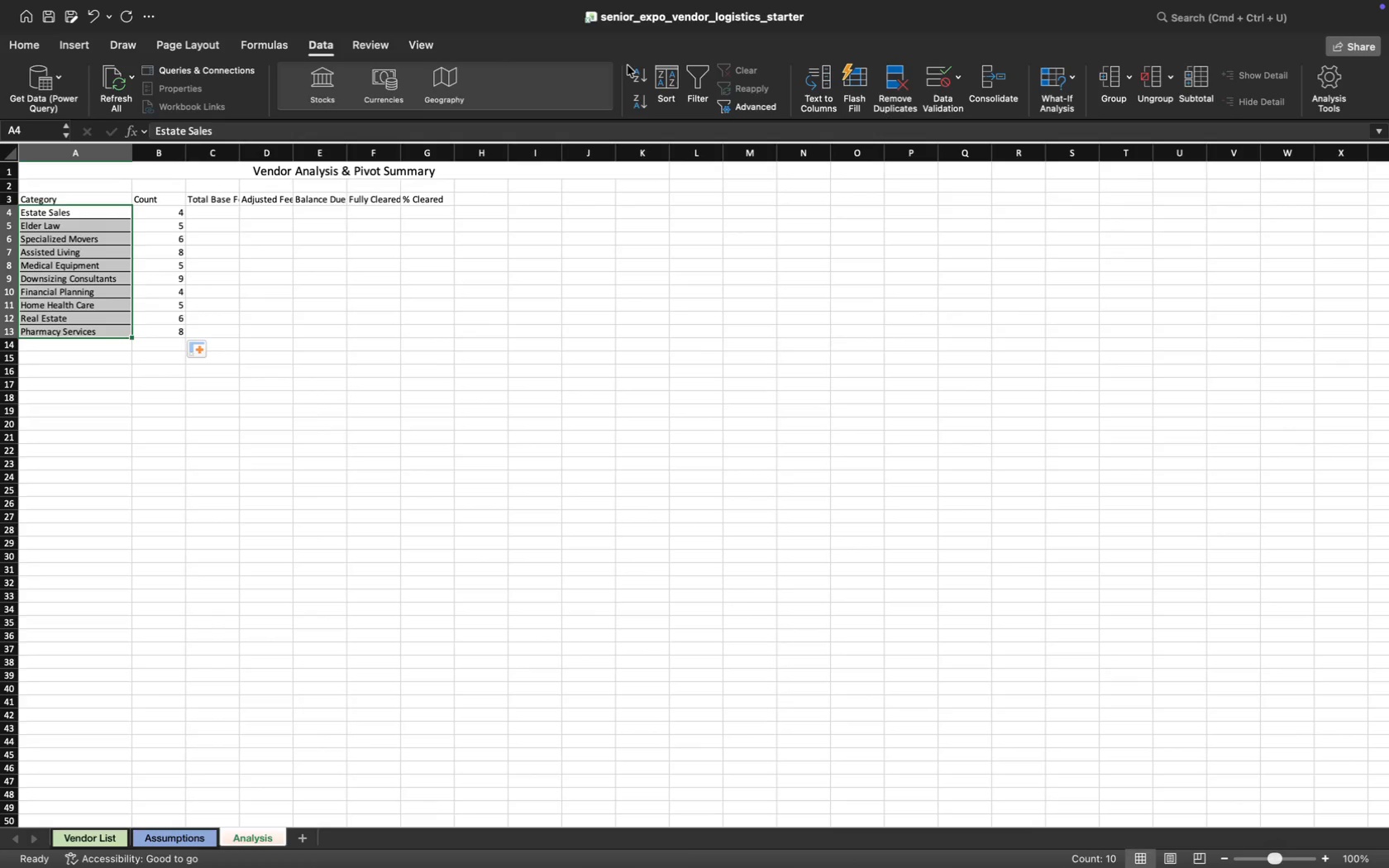 
left_click([637, 77])
 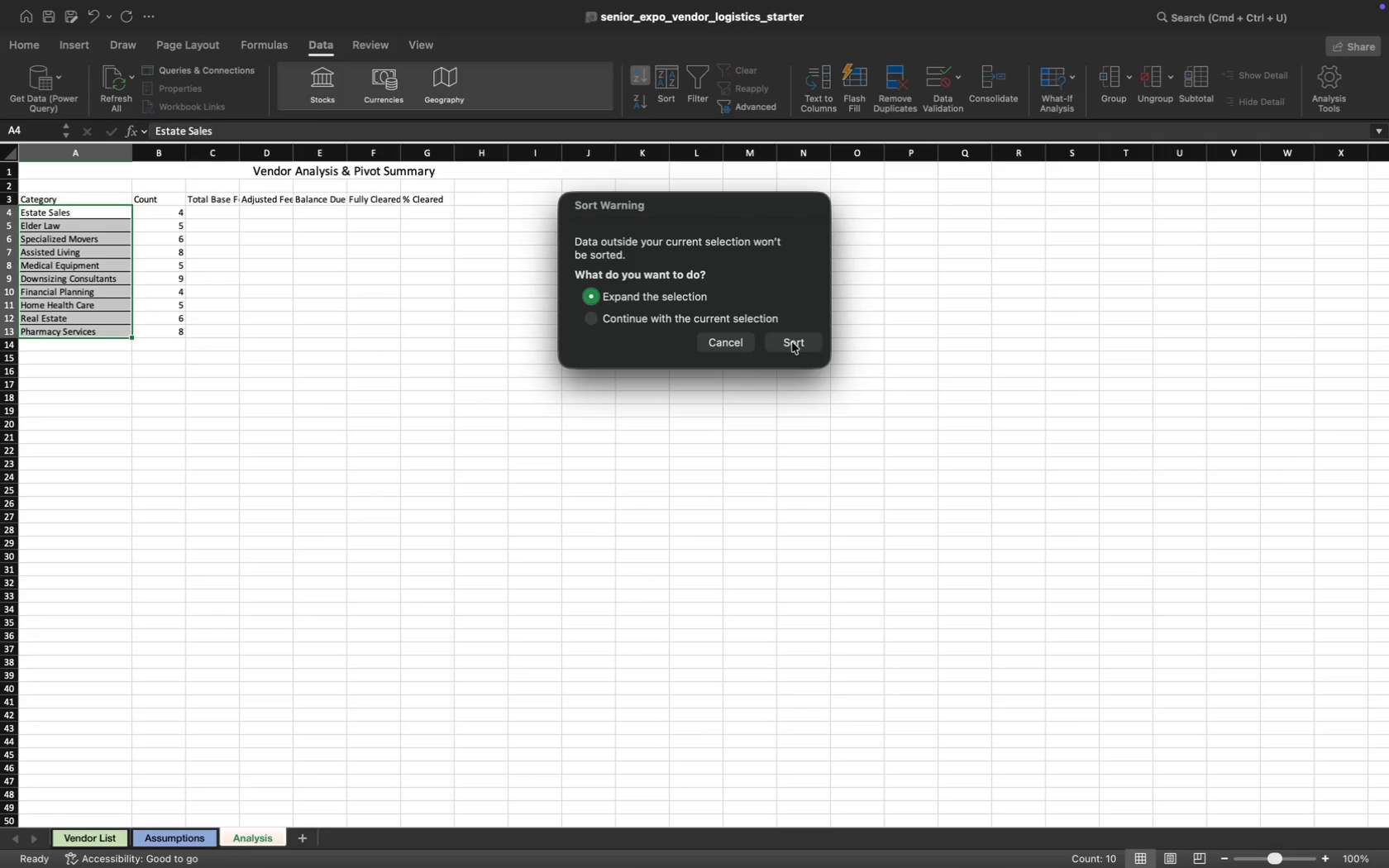 
left_click([735, 349])
 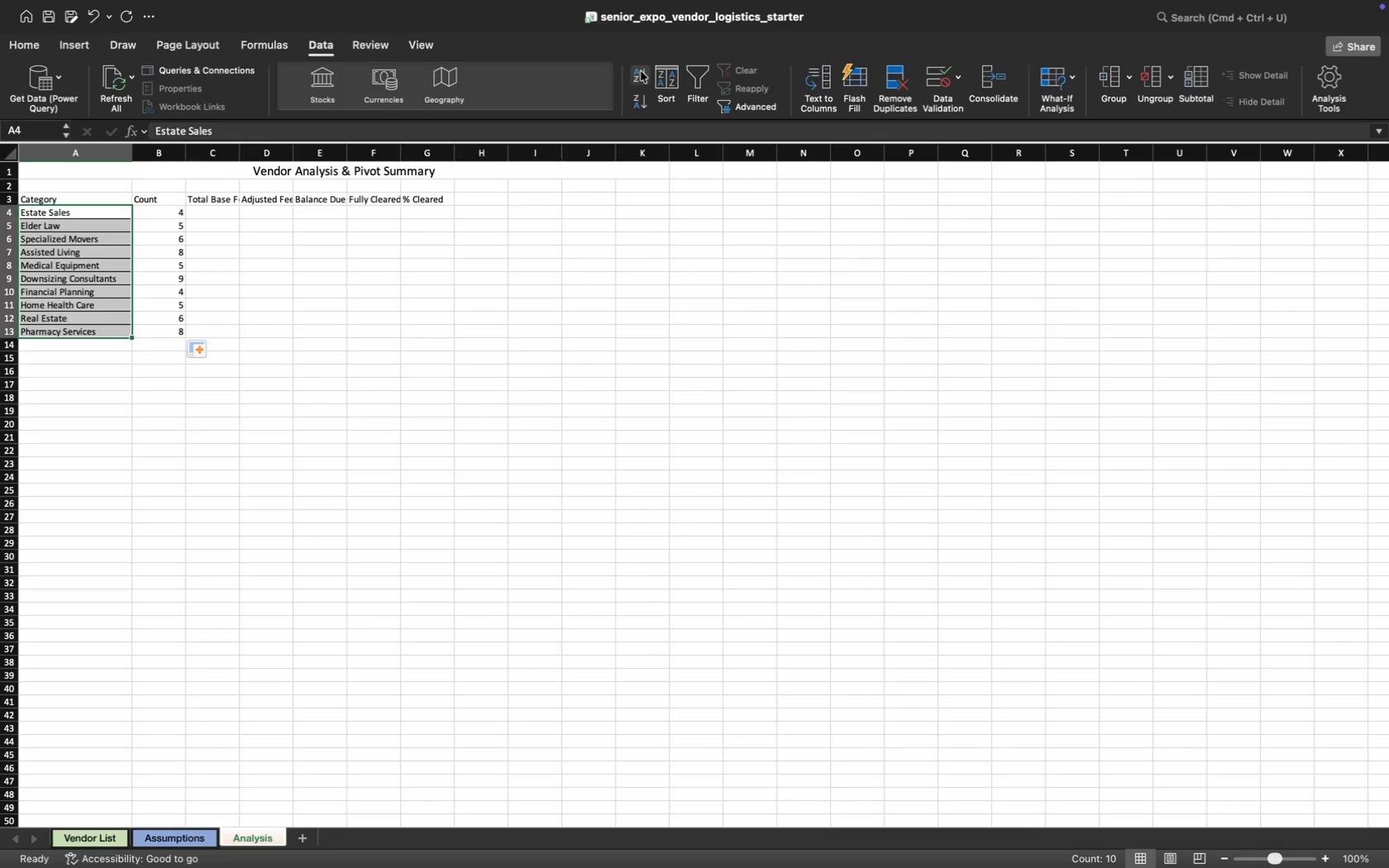 
left_click([641, 71])
 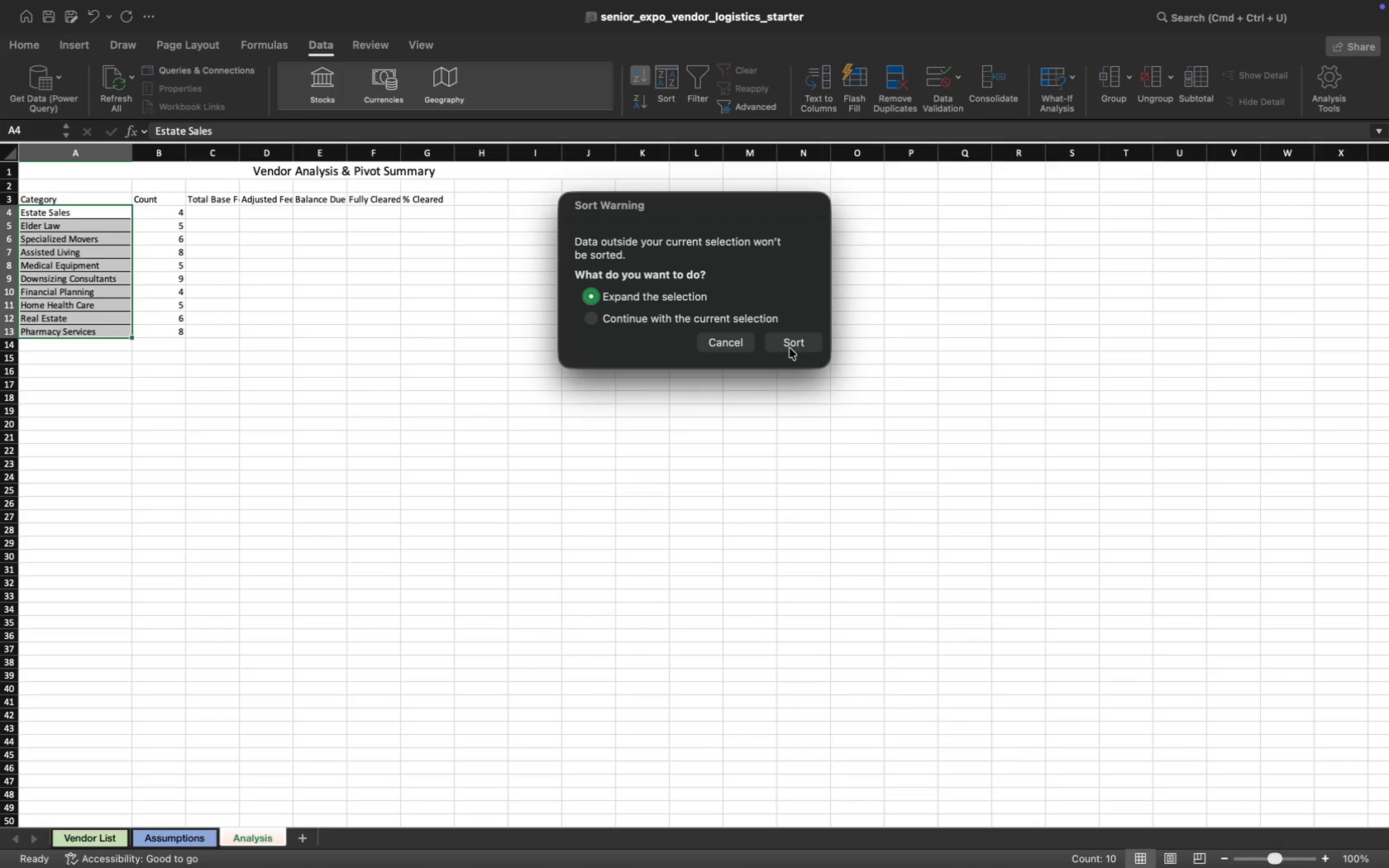 
left_click([790, 348])
 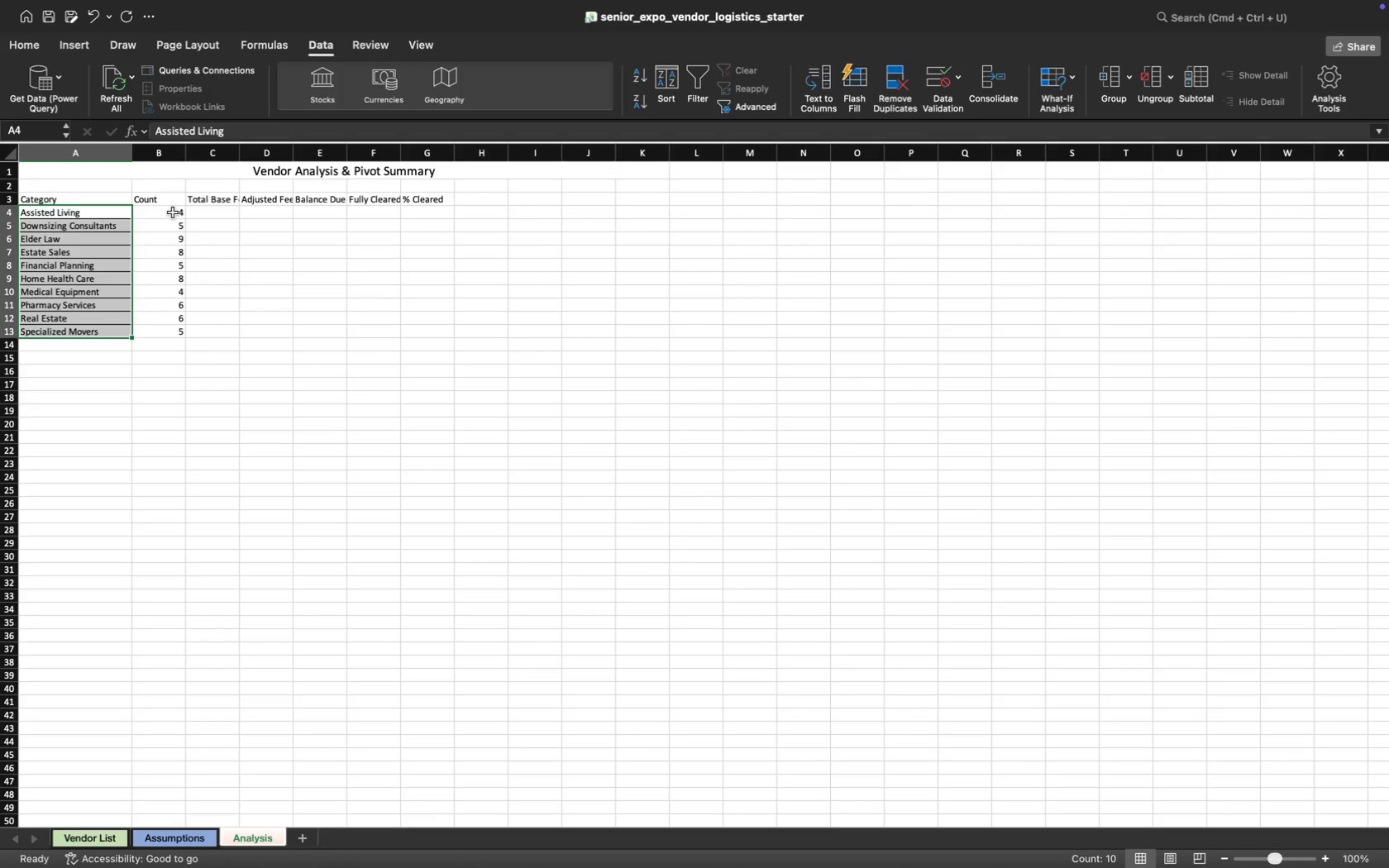 
left_click([172, 212])
 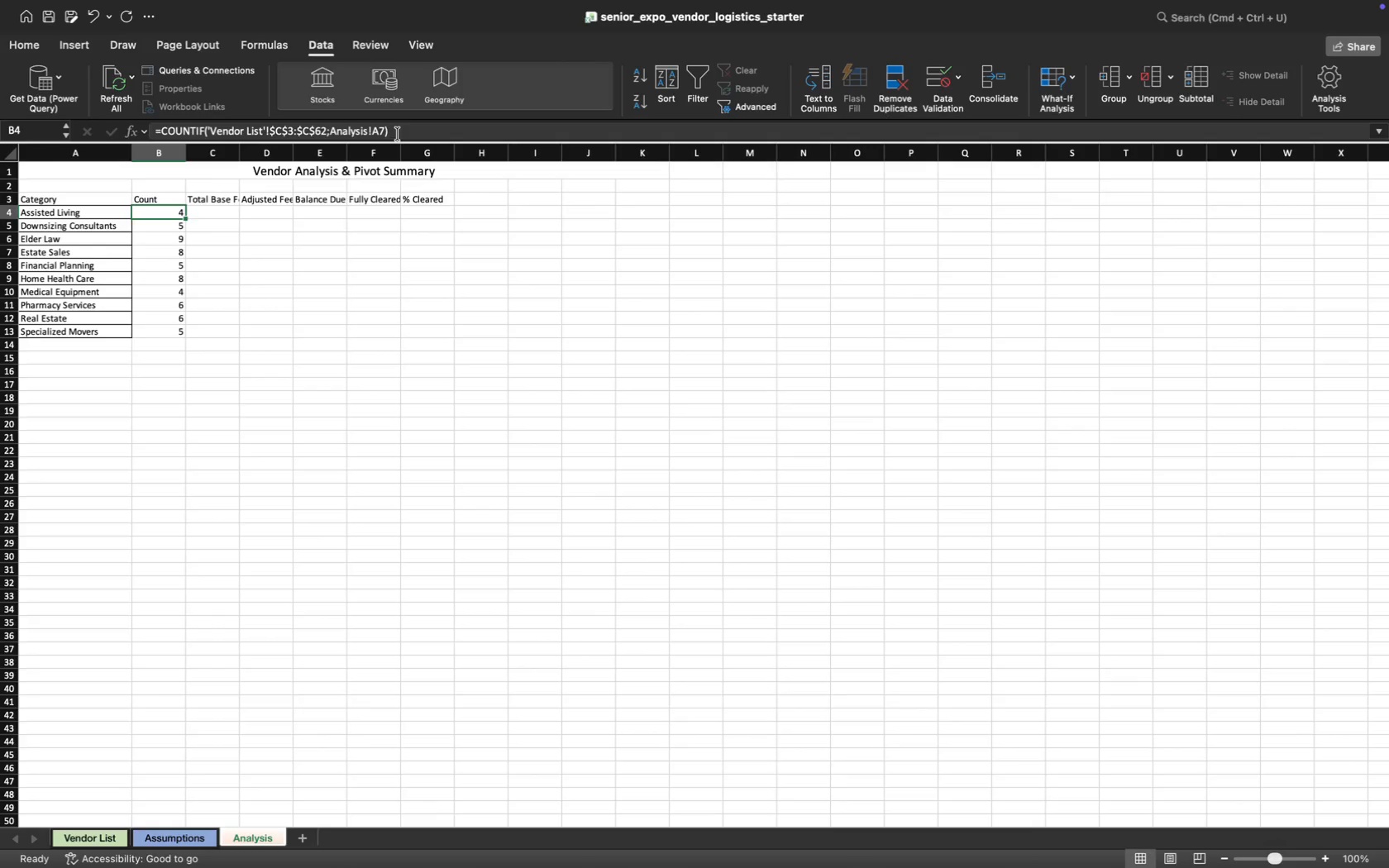 
left_click_drag(start_coordinate=[398, 131], to_coordinate=[154, 129])
 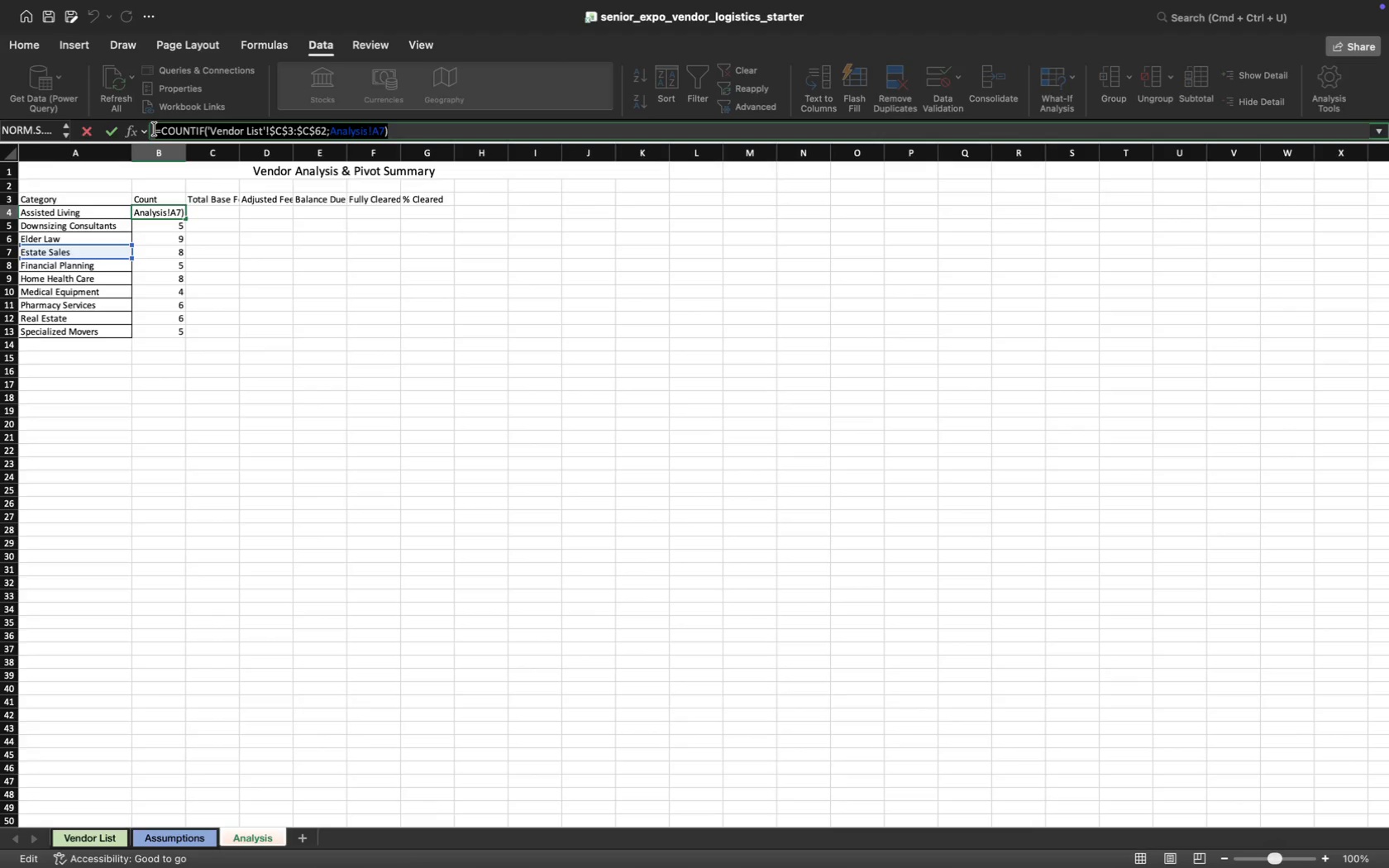 
key(Meta+CommandLeft)
 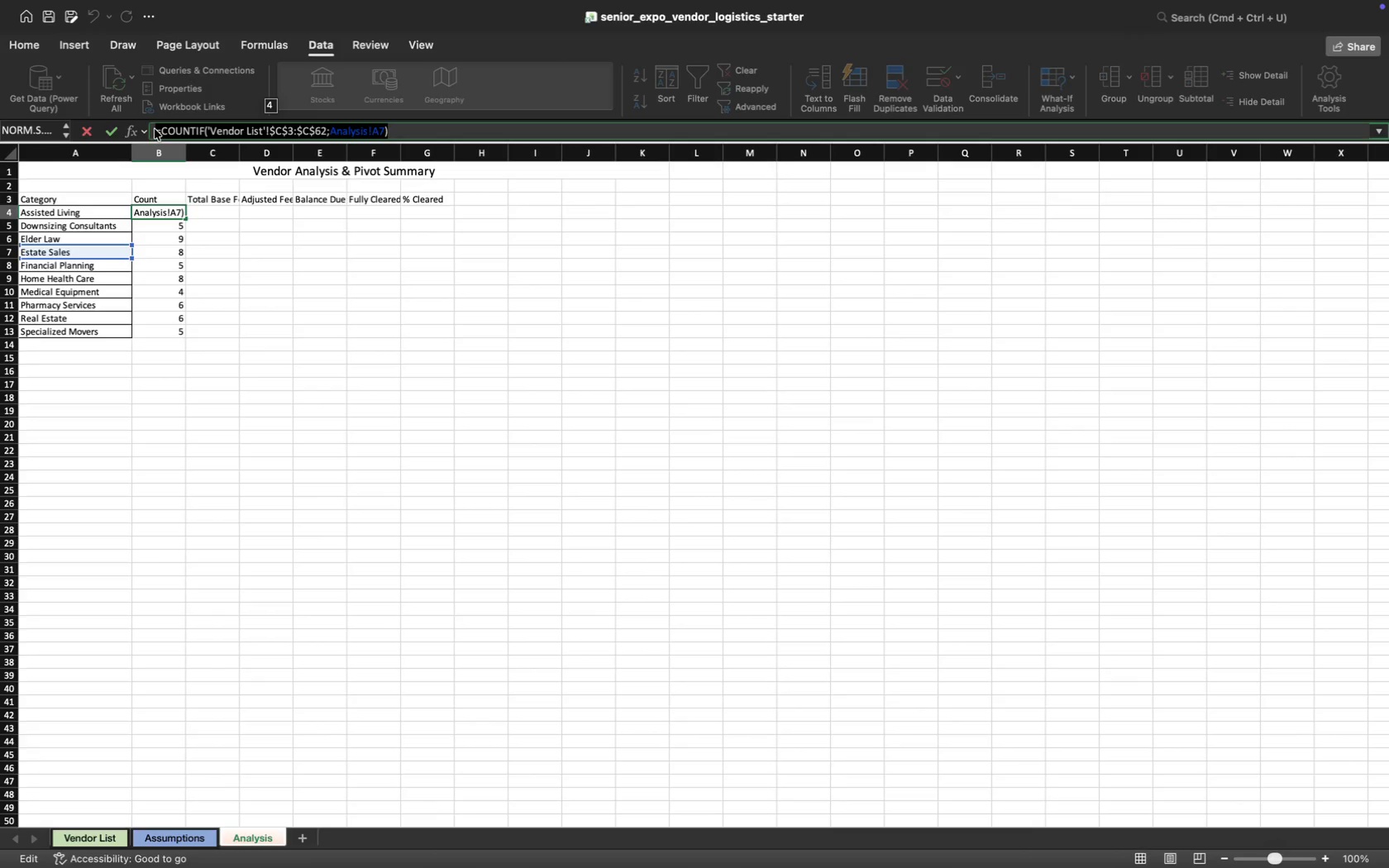 
key(Meta+C)
 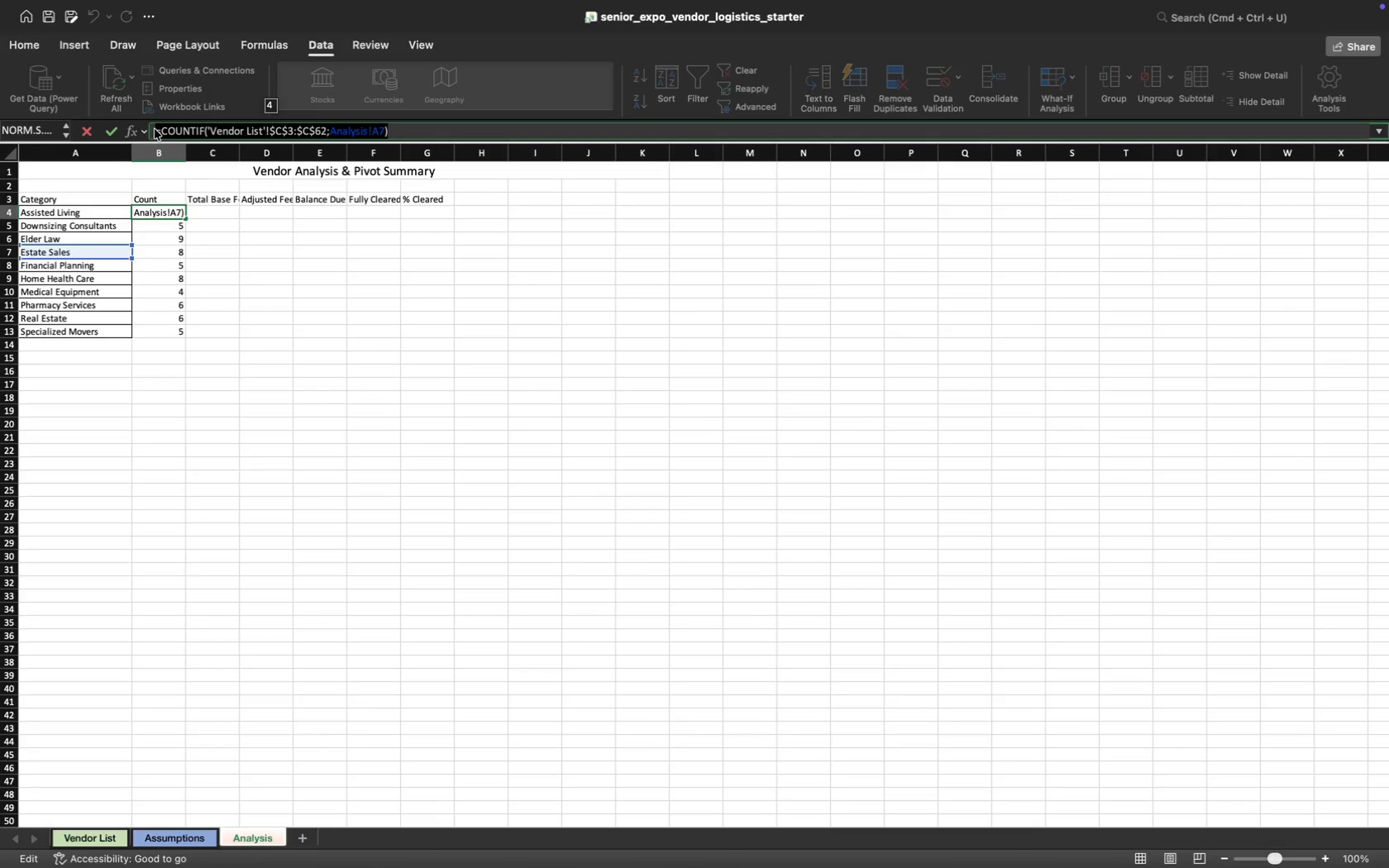 
key(Backspace)
 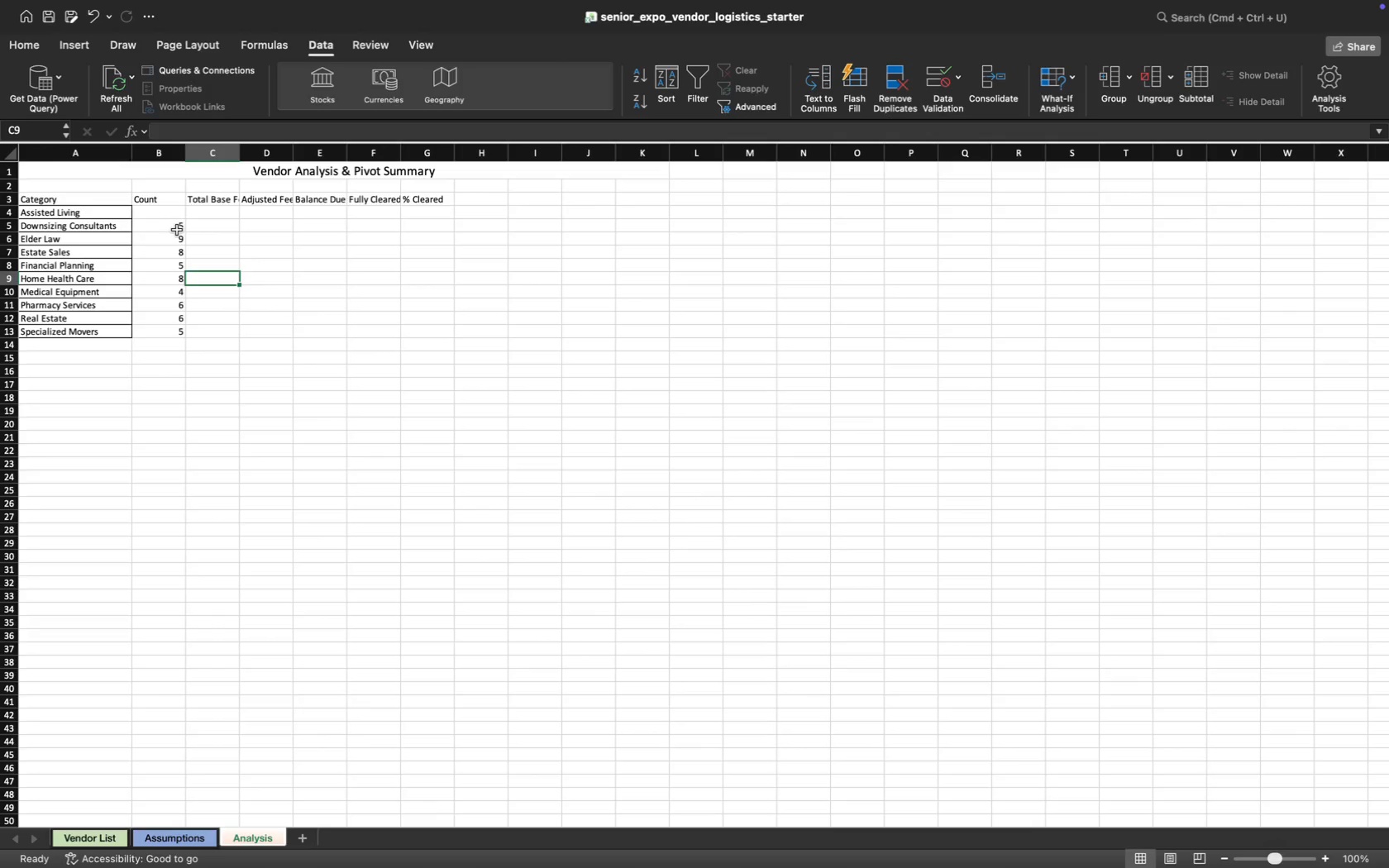 
left_click([171, 215])
 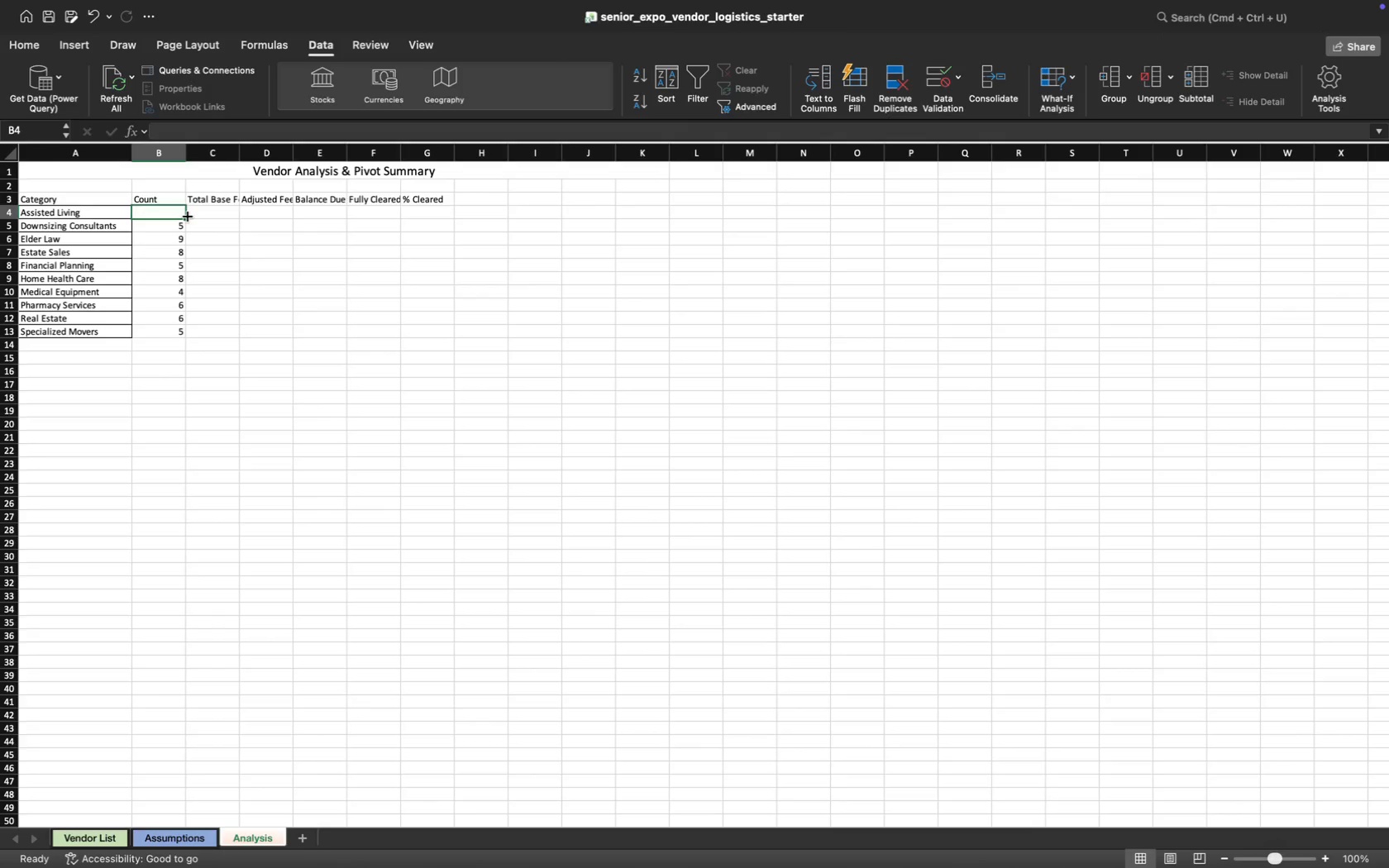 
double_click([186, 217])
 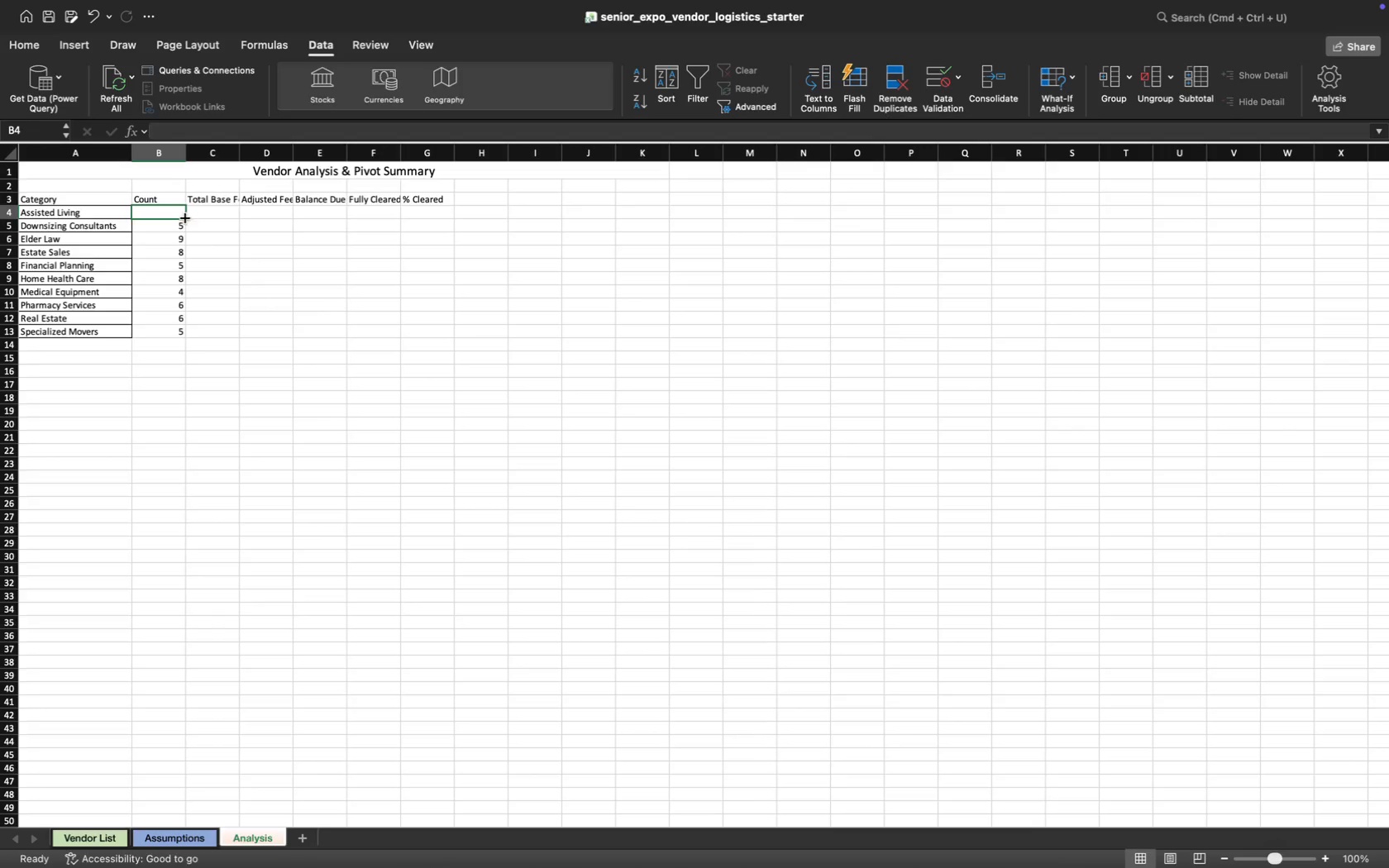 
double_click([185, 218])
 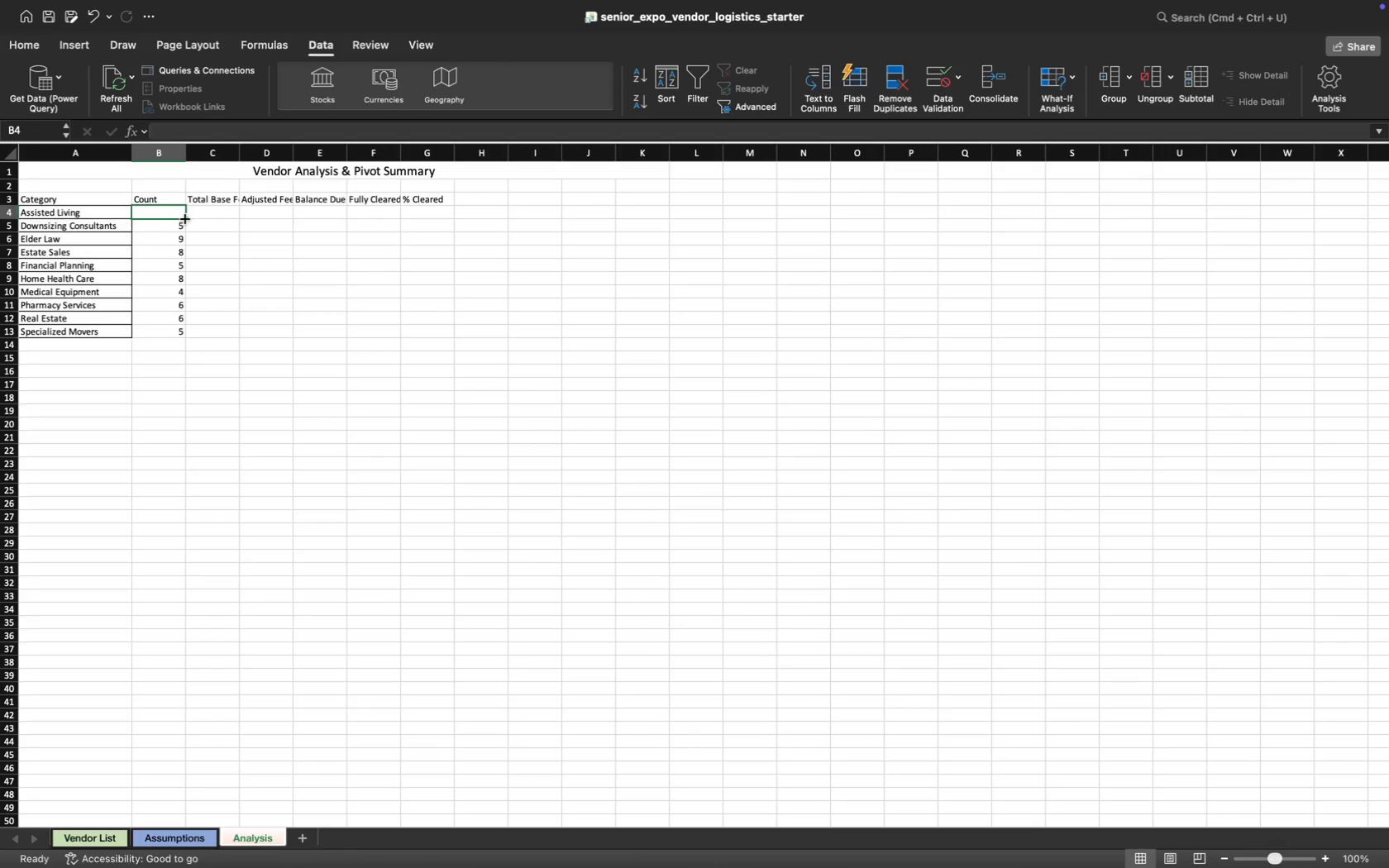 
double_click([185, 219])
 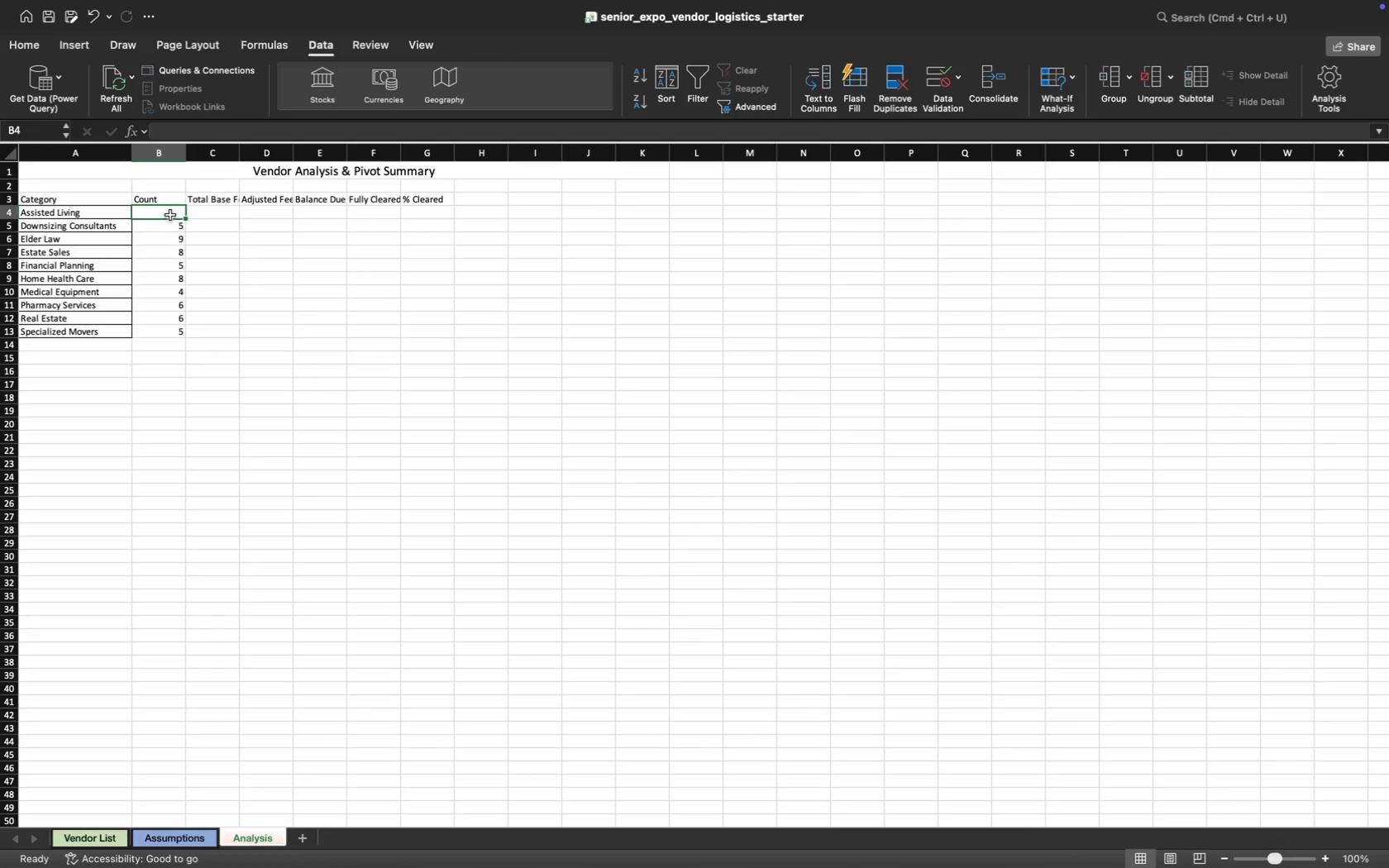 
left_click_drag(start_coordinate=[170, 215], to_coordinate=[171, 324])
 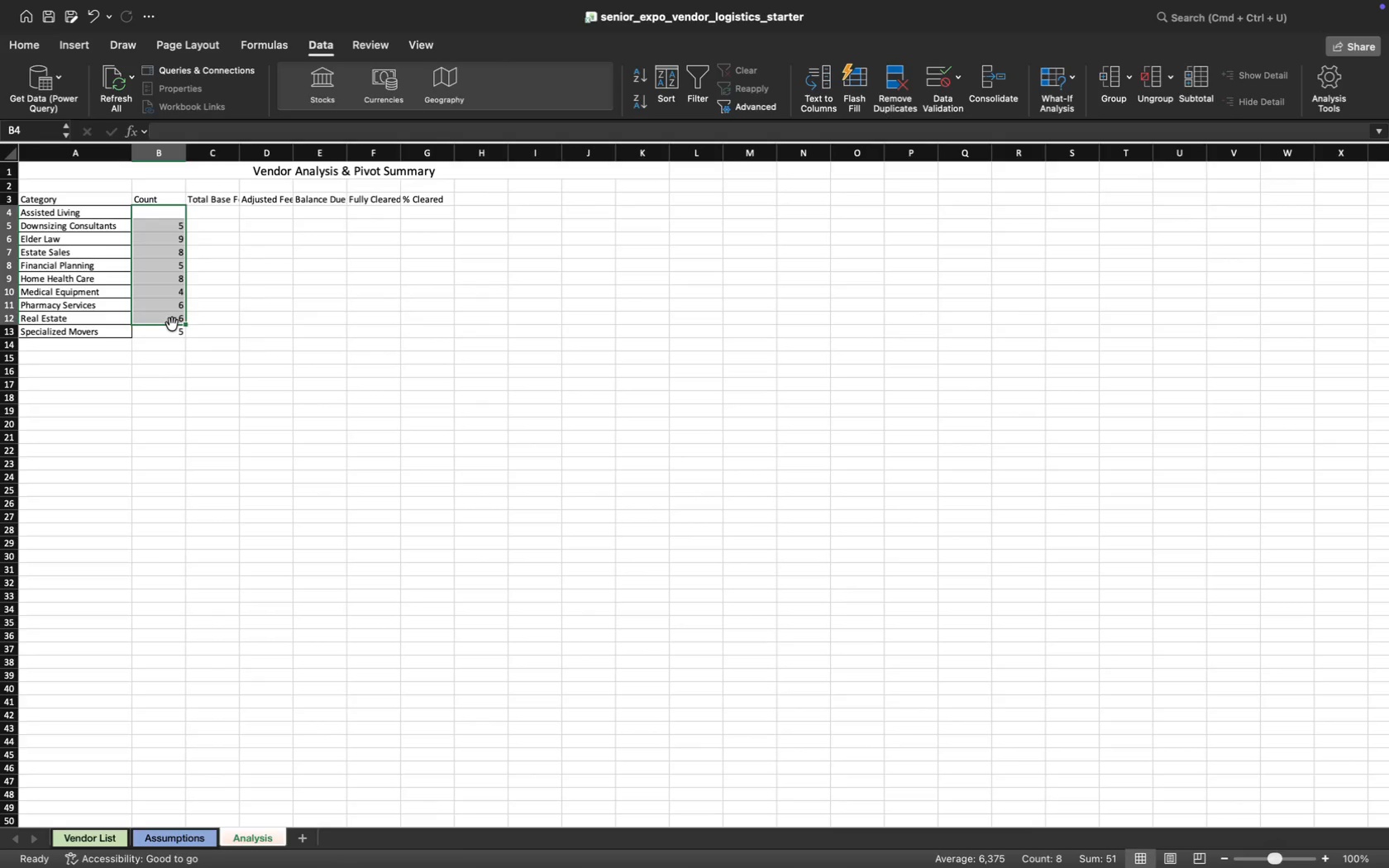 
key(Backspace)
 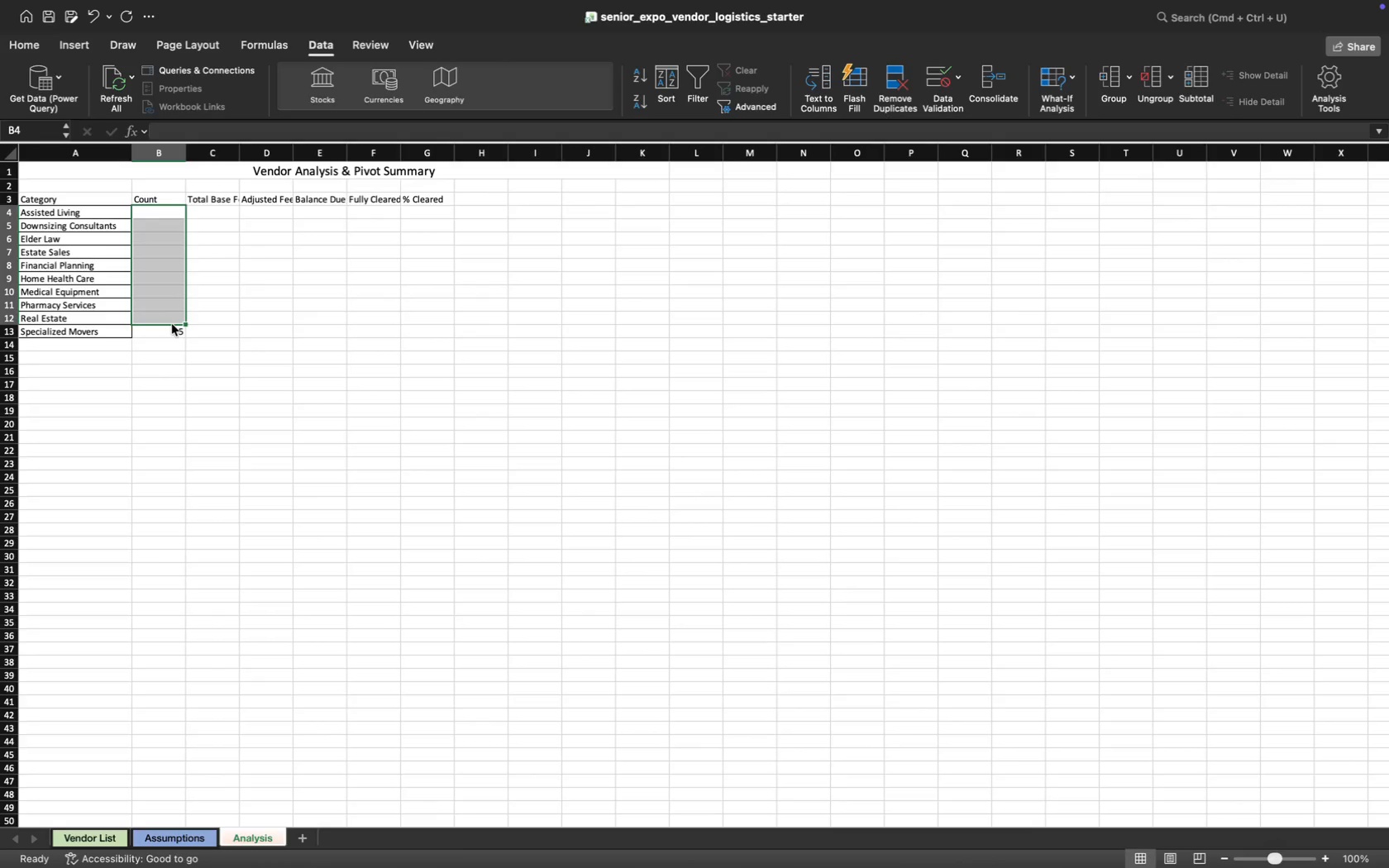 
key(ArrowDown)
 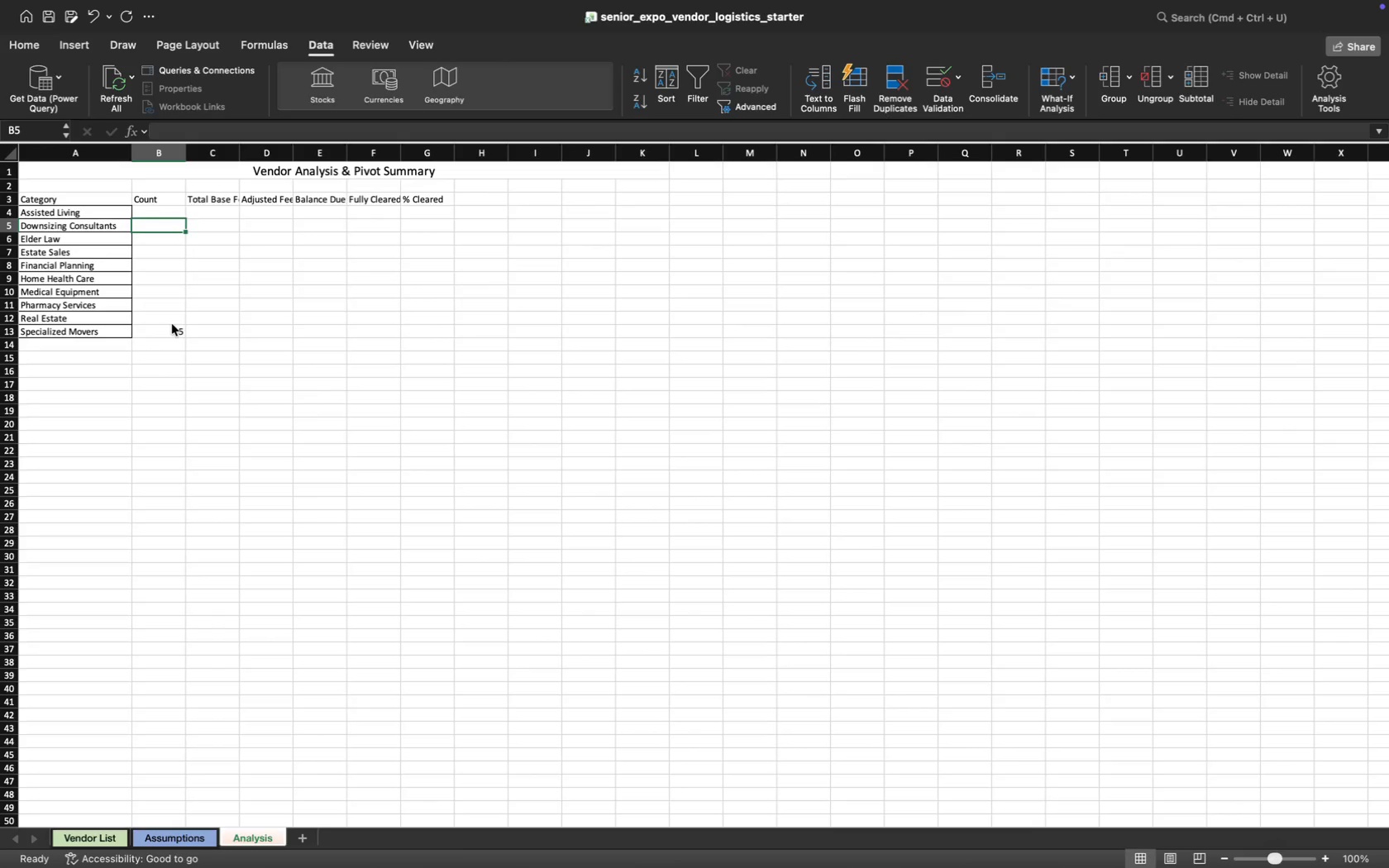 
key(Backspace)
 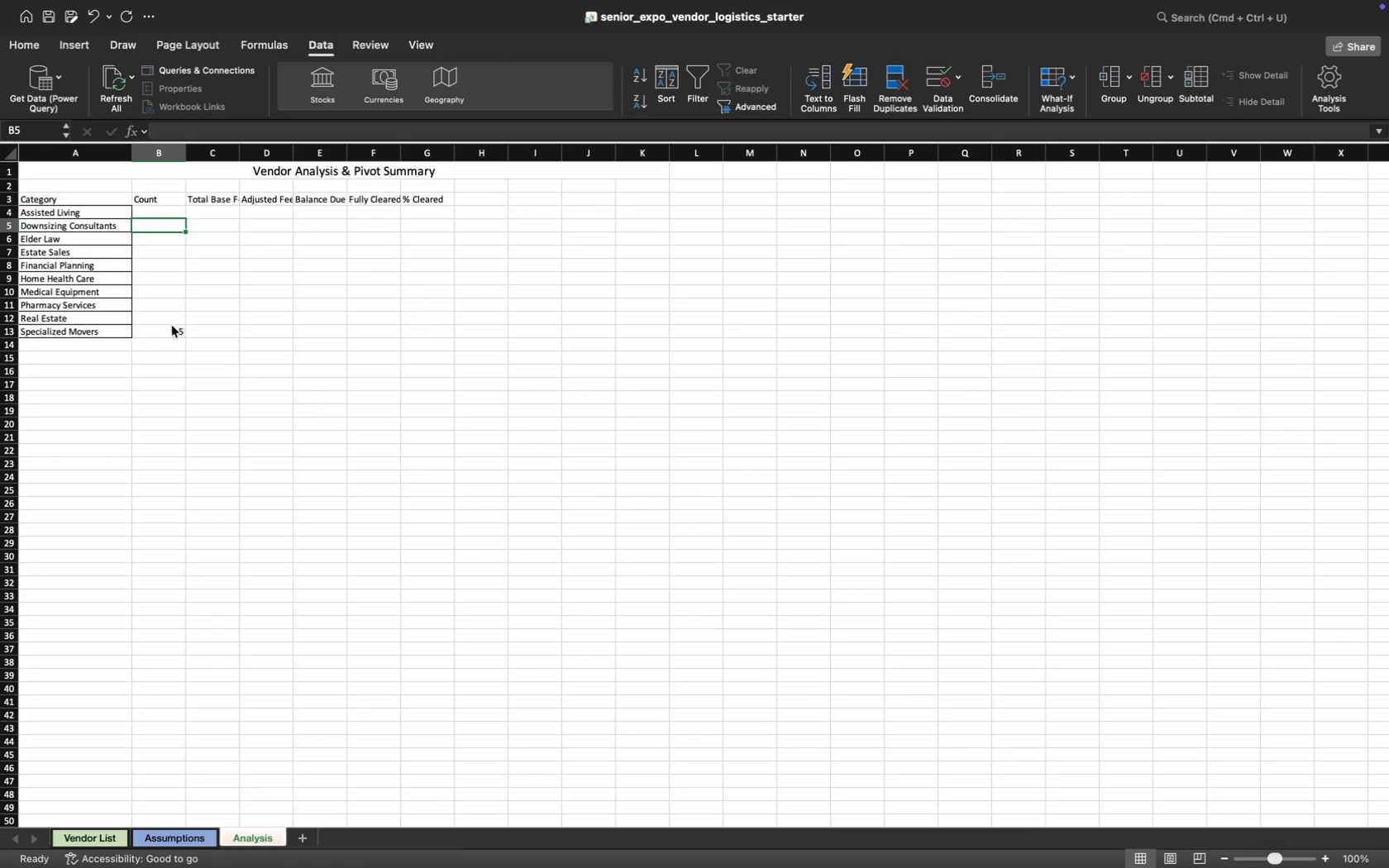 
left_click([171, 331])
 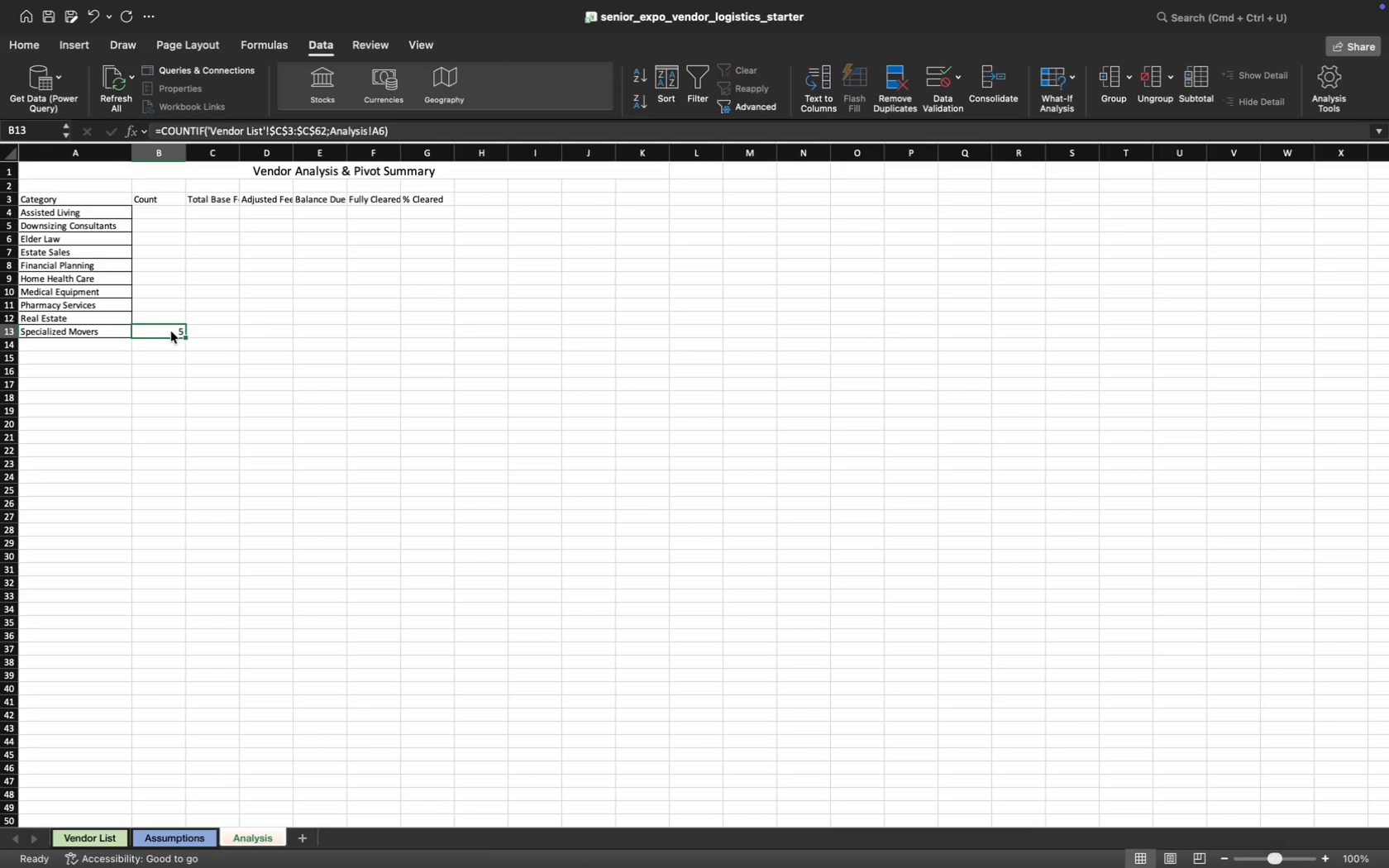 
key(Backspace)
 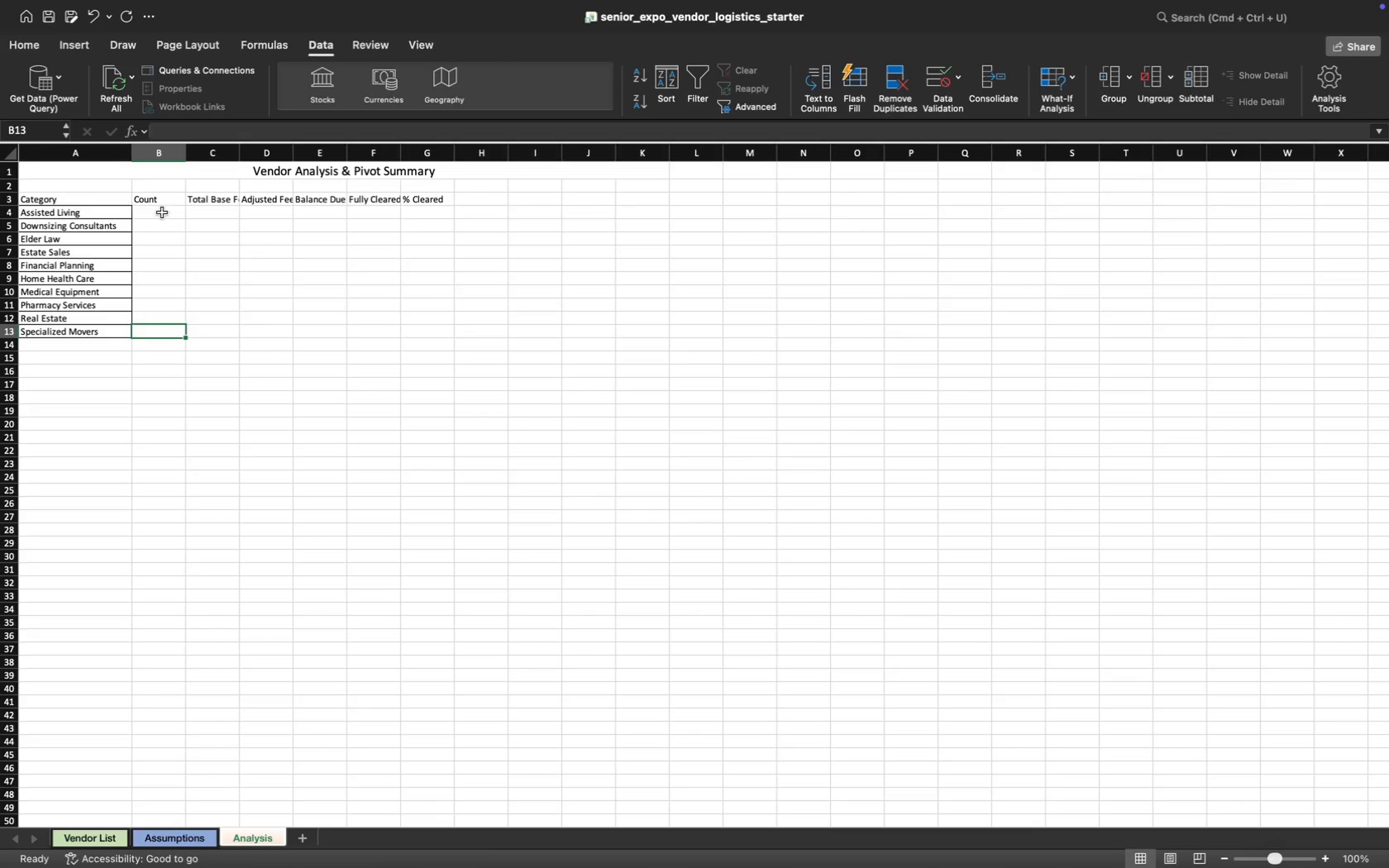 
left_click([162, 212])
 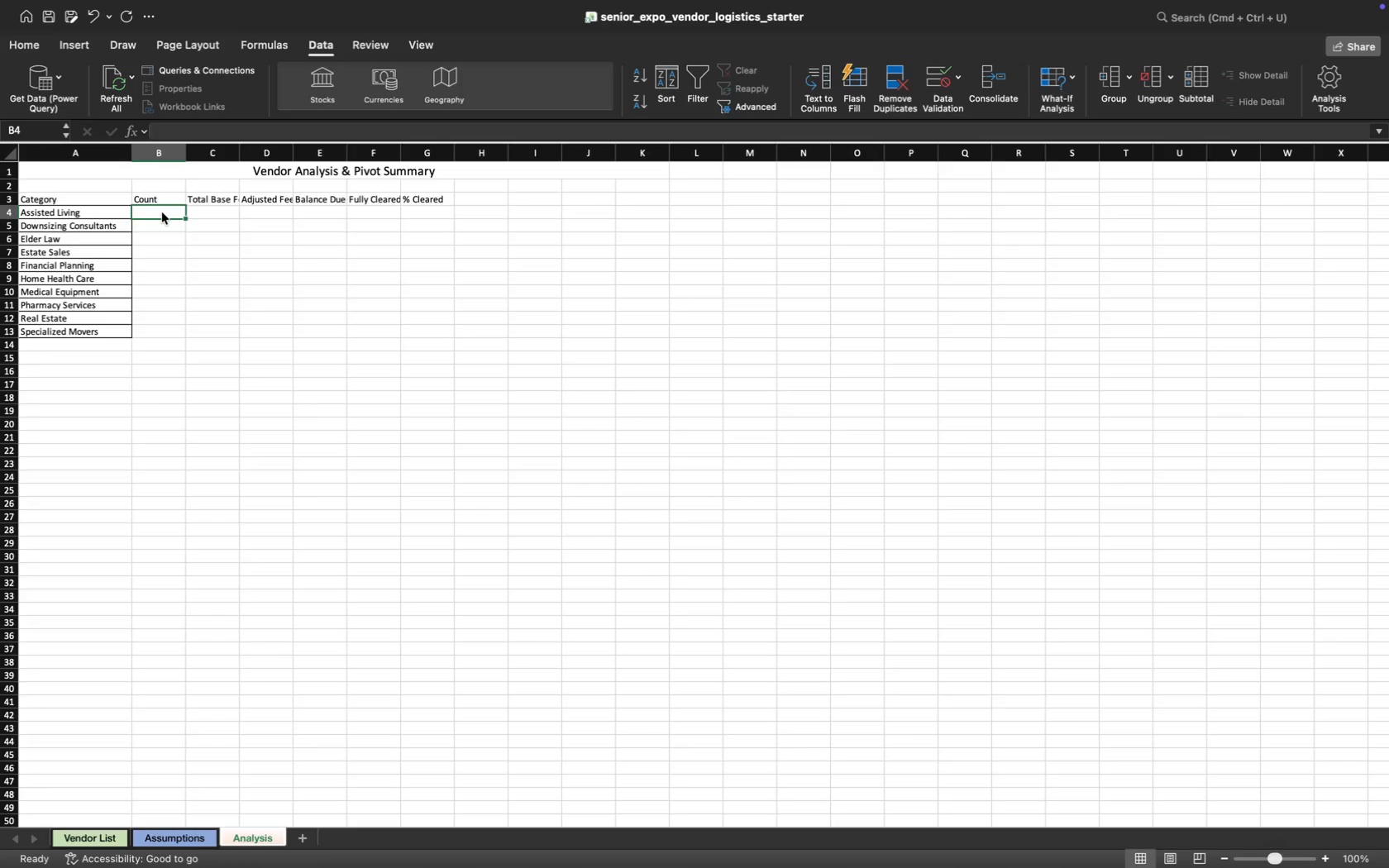 
key(Meta+CommandLeft)
 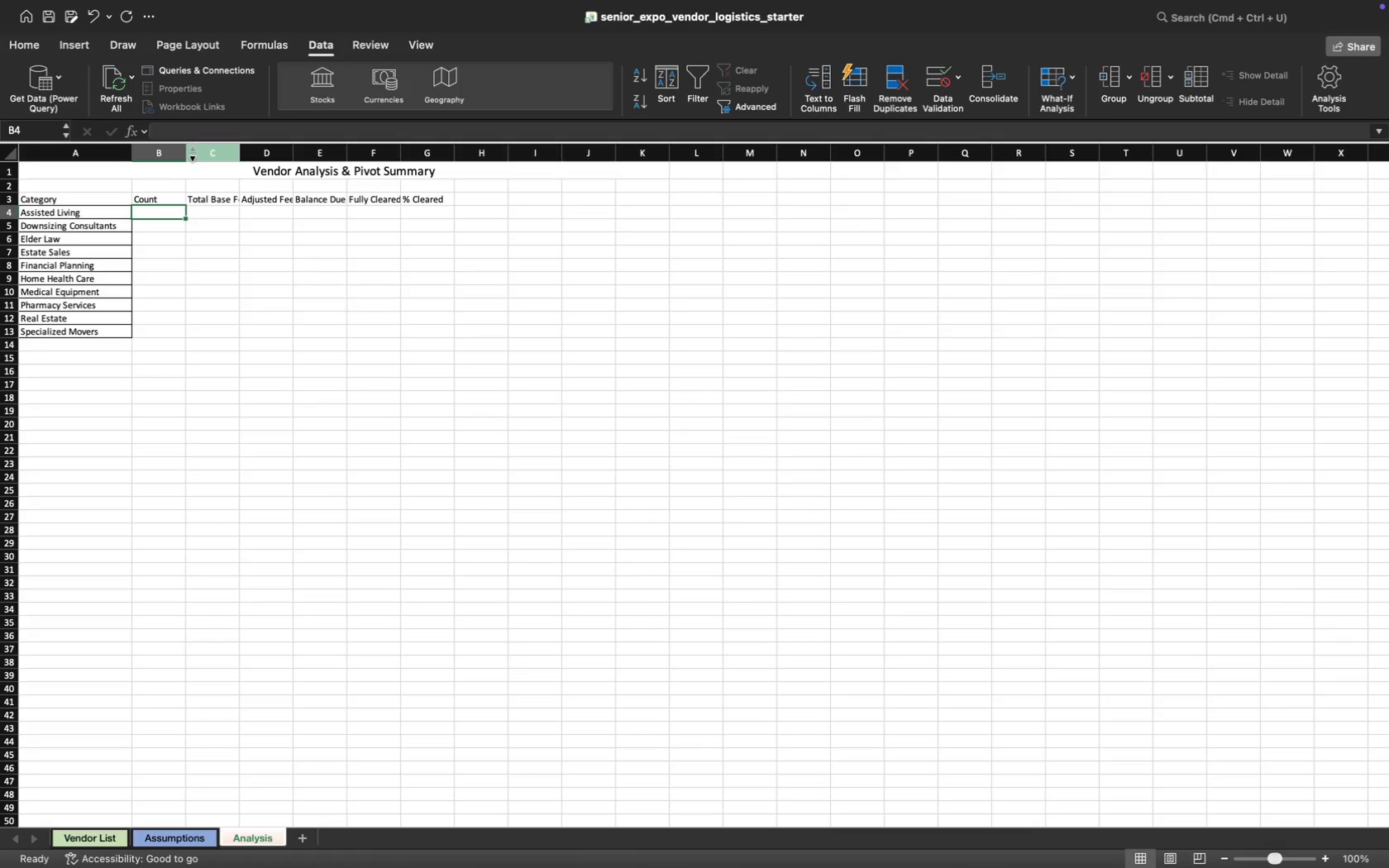 
left_click([203, 132])
 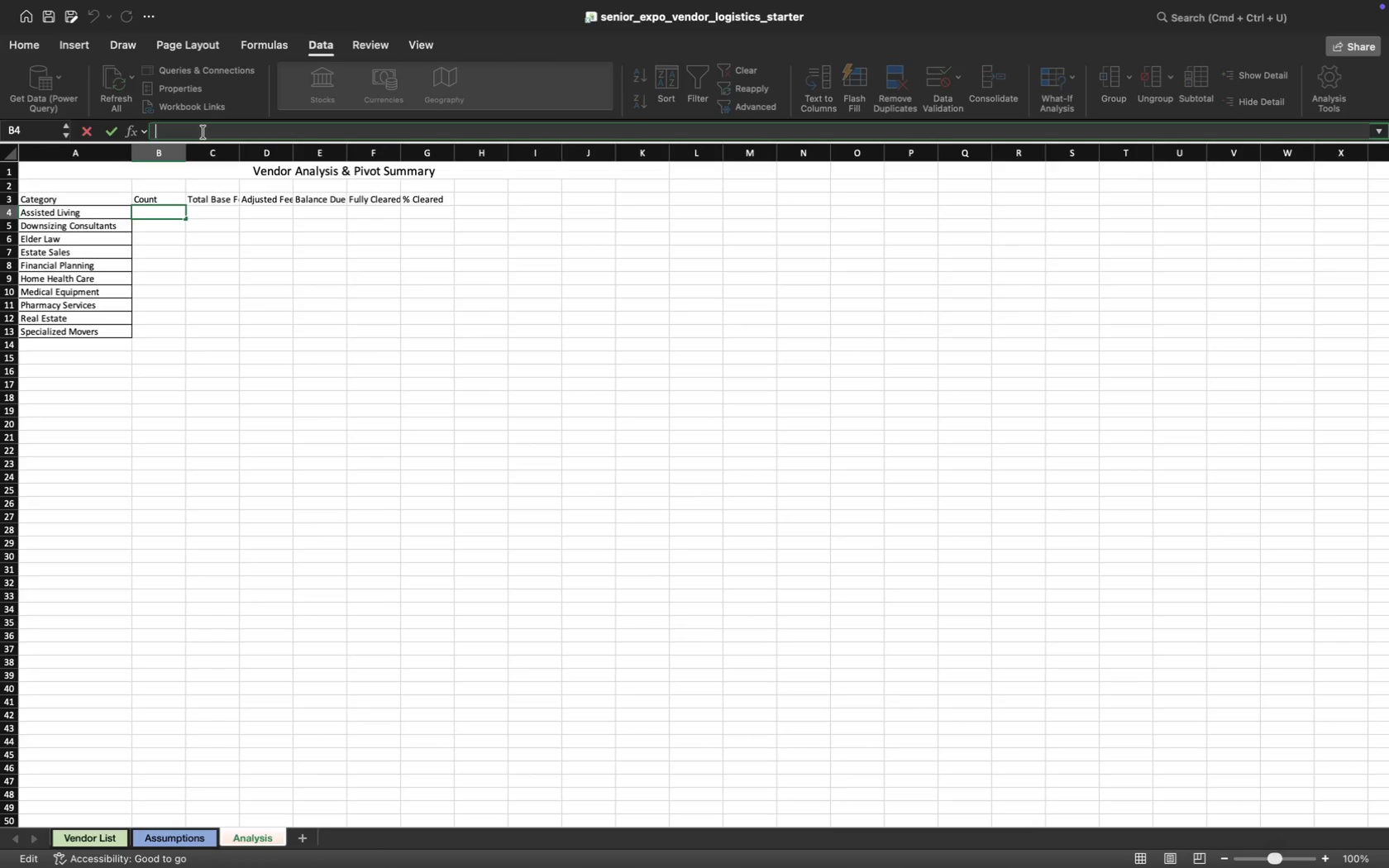 
key(Meta+CommandLeft)
 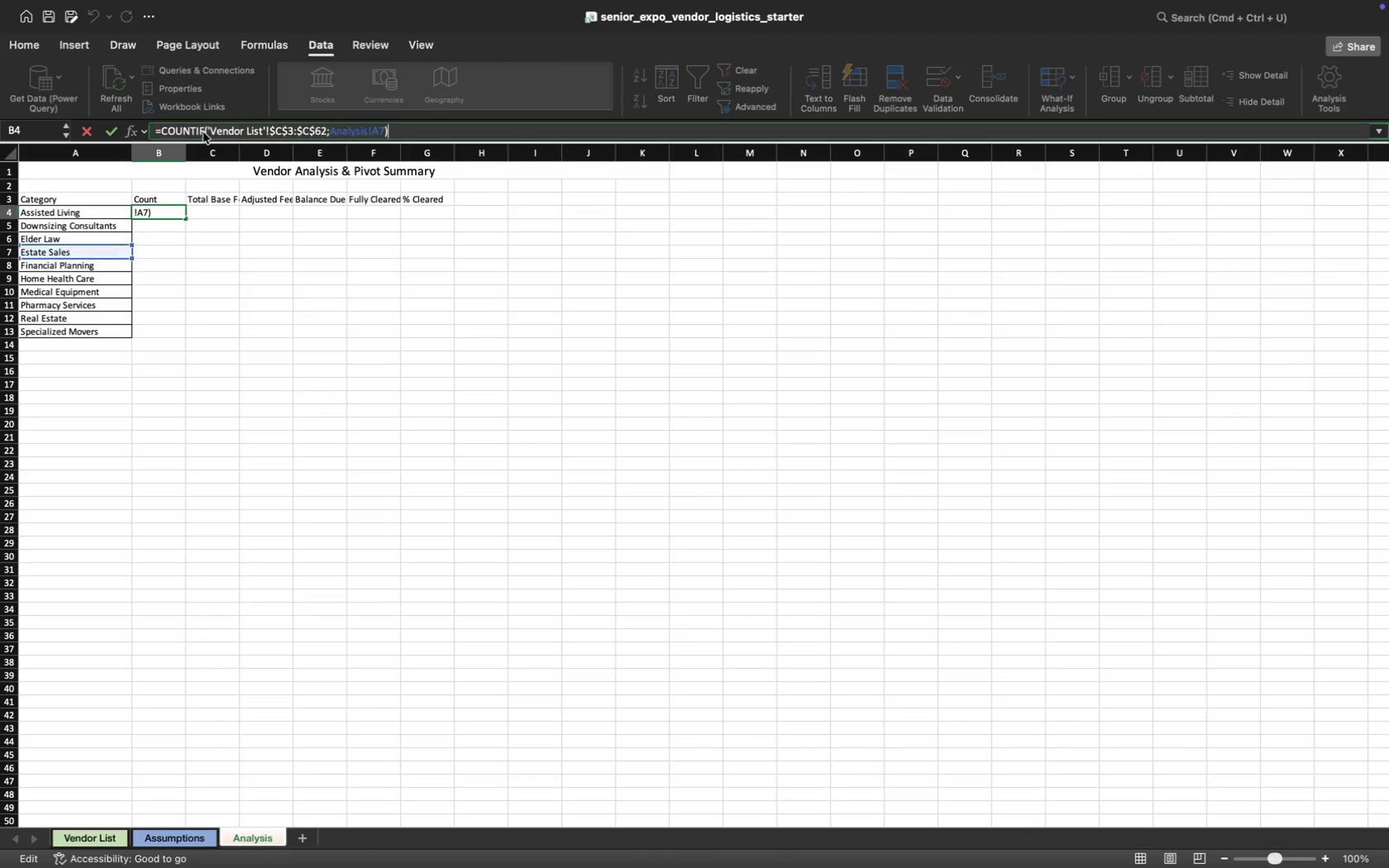 
key(Meta+V)
 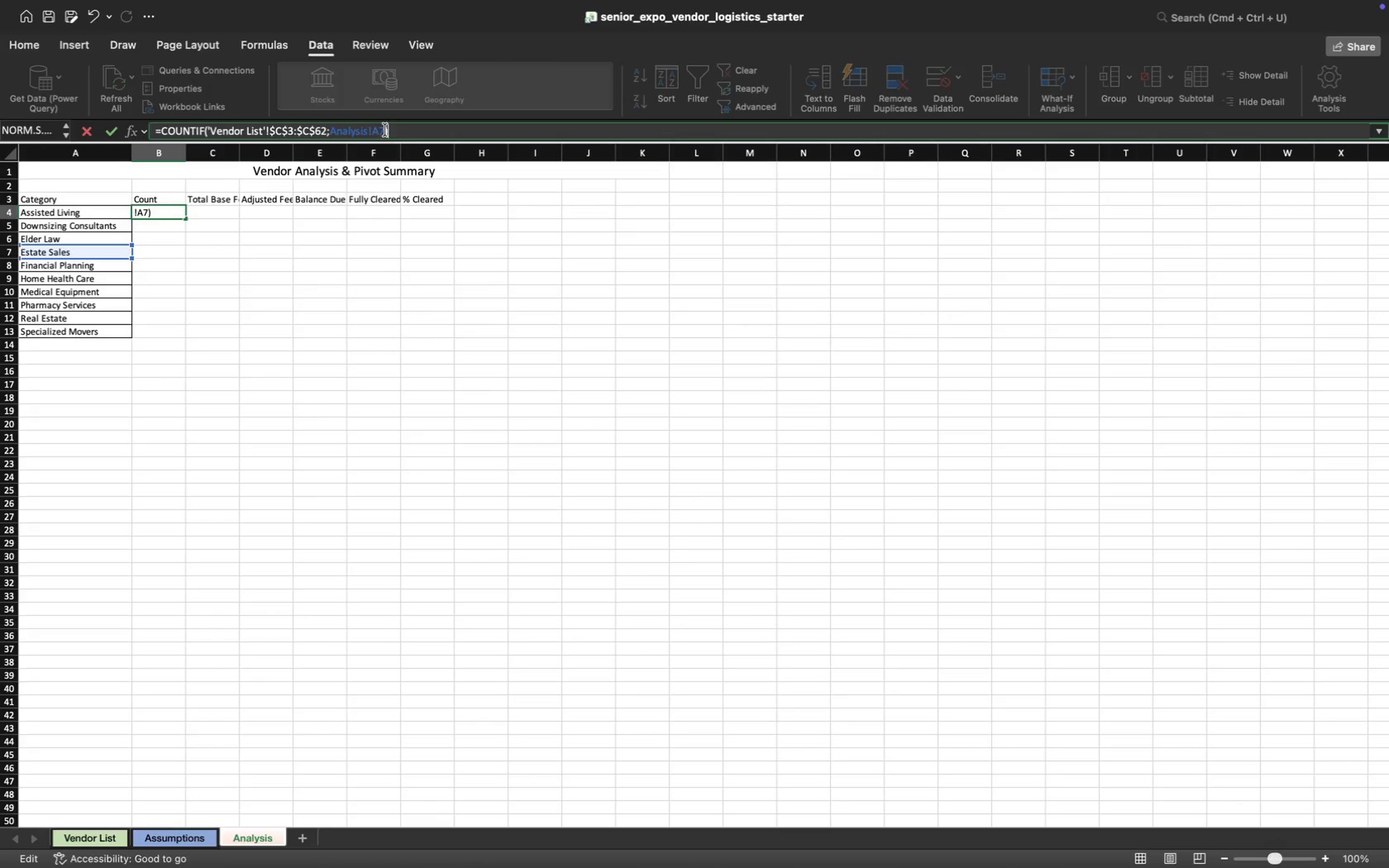 
left_click([385, 131])
 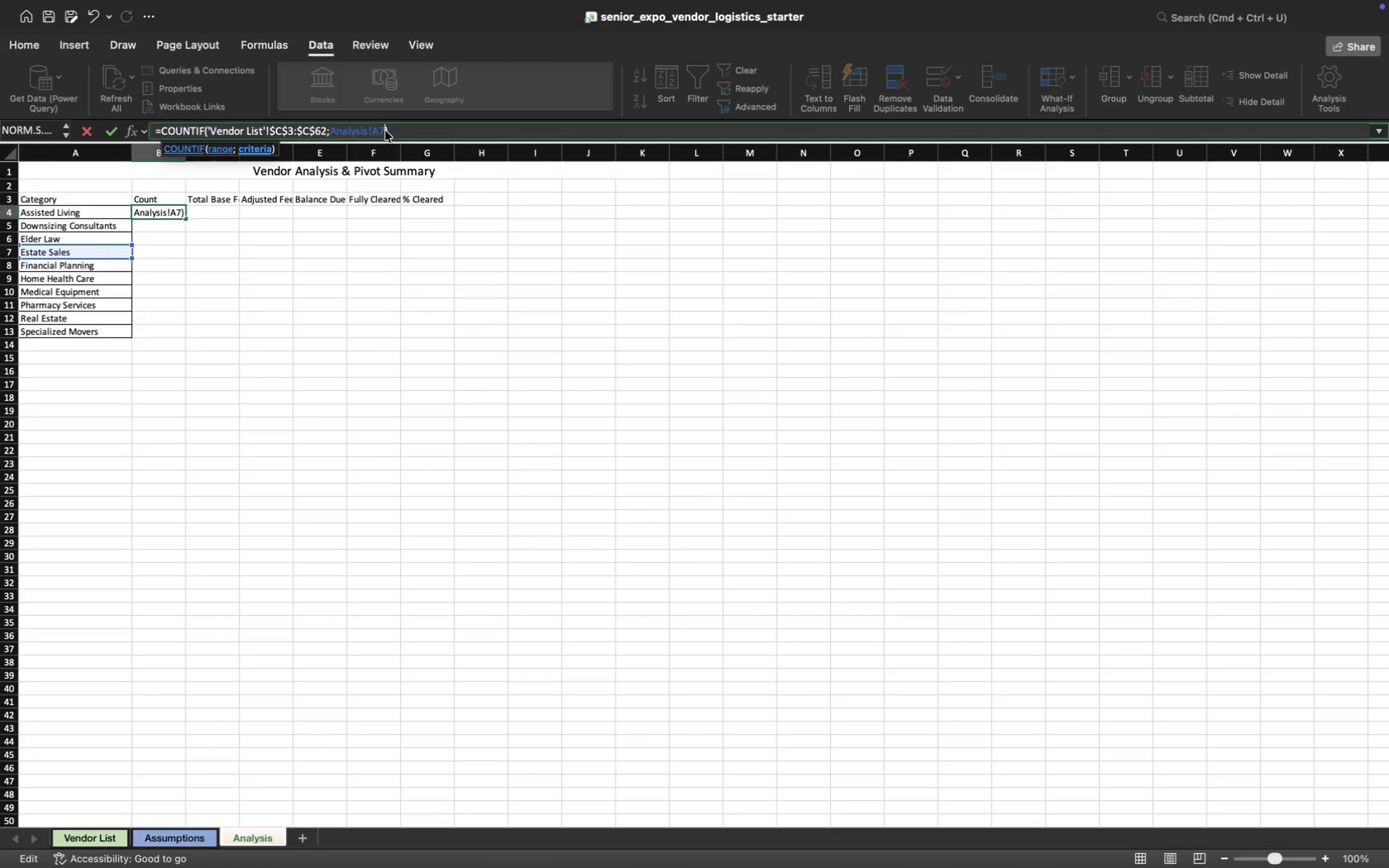 
key(Backspace)
 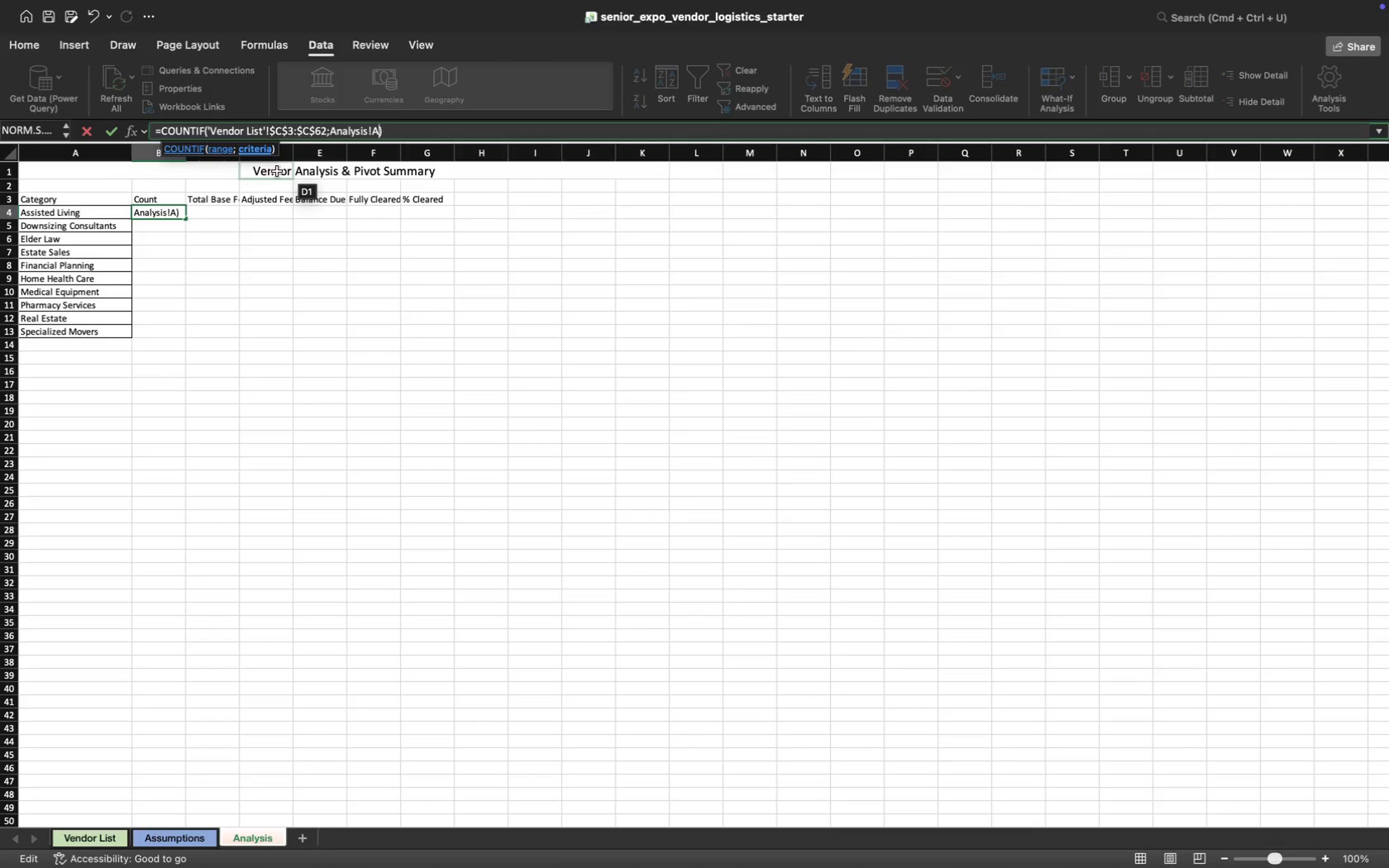 
key(4)
 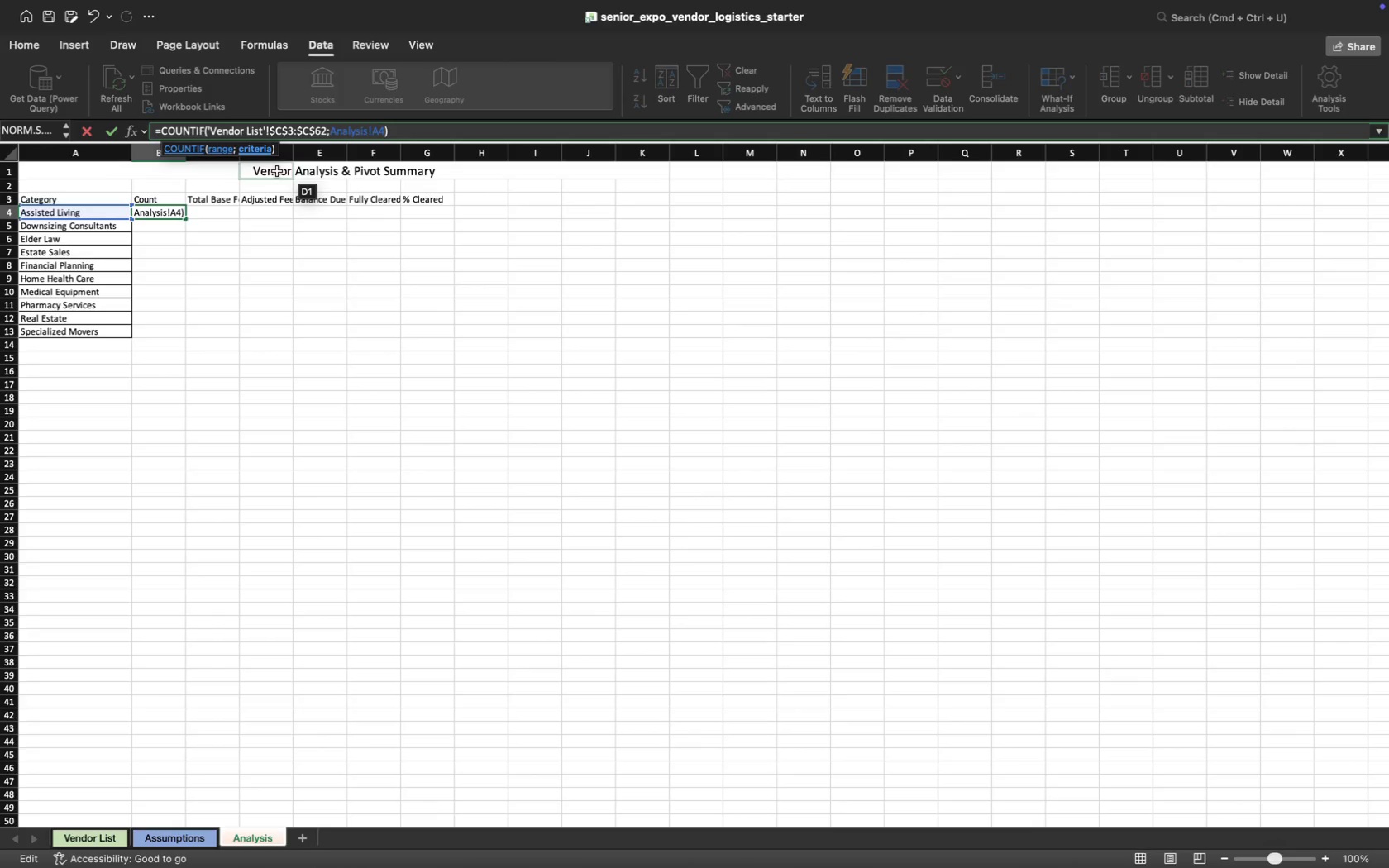 
key(Enter)
 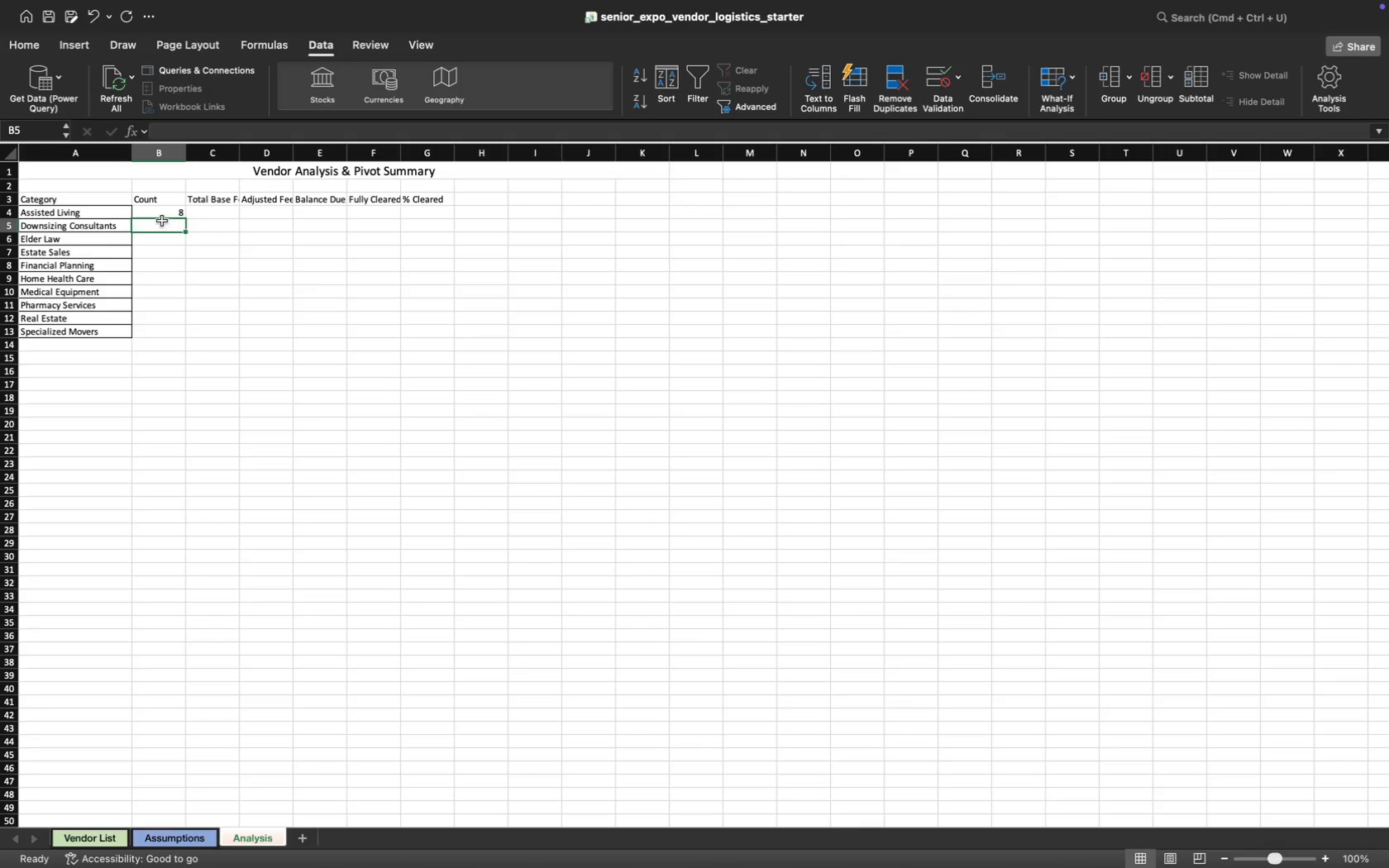 
left_click([162, 216])
 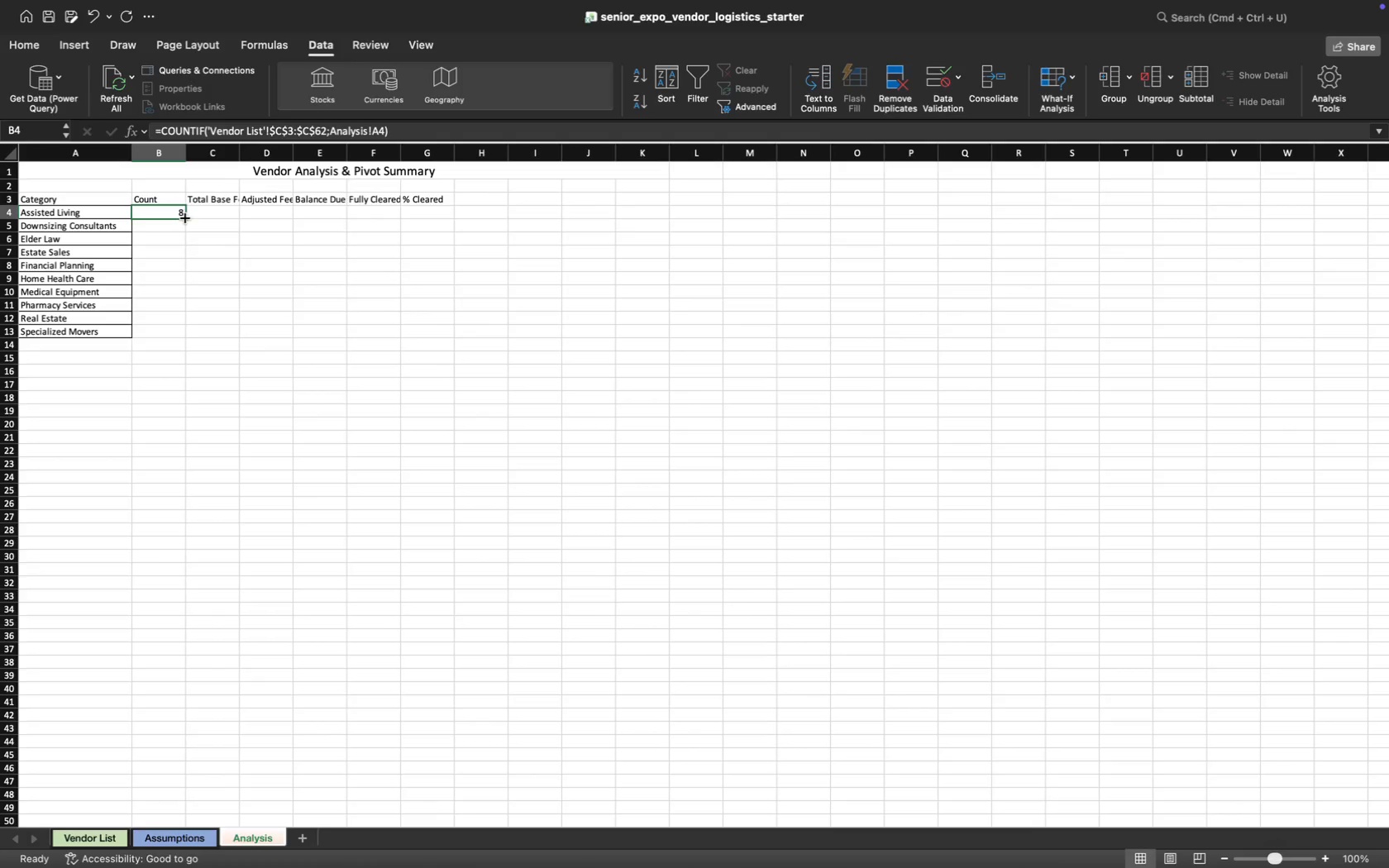 
double_click([185, 218])
 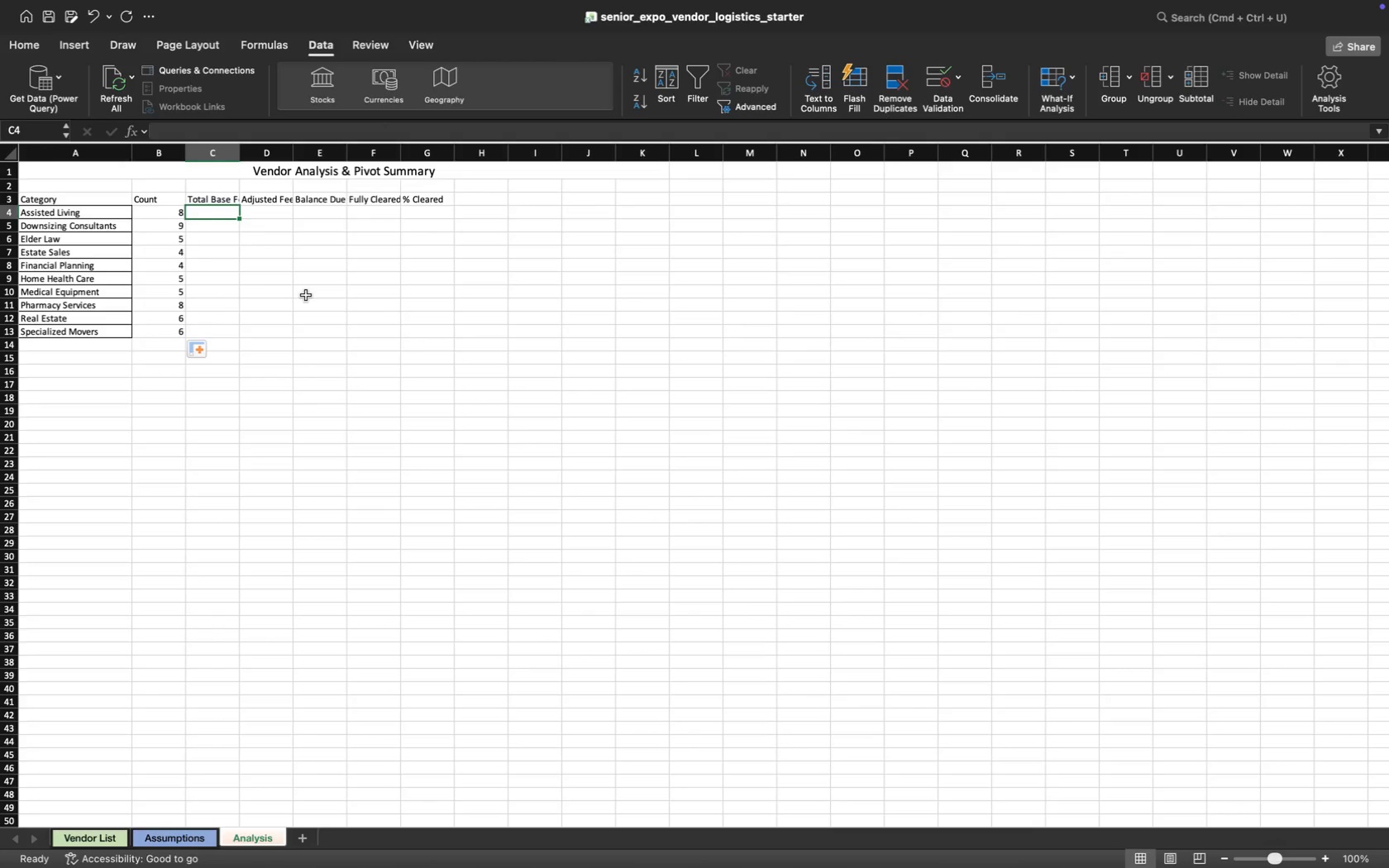 
wait(41.52)
 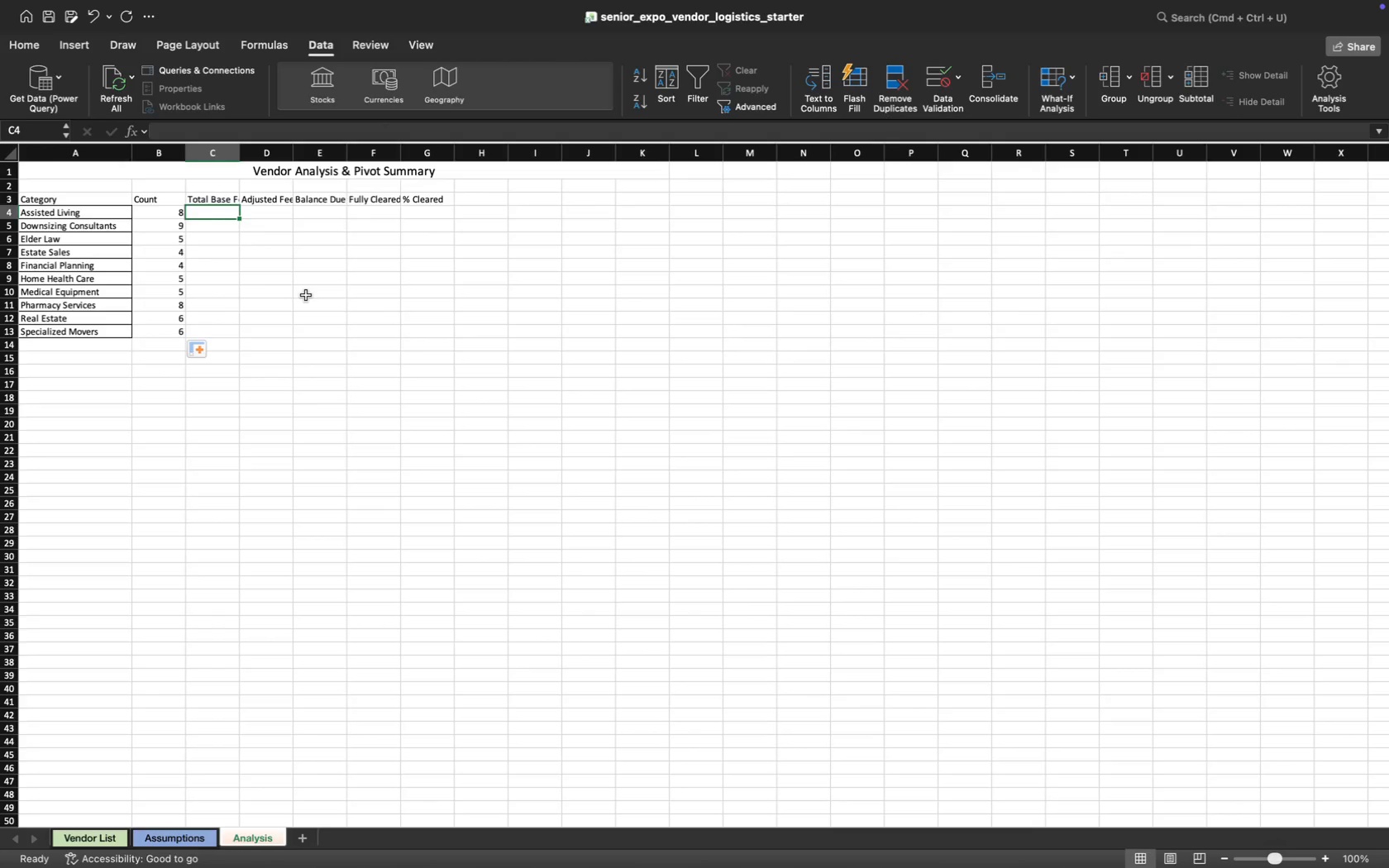 
left_click([210, 128])
 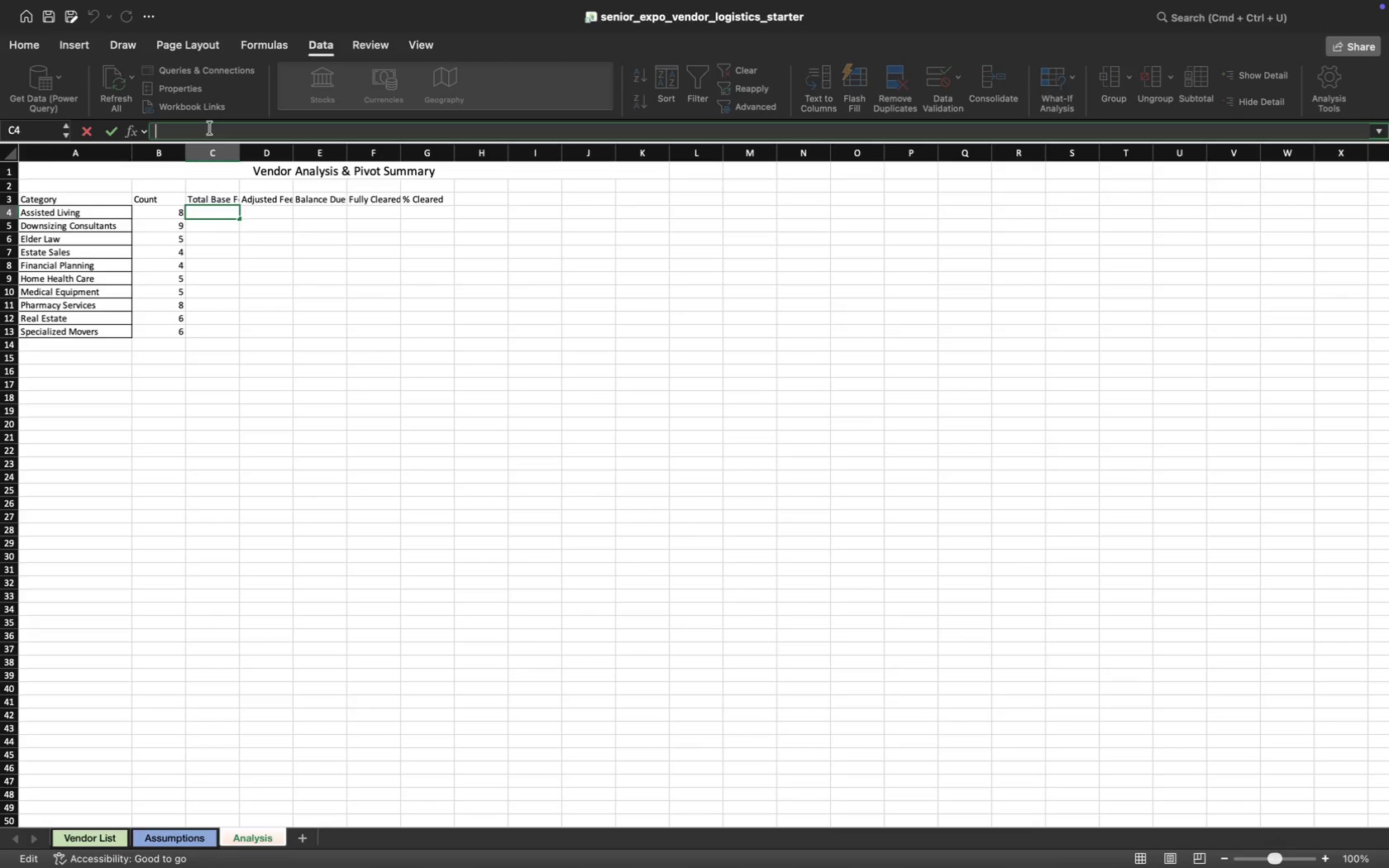 
type(=sum)
 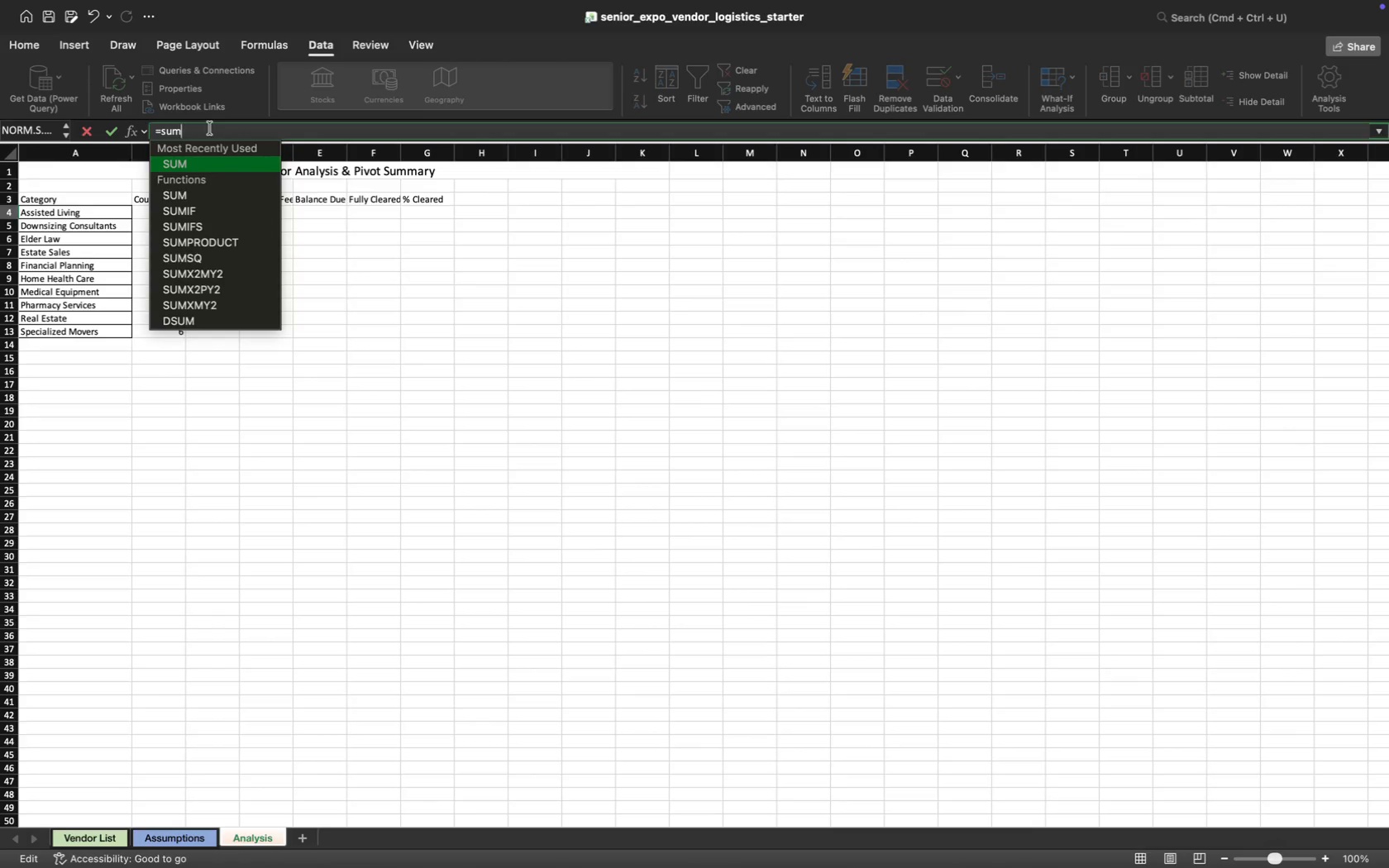 
key(ArrowDown)
 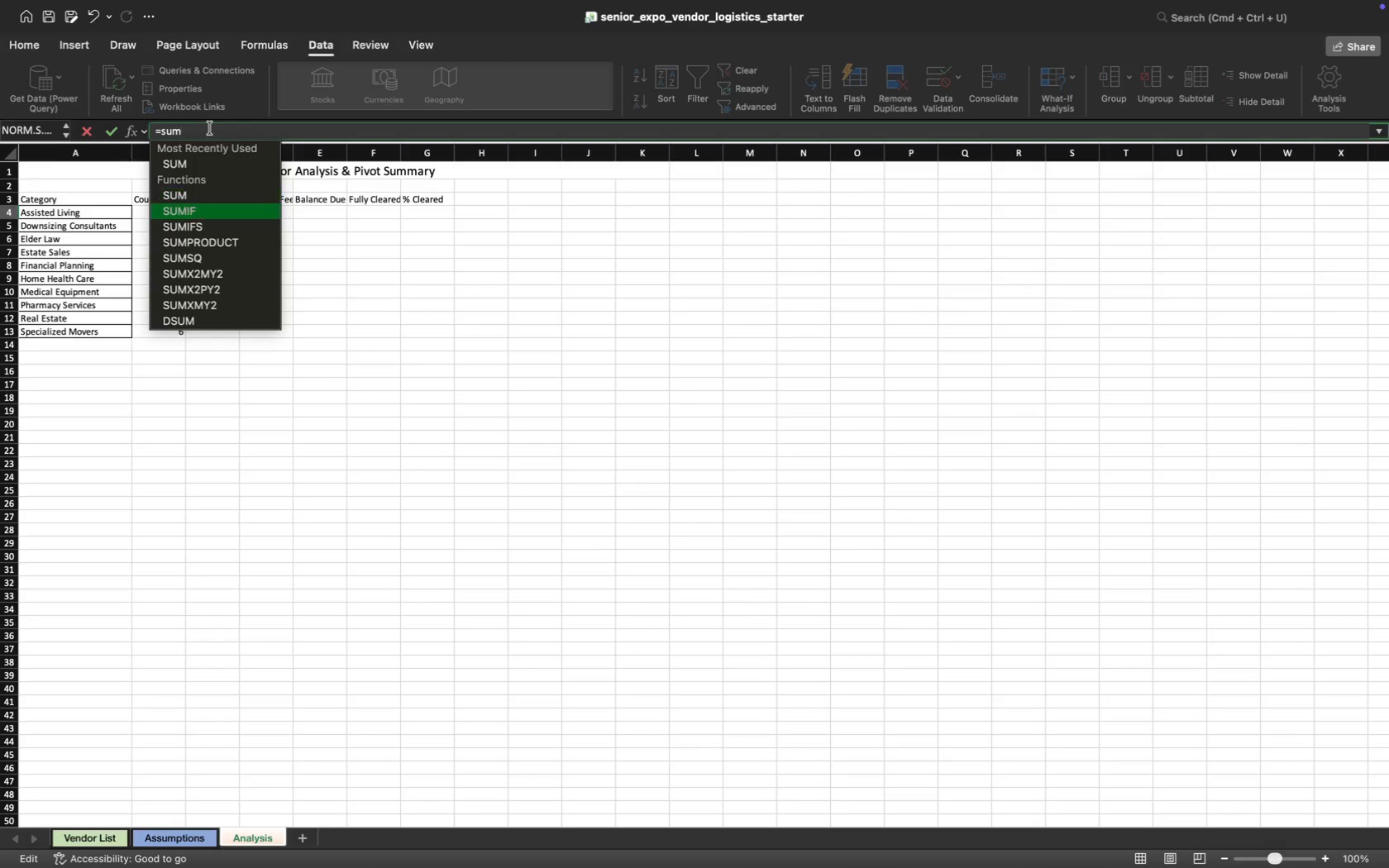 
key(ArrowDown)
 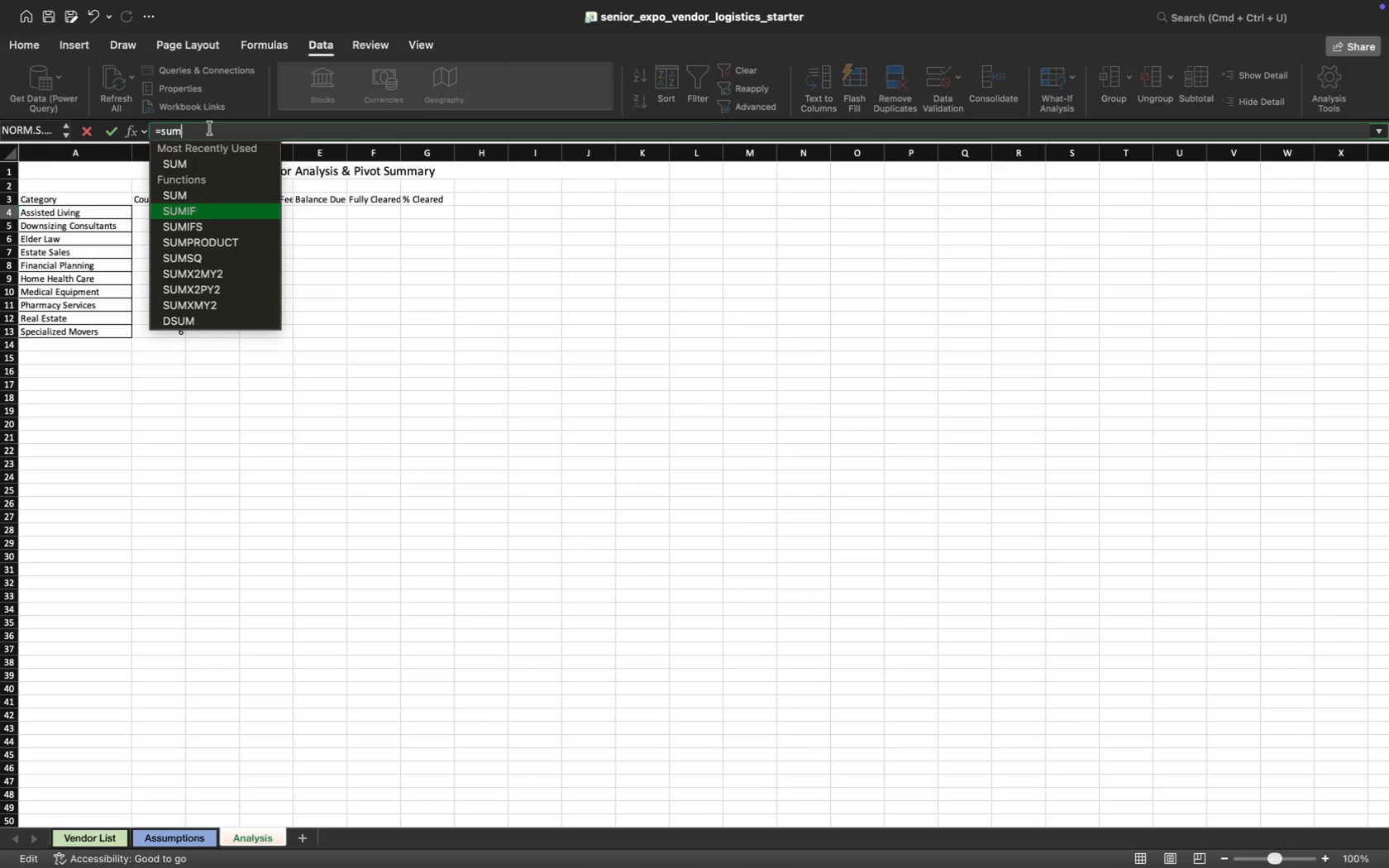 
key(Tab)
 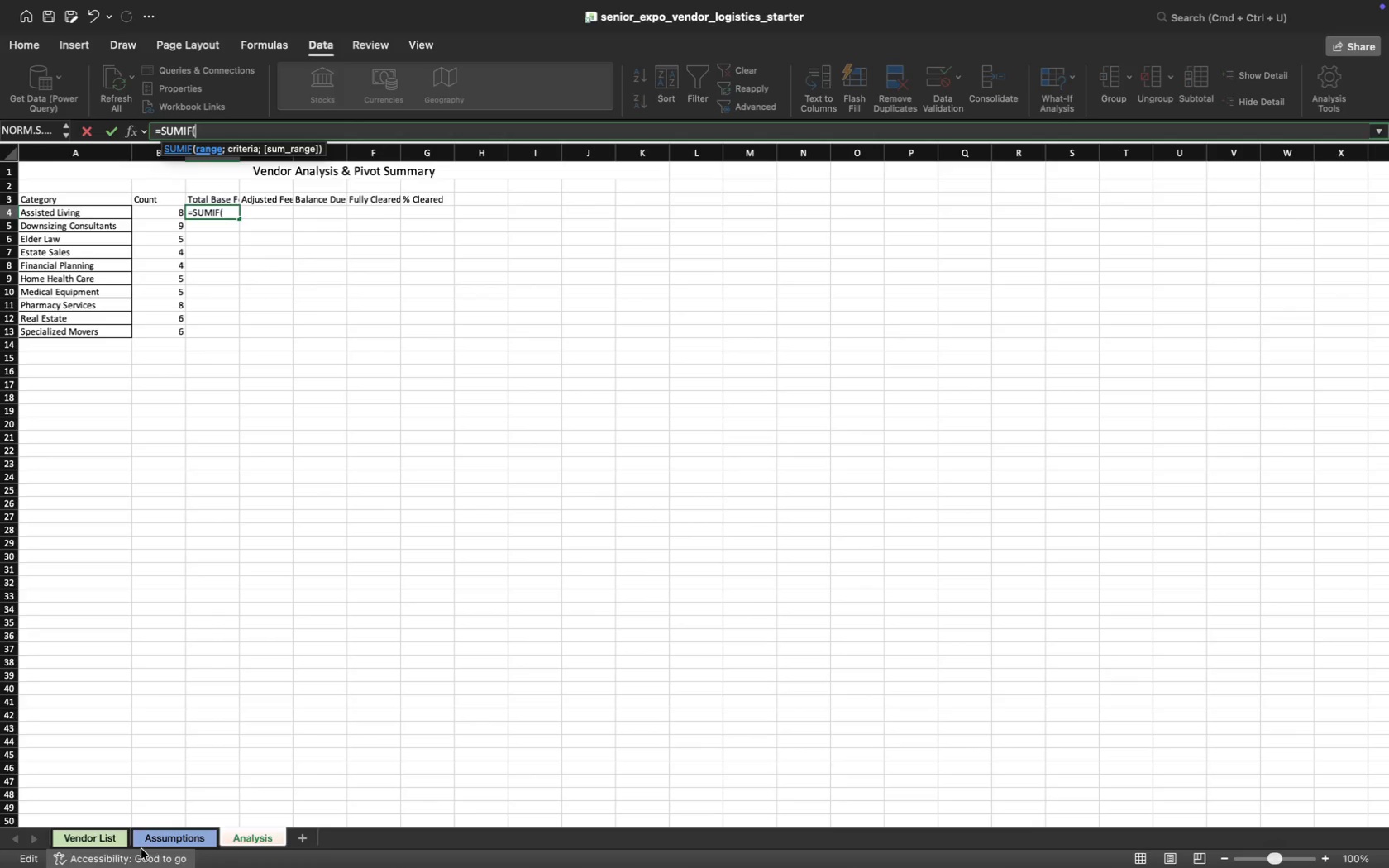 
left_click([101, 837])
 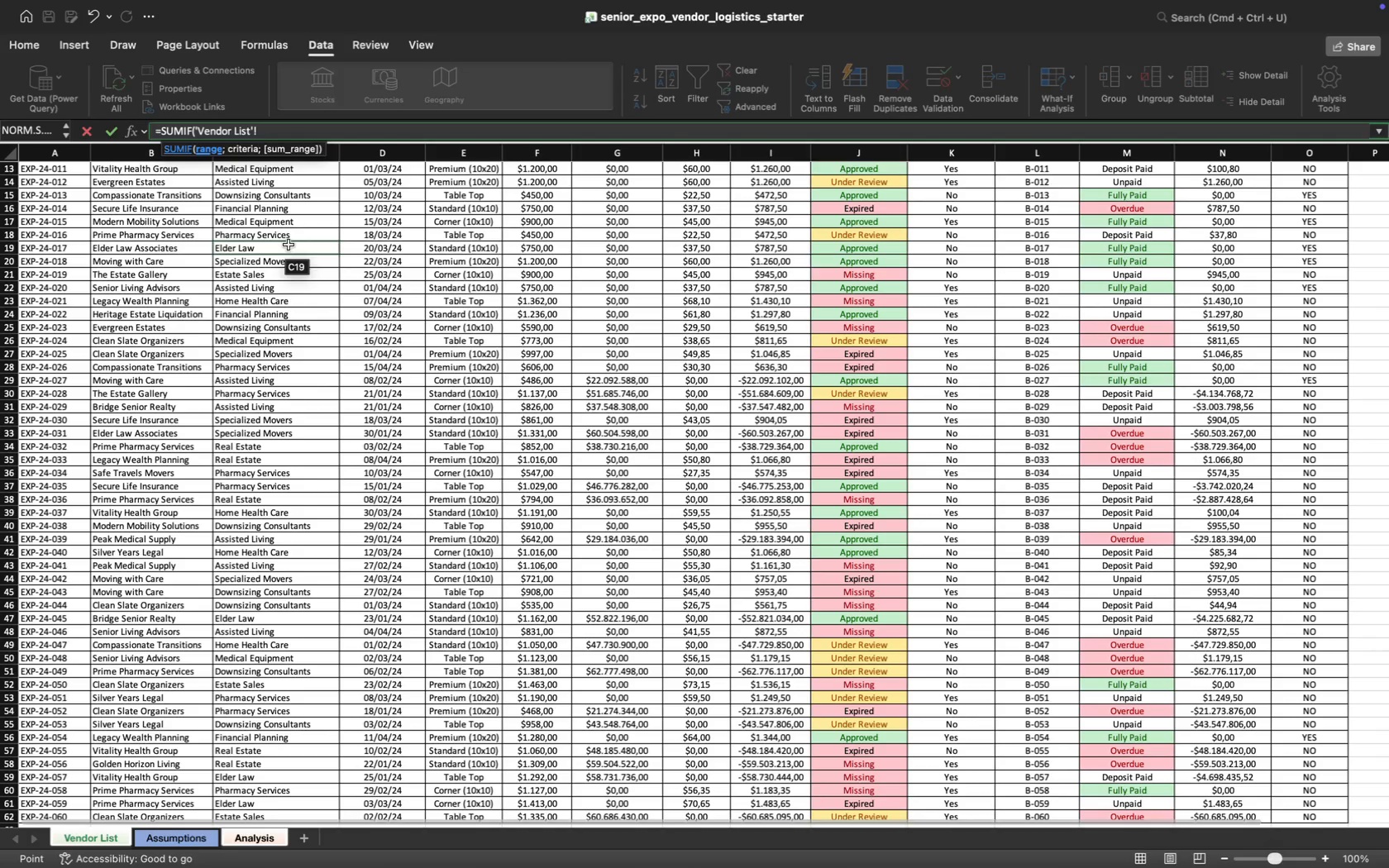 
scroll: coordinate [296, 199], scroll_direction: up, amount: 75.0
 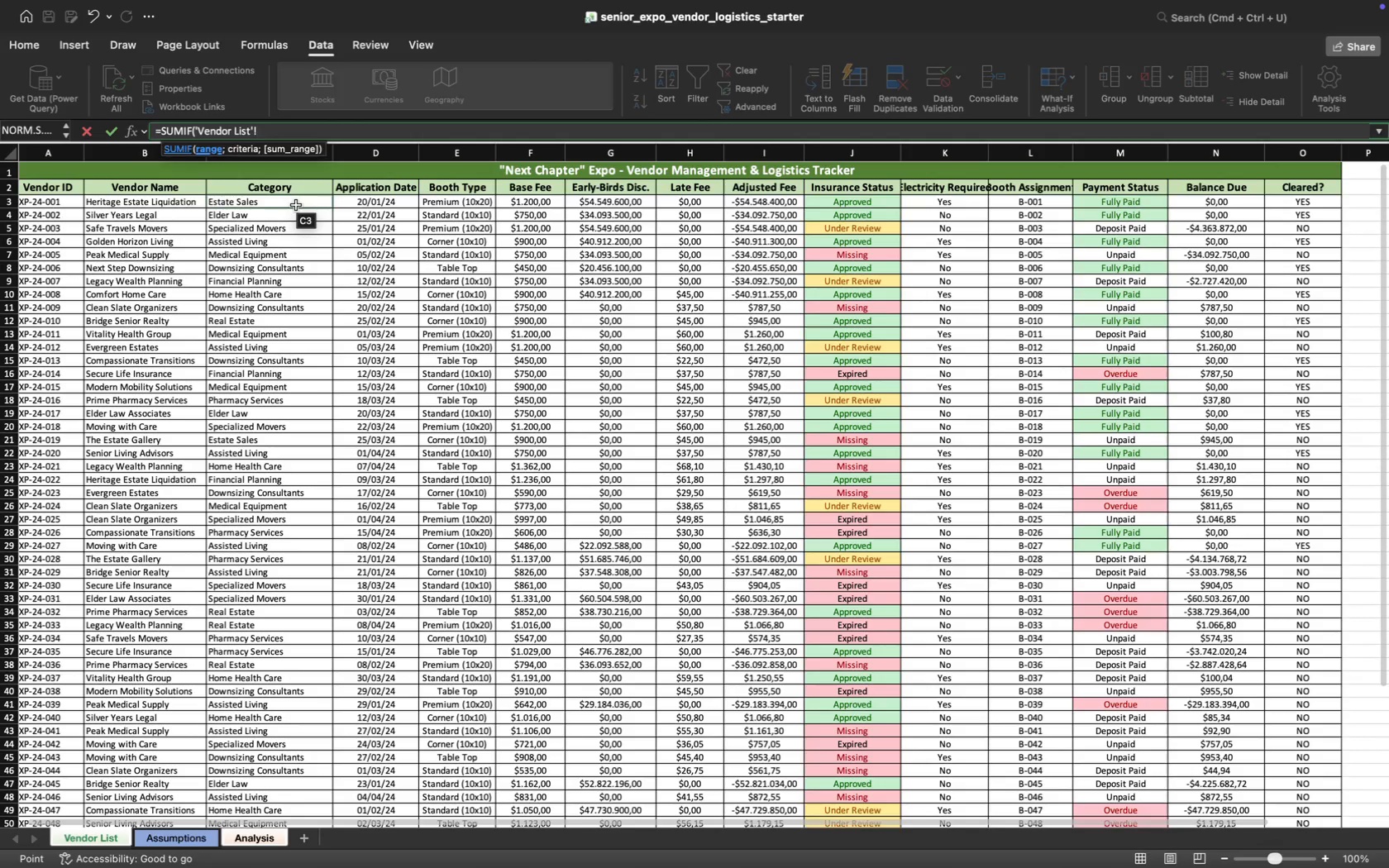 
left_click([296, 205])
 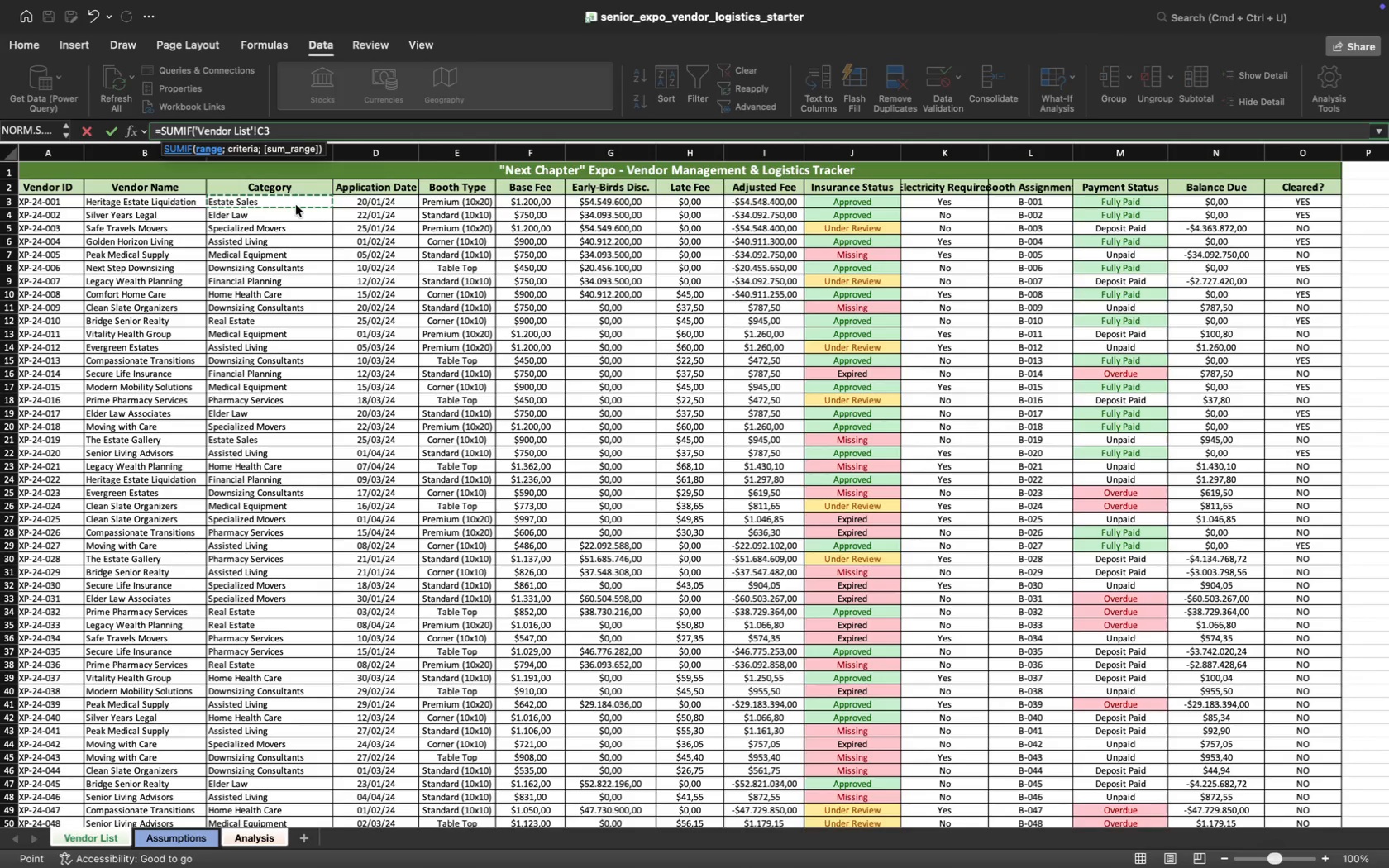 
key(Meta+Shift+ArrowDown)
 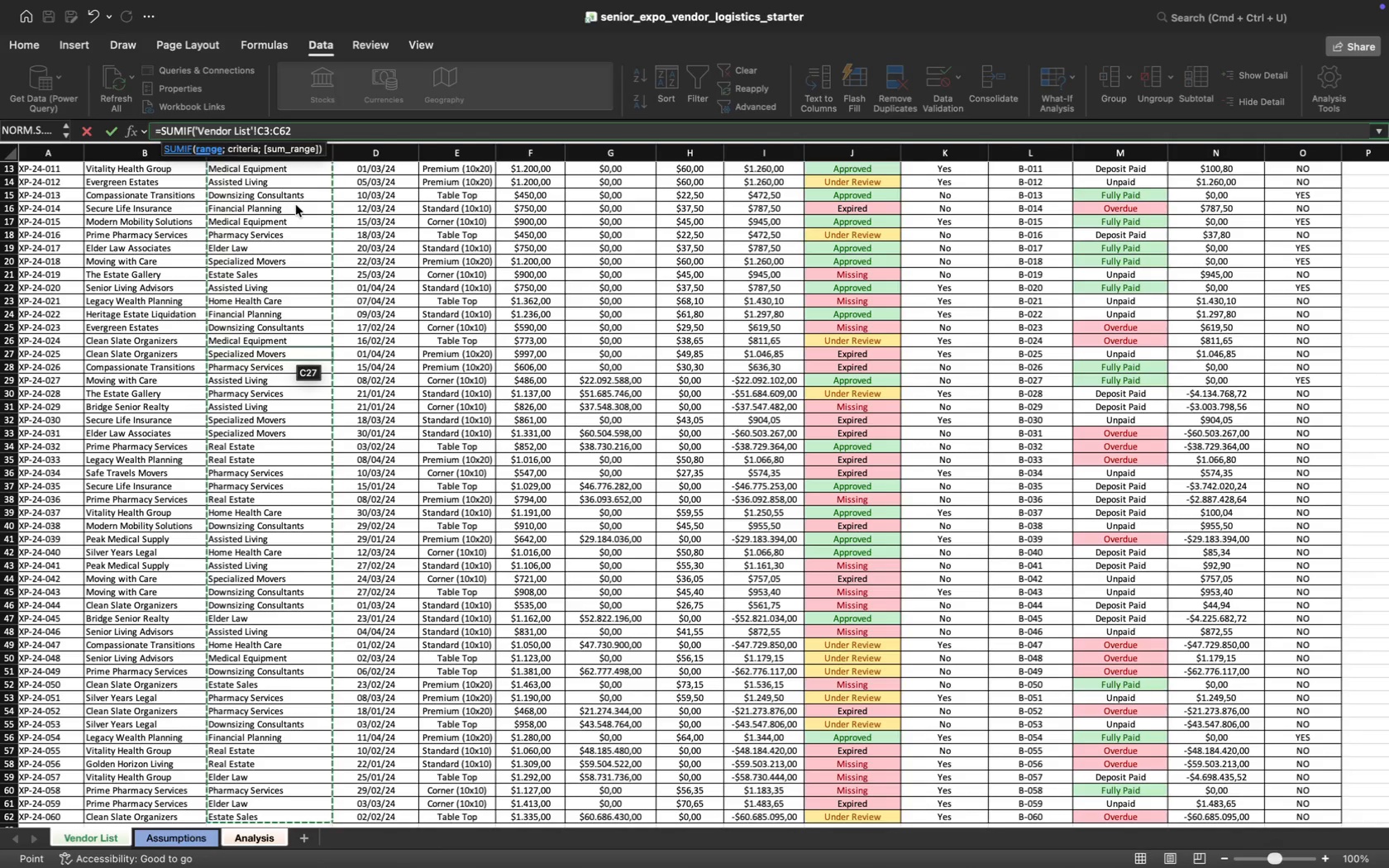 
wait(6.6)
 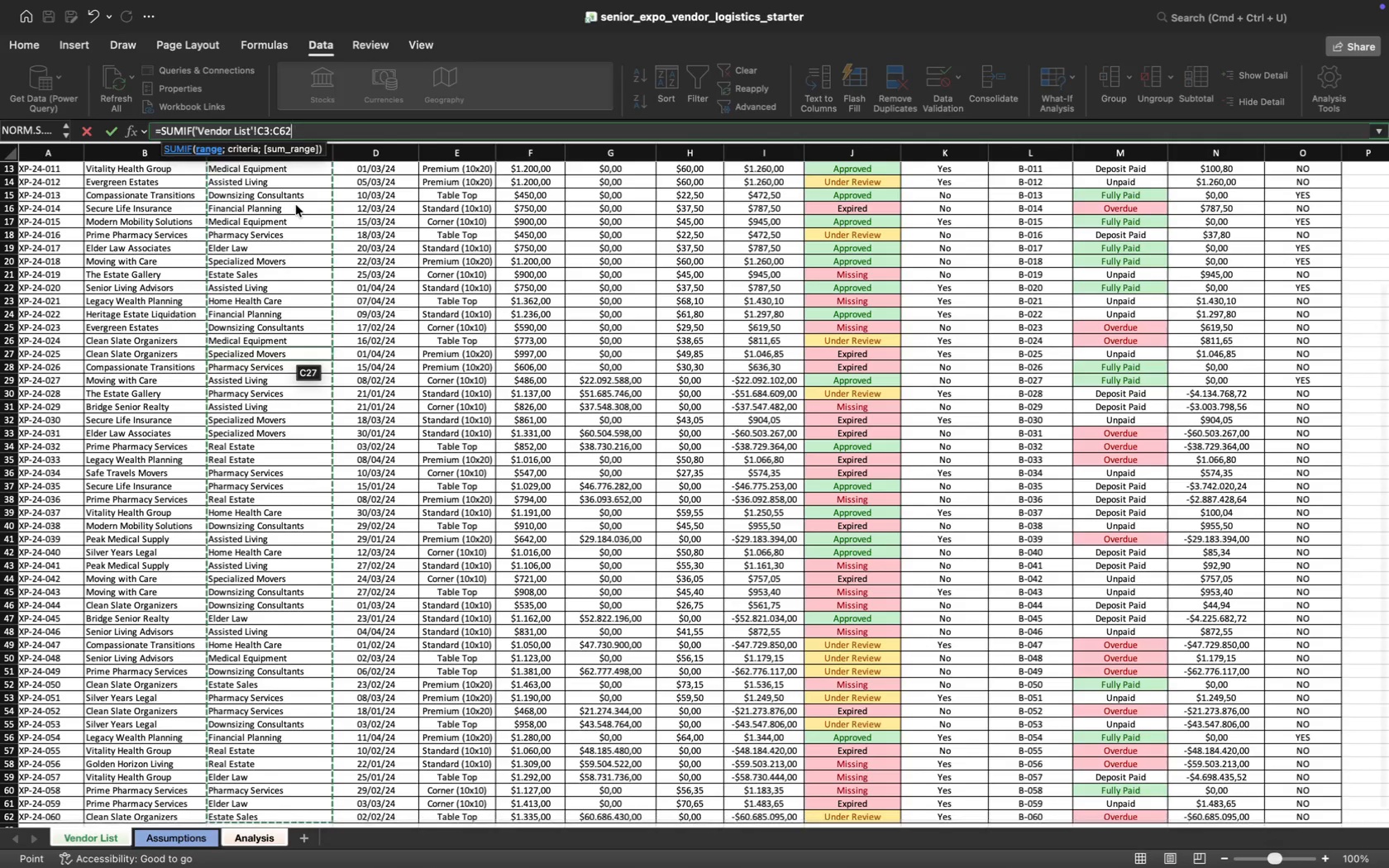 
key(Semicolon)
 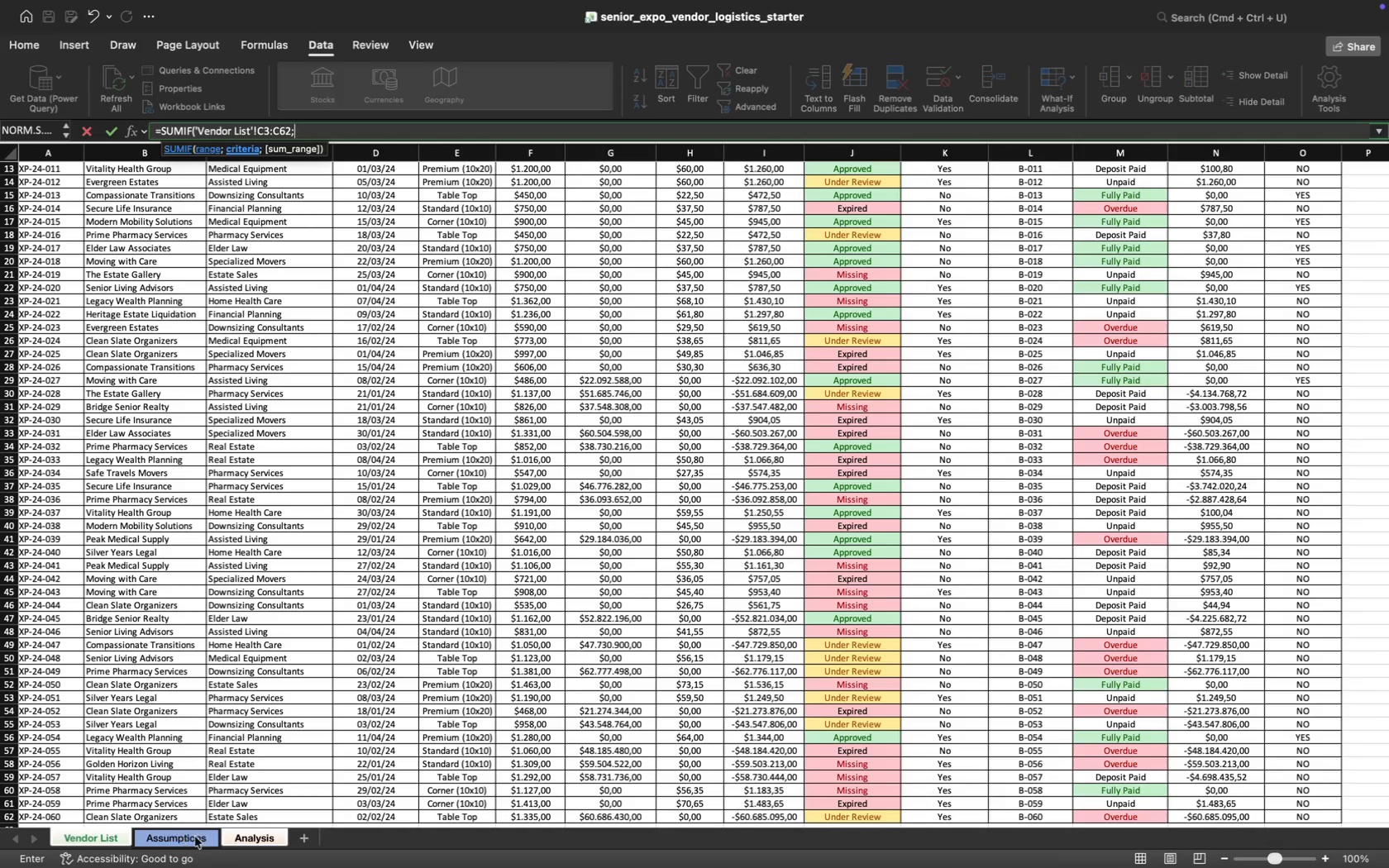 
wait(5.64)
 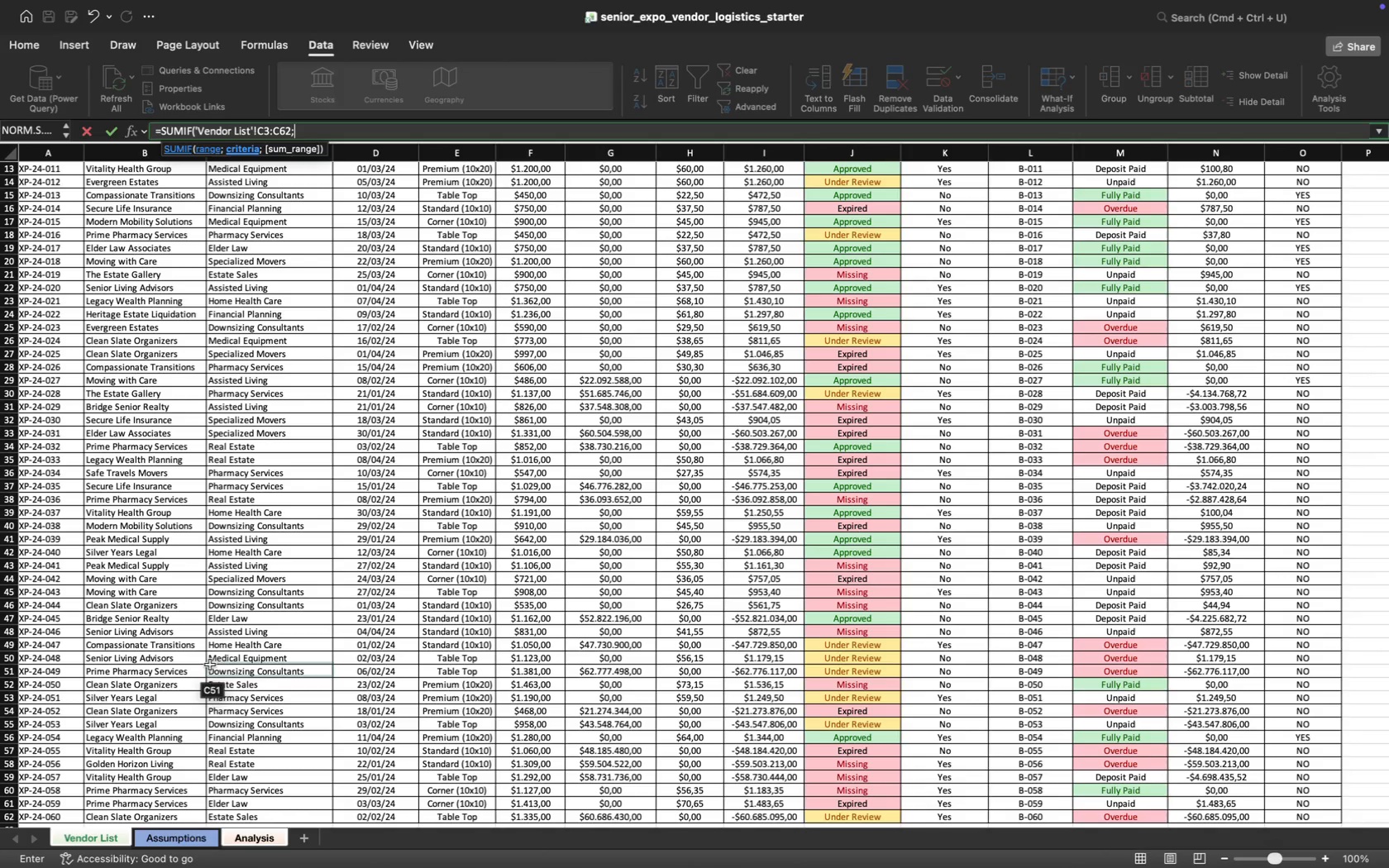 
left_click([250, 835])
 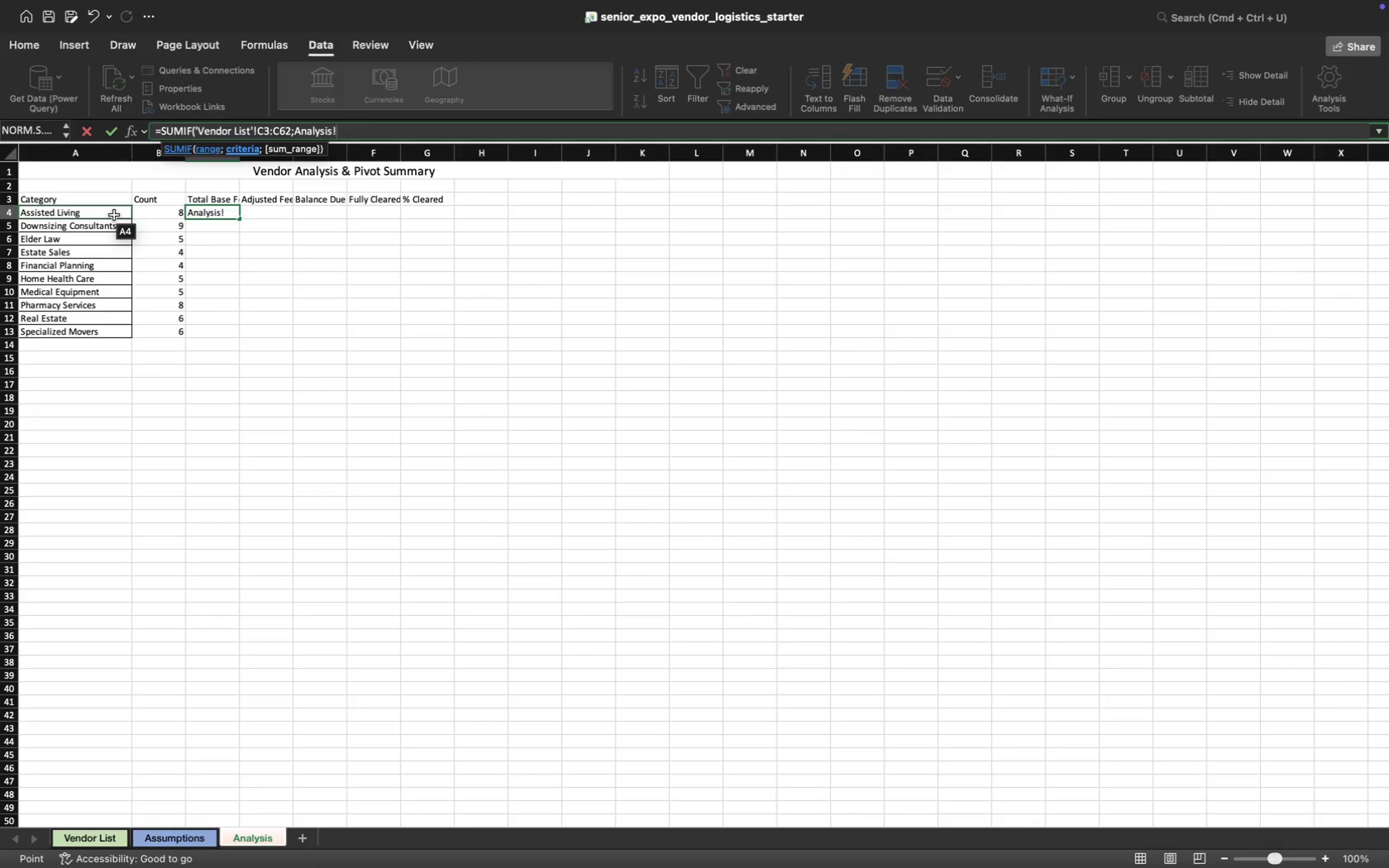 
left_click([114, 215])
 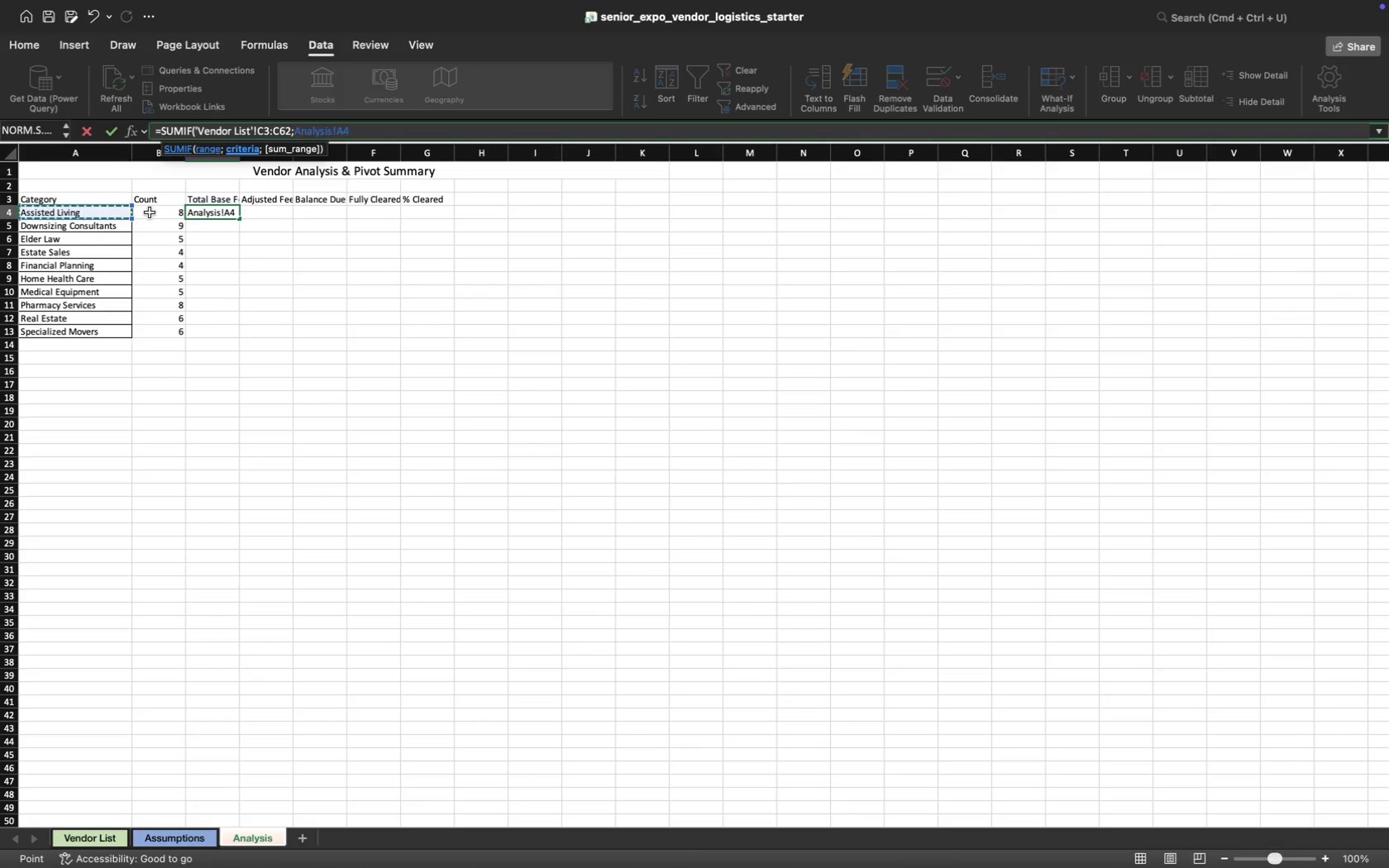 
wait(6.69)
 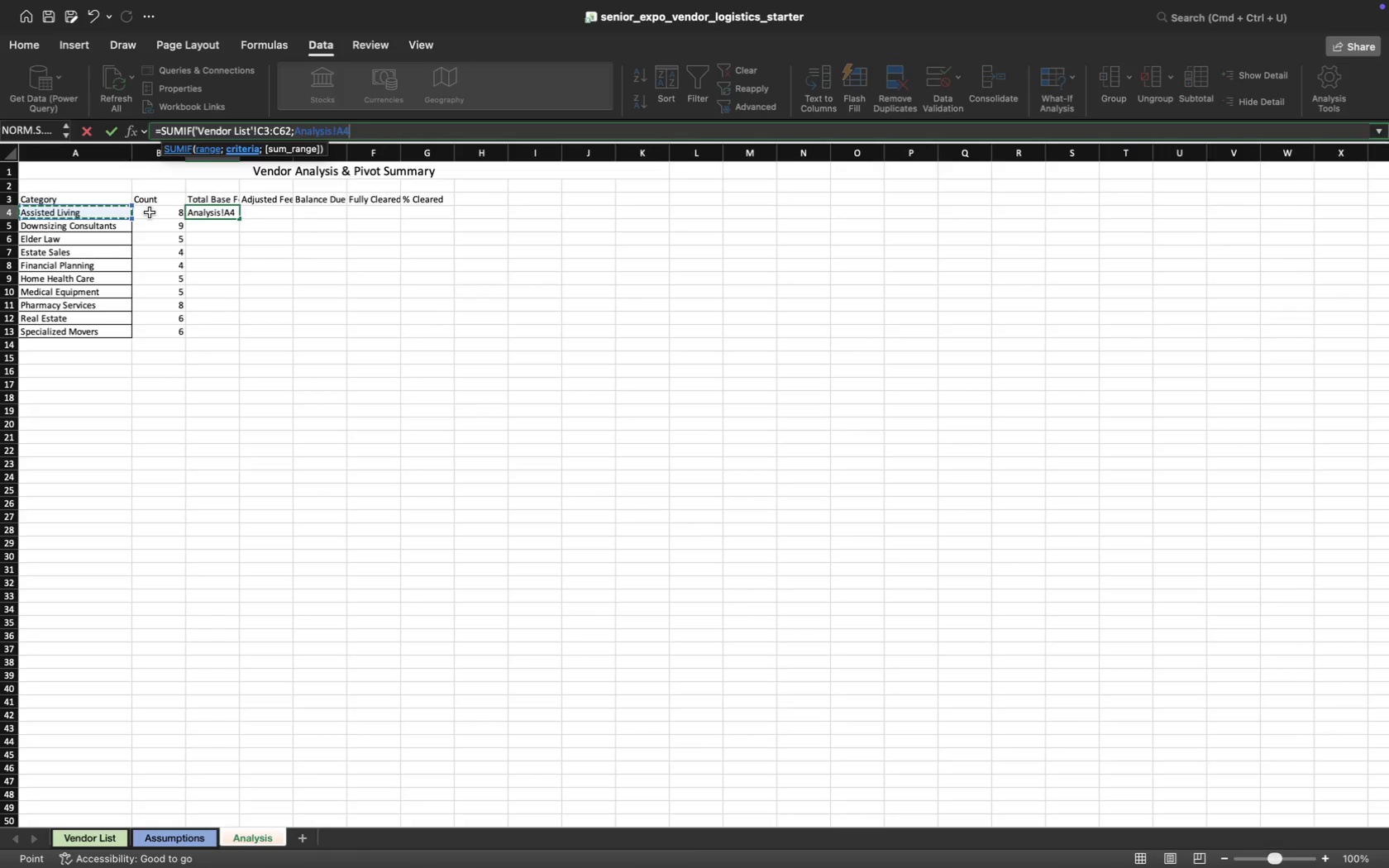 
key(Semicolon)
 